 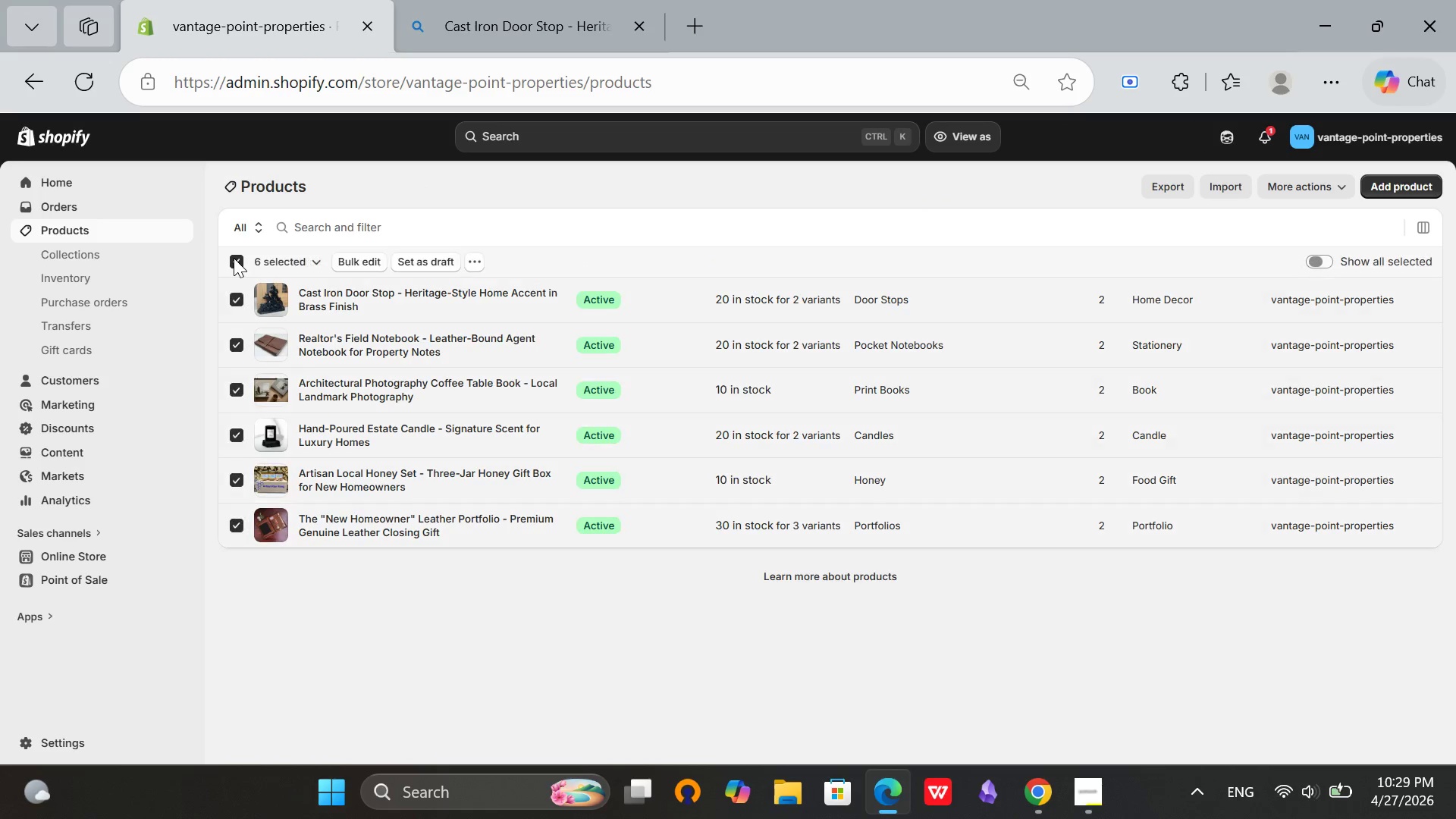 
left_click([234, 258])
 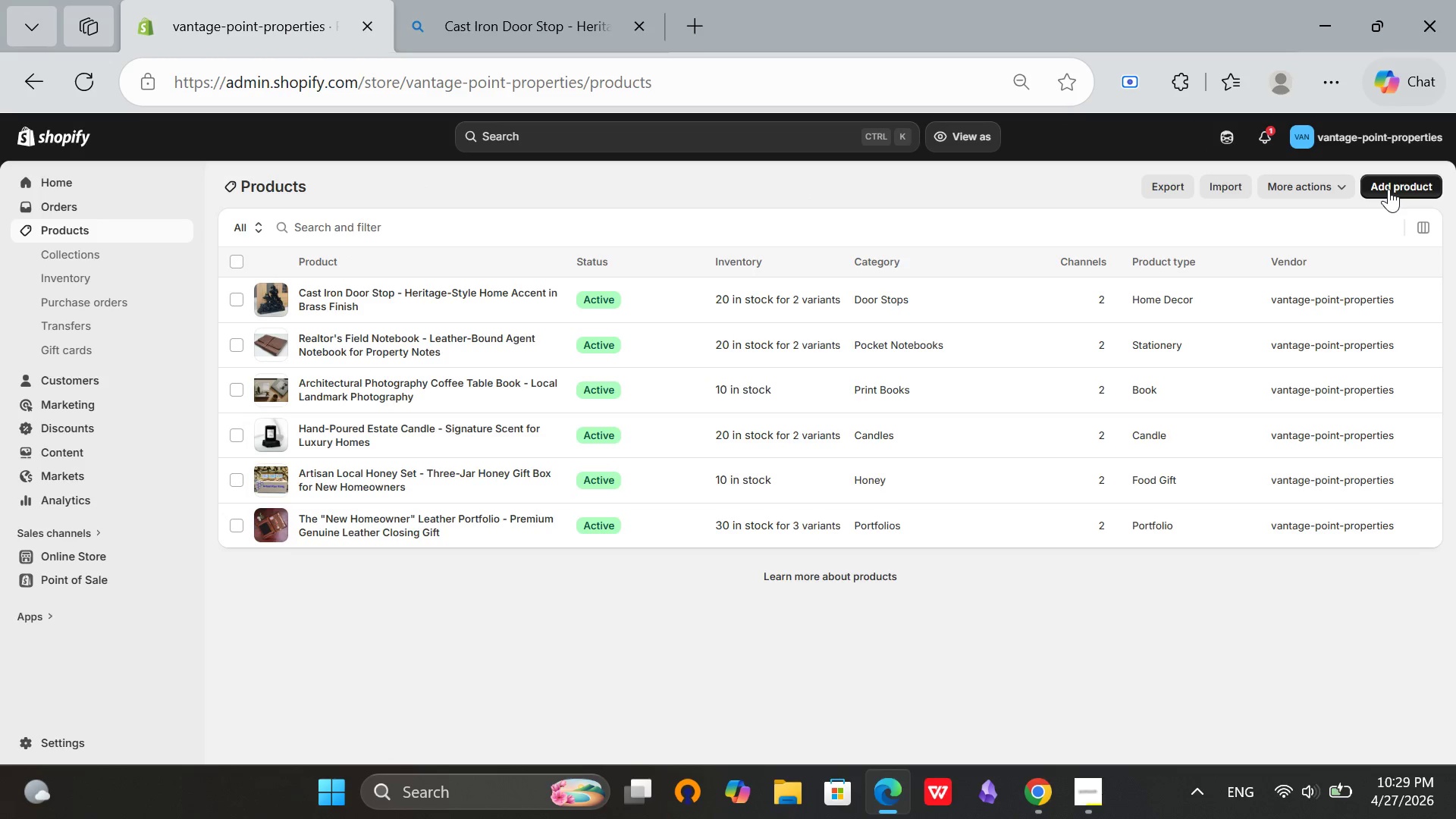 
left_click([1388, 188])
 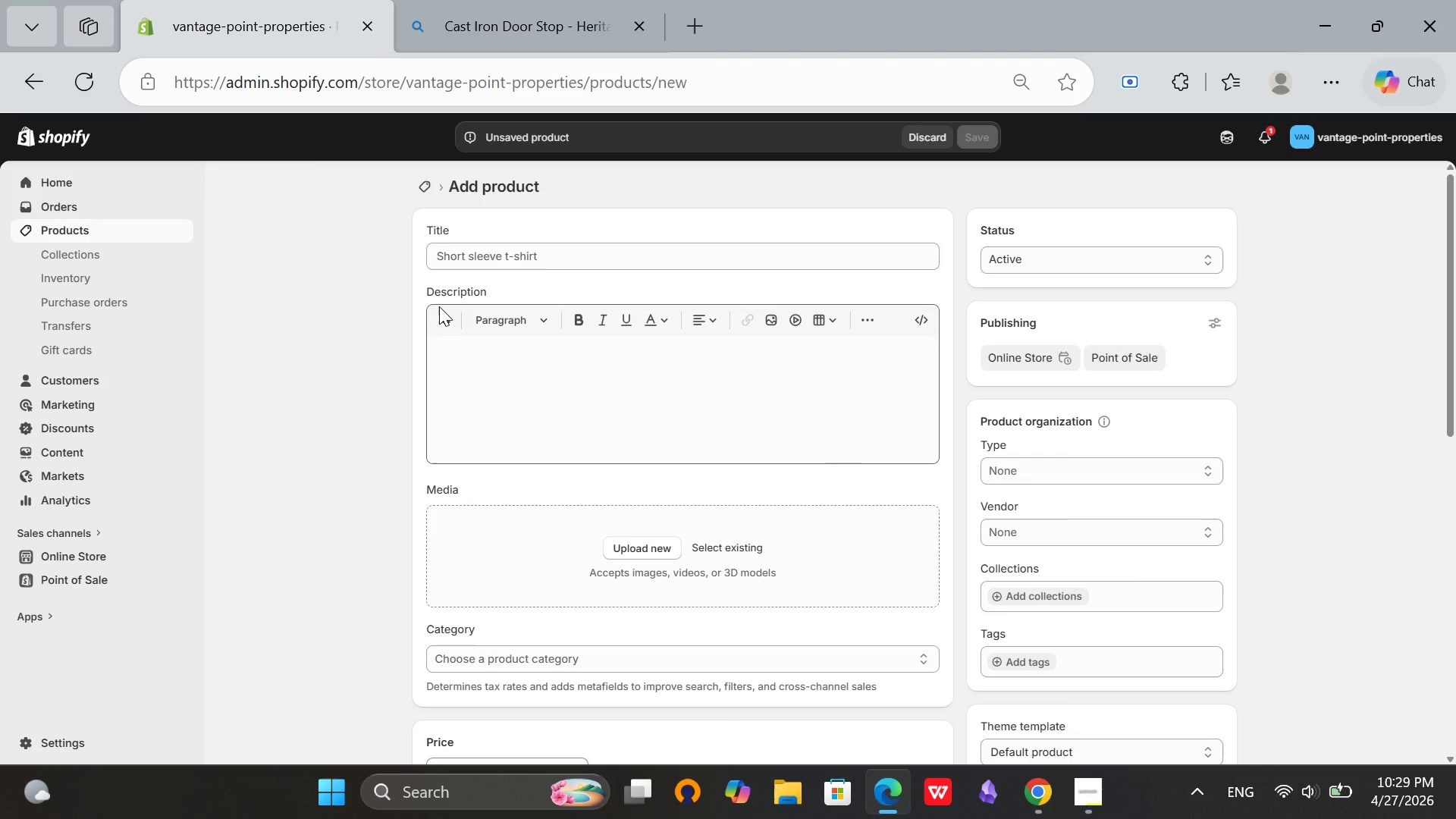 
wait(33.36)
 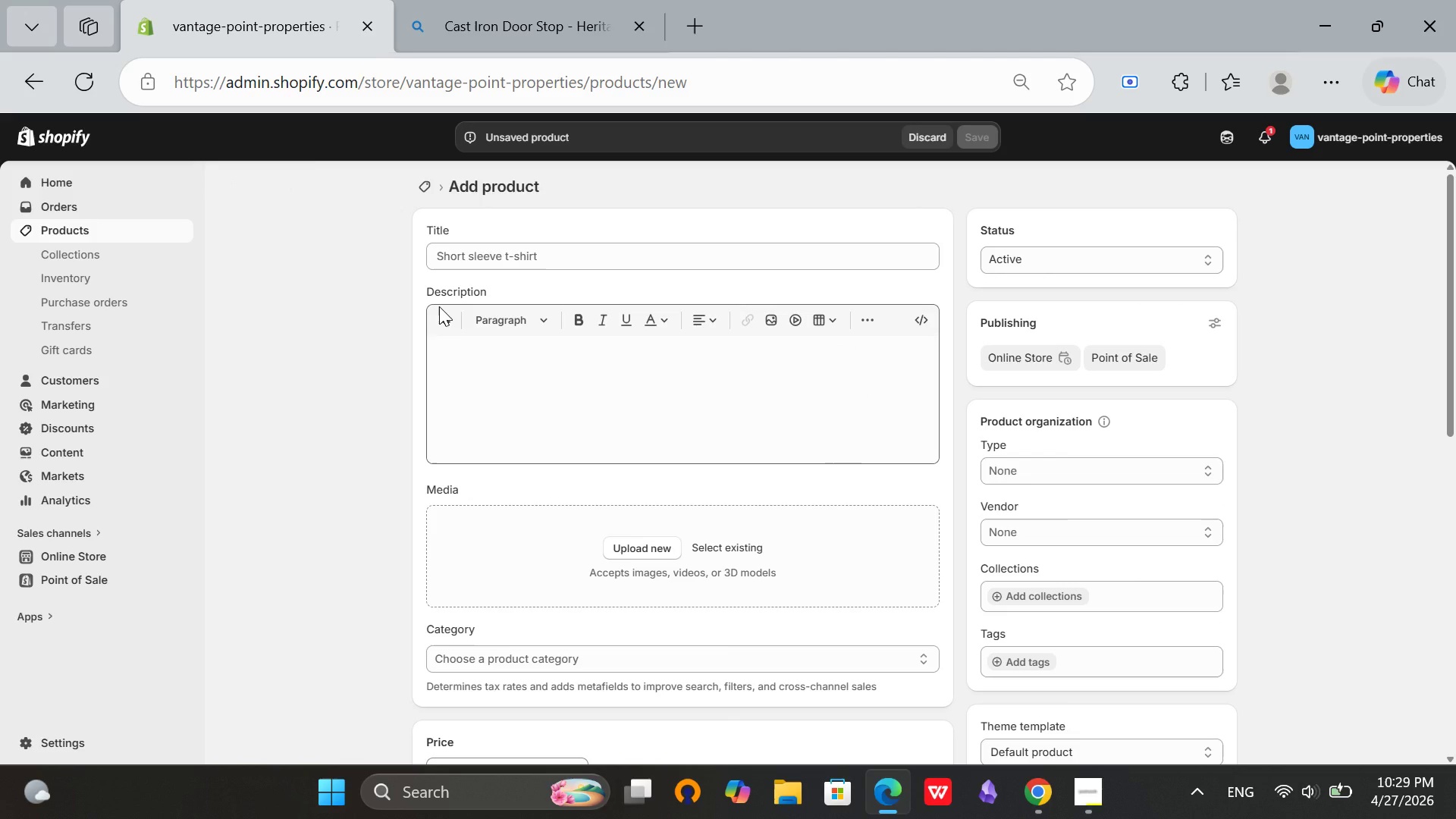 
left_click([462, 257])
 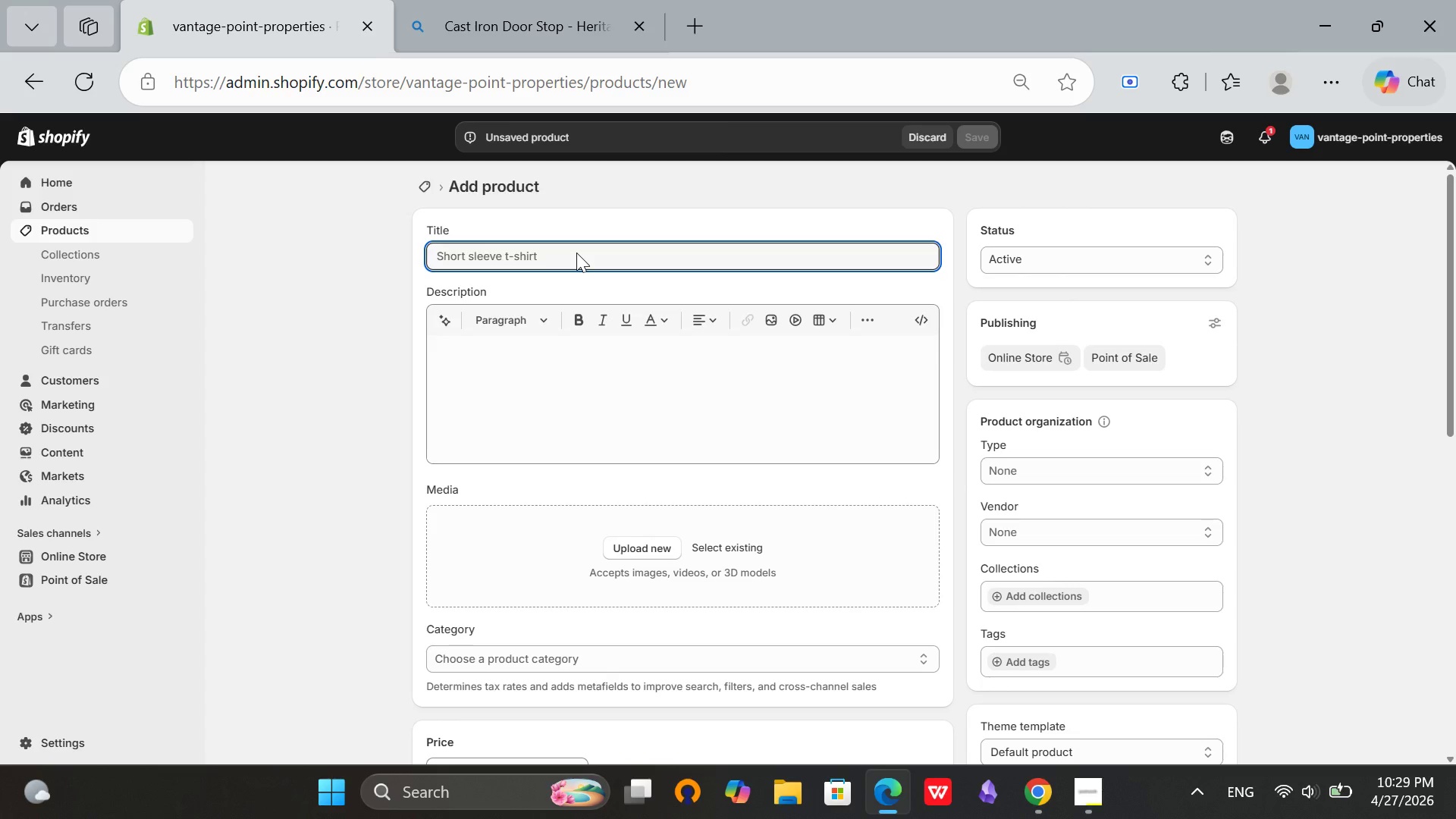 
type(Marble)
 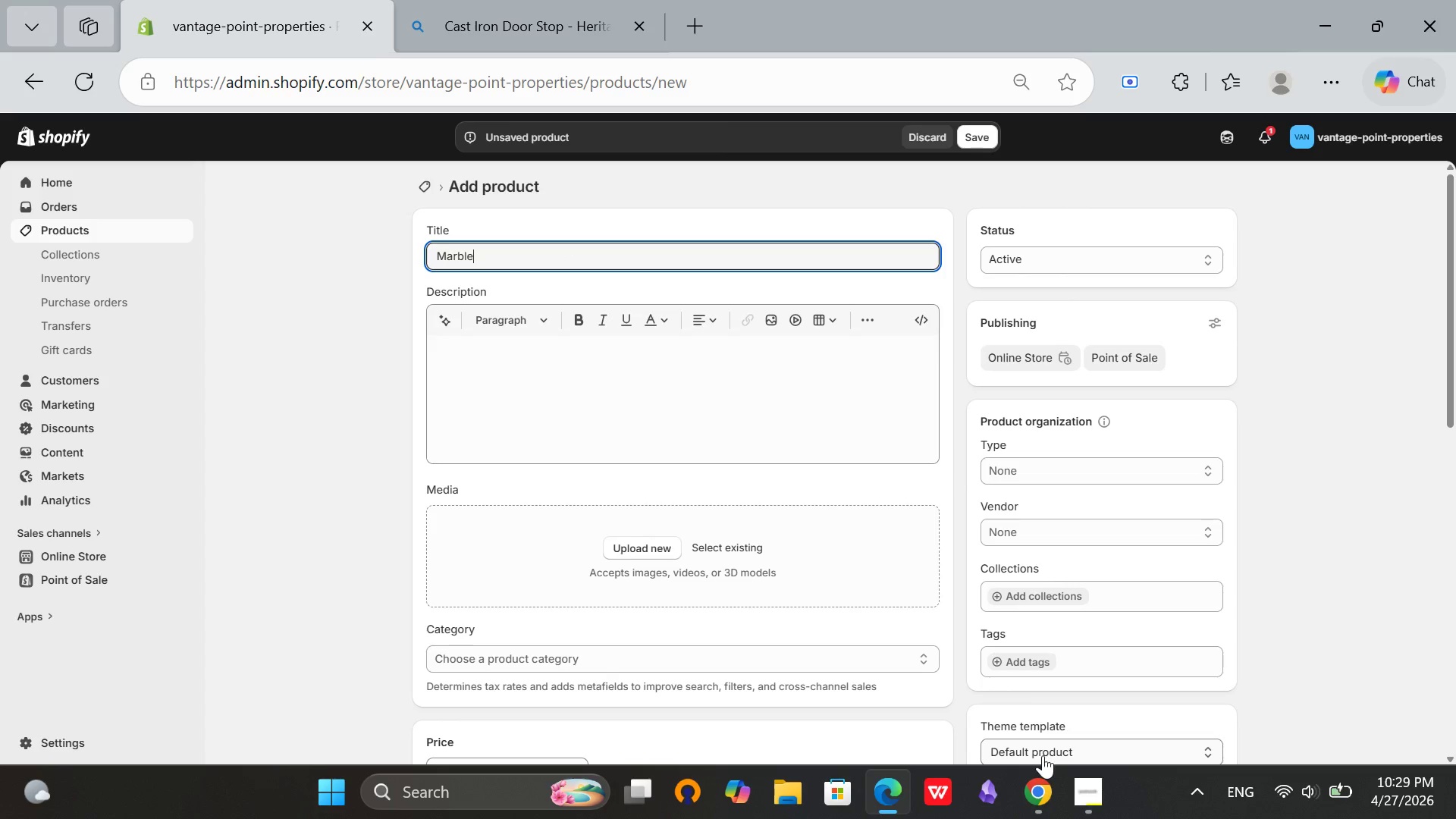 
left_click([1032, 798])
 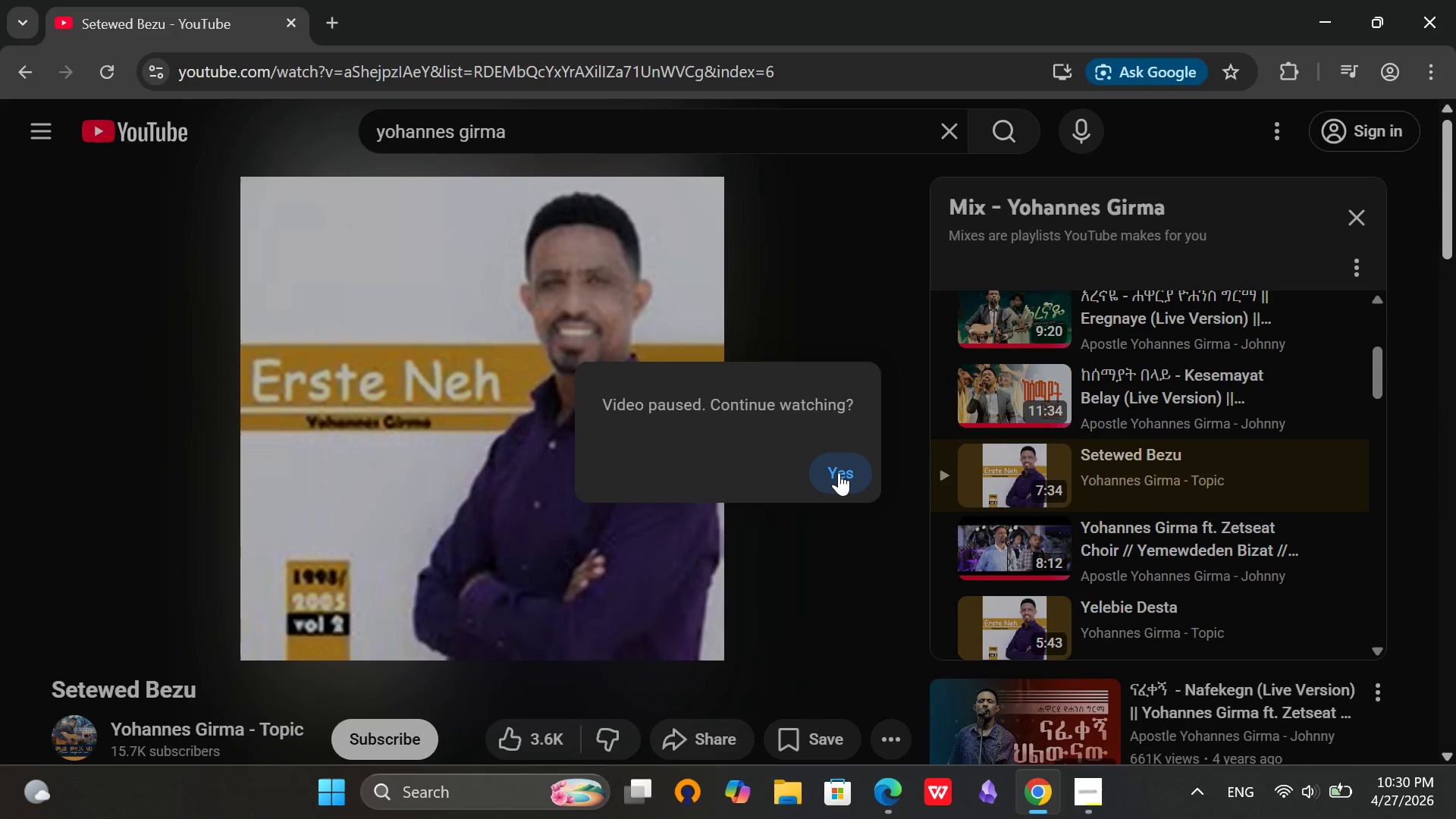 
left_click([839, 472])
 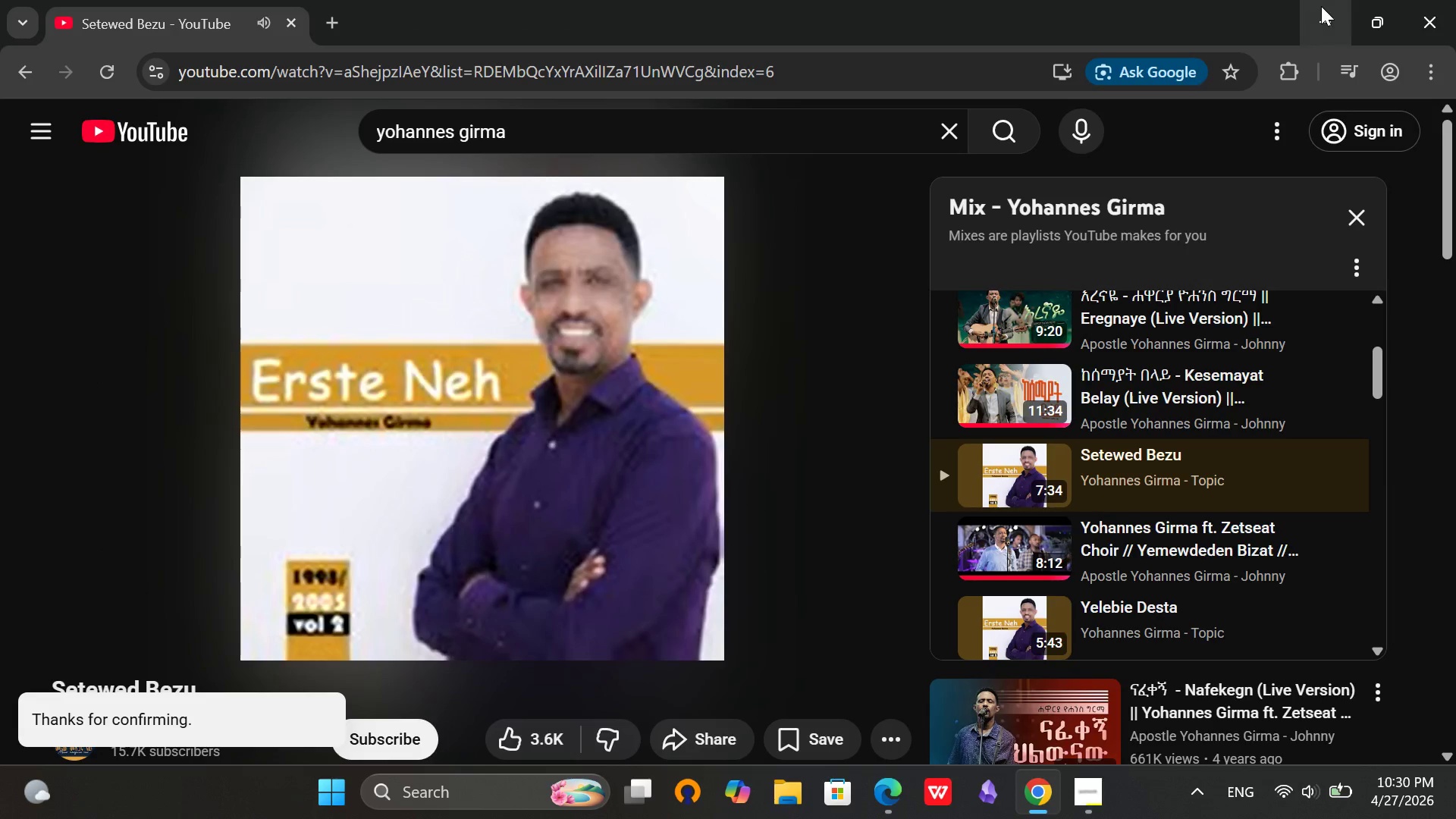 
left_click([1339, 7])
 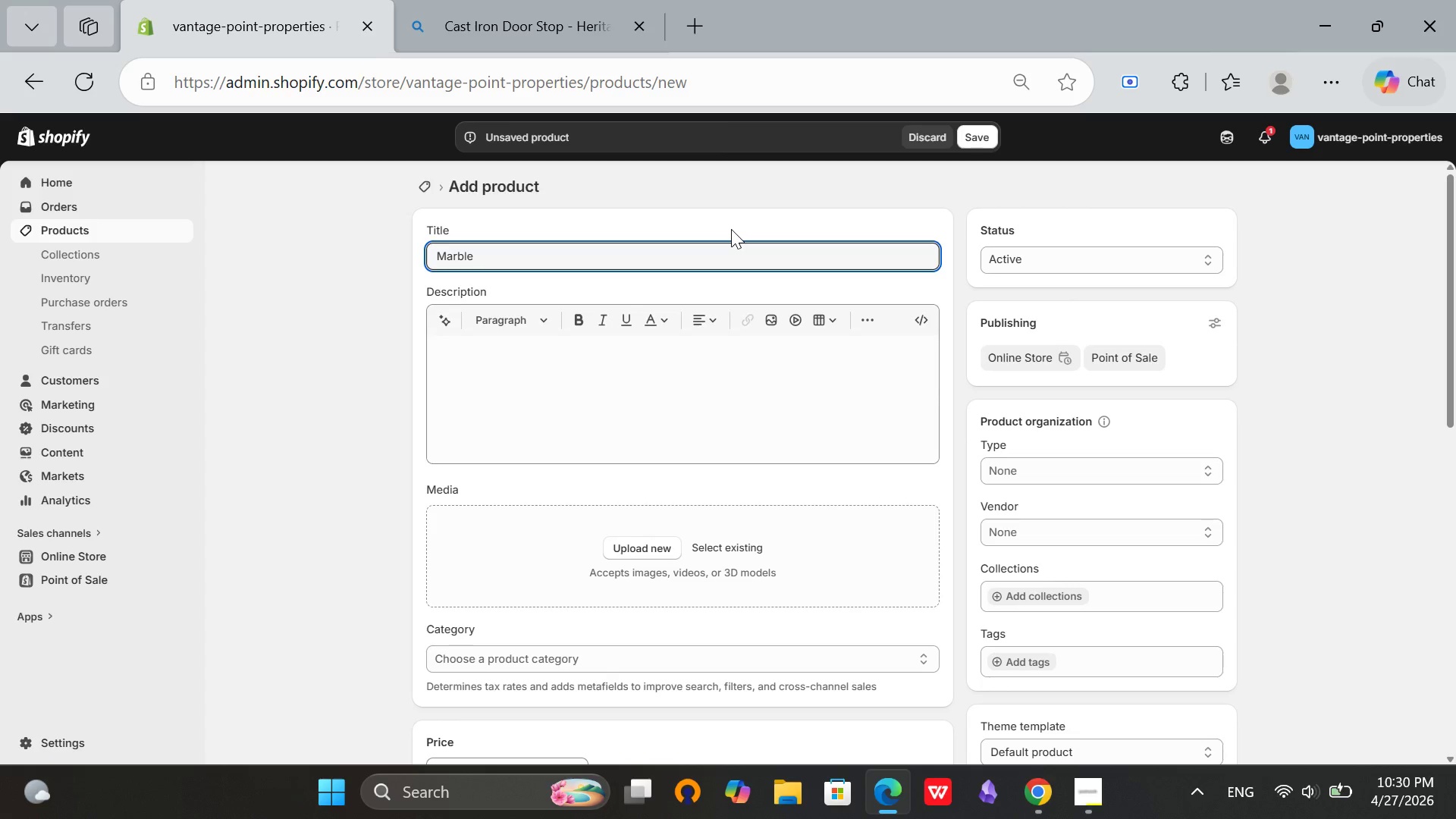 
type( Cheese oard)
key(Backspace)
key(Backspace)
key(Backspace)
key(Backspace)
type(Board - Enter)
 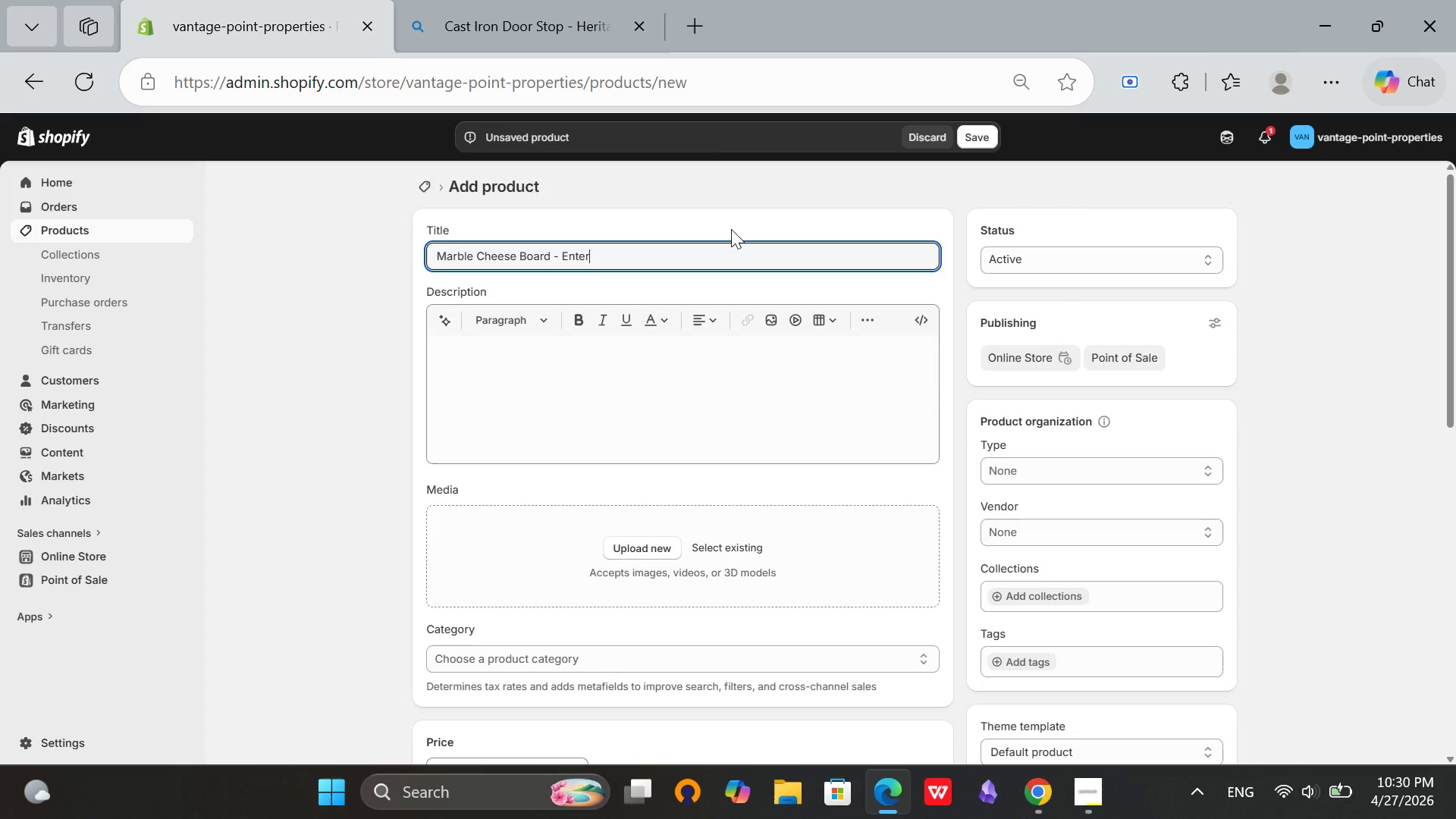 
type(taining Essential for New Home)
 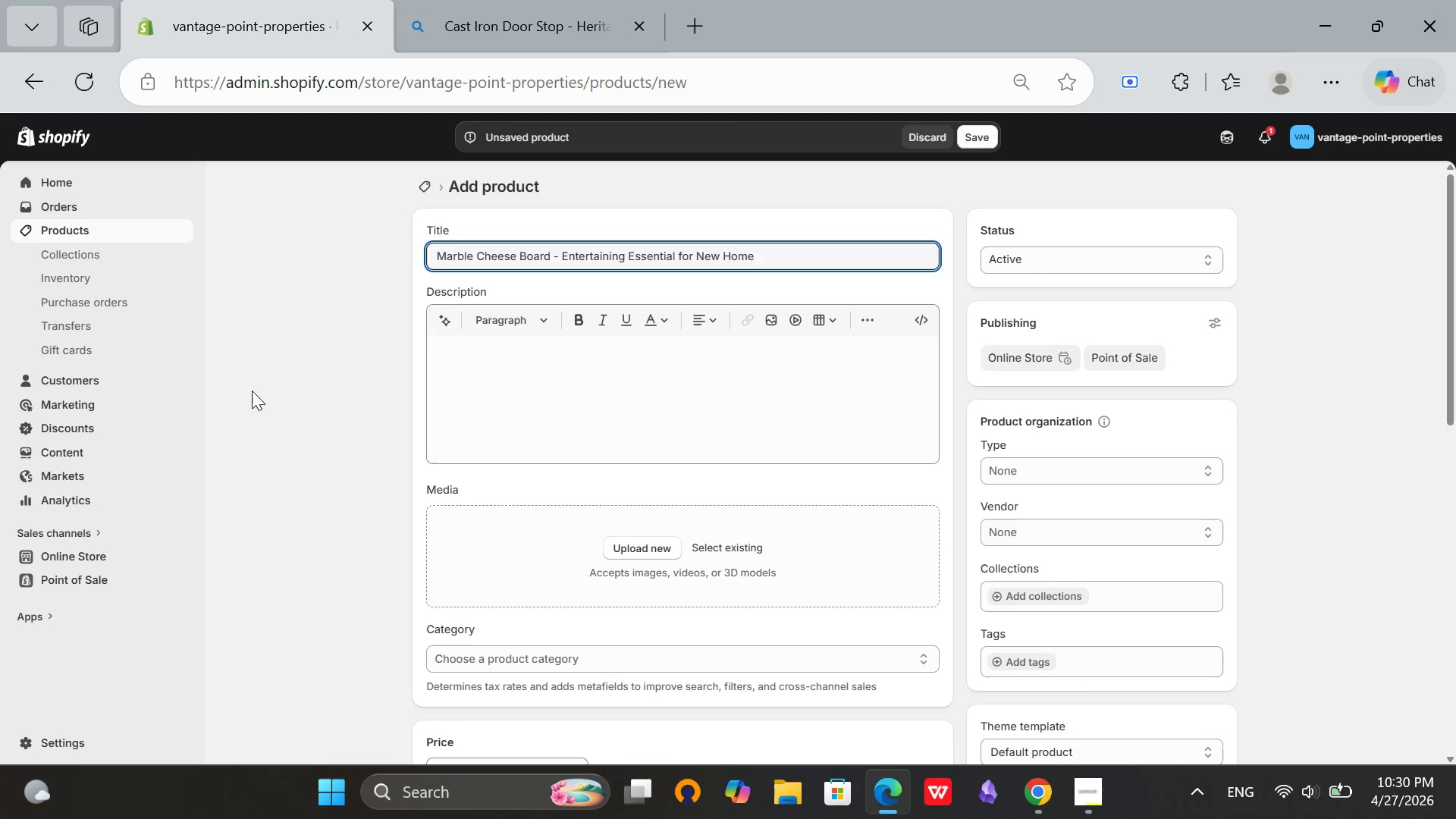 
type(owners)
 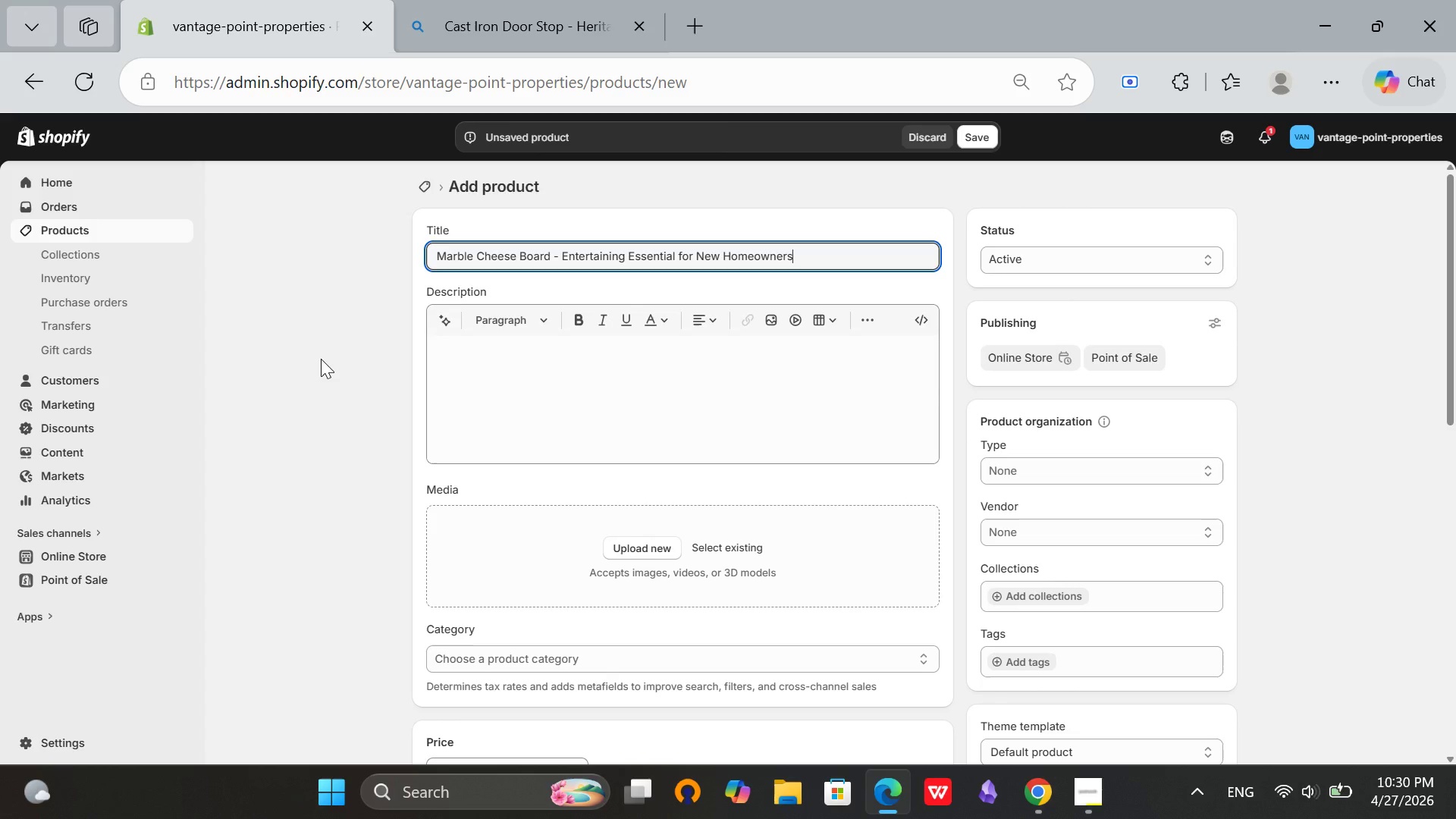 
wait(13.42)
 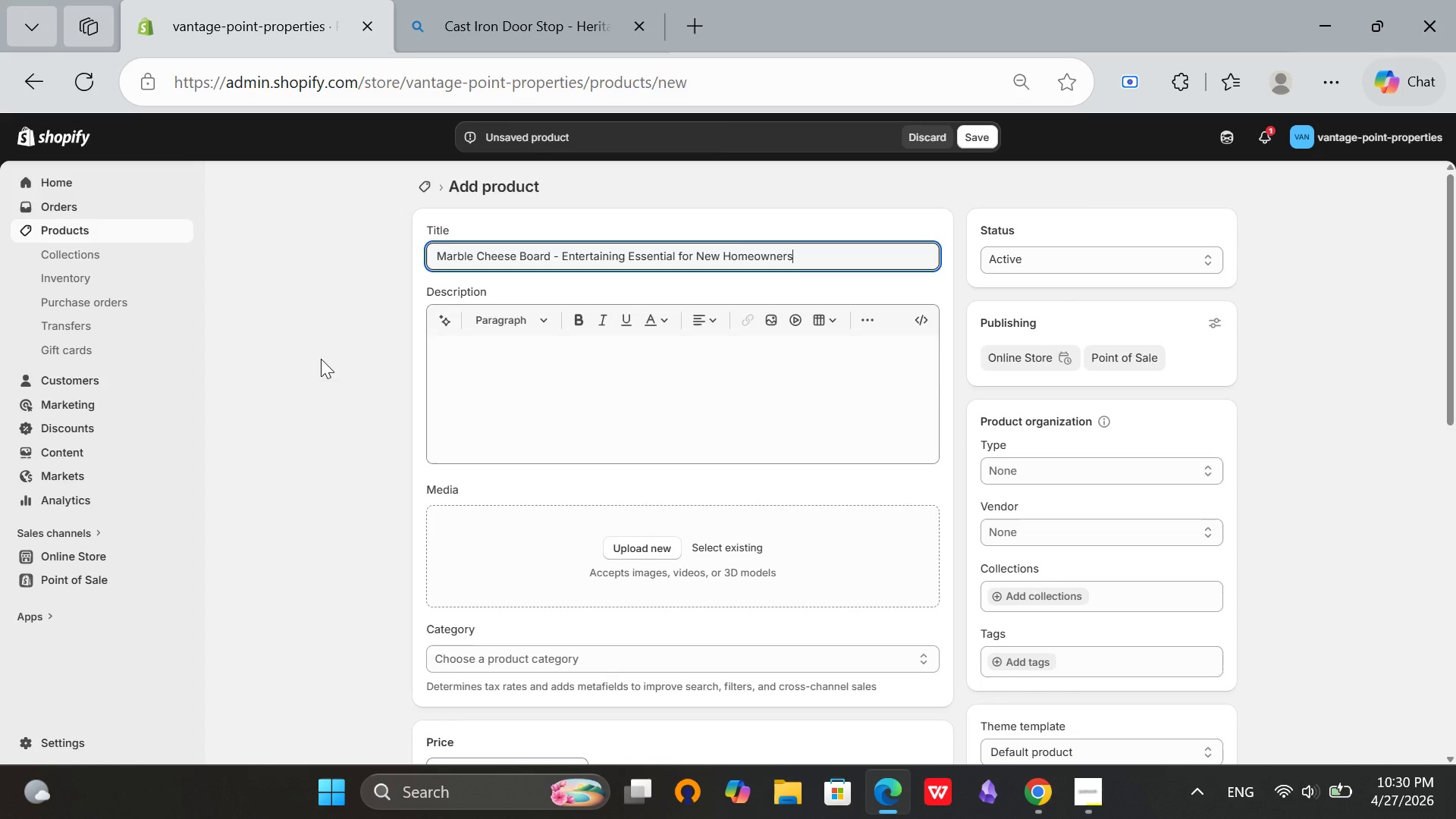 
left_click_drag(start_coordinate=[827, 257], to_coordinate=[394, 253])
 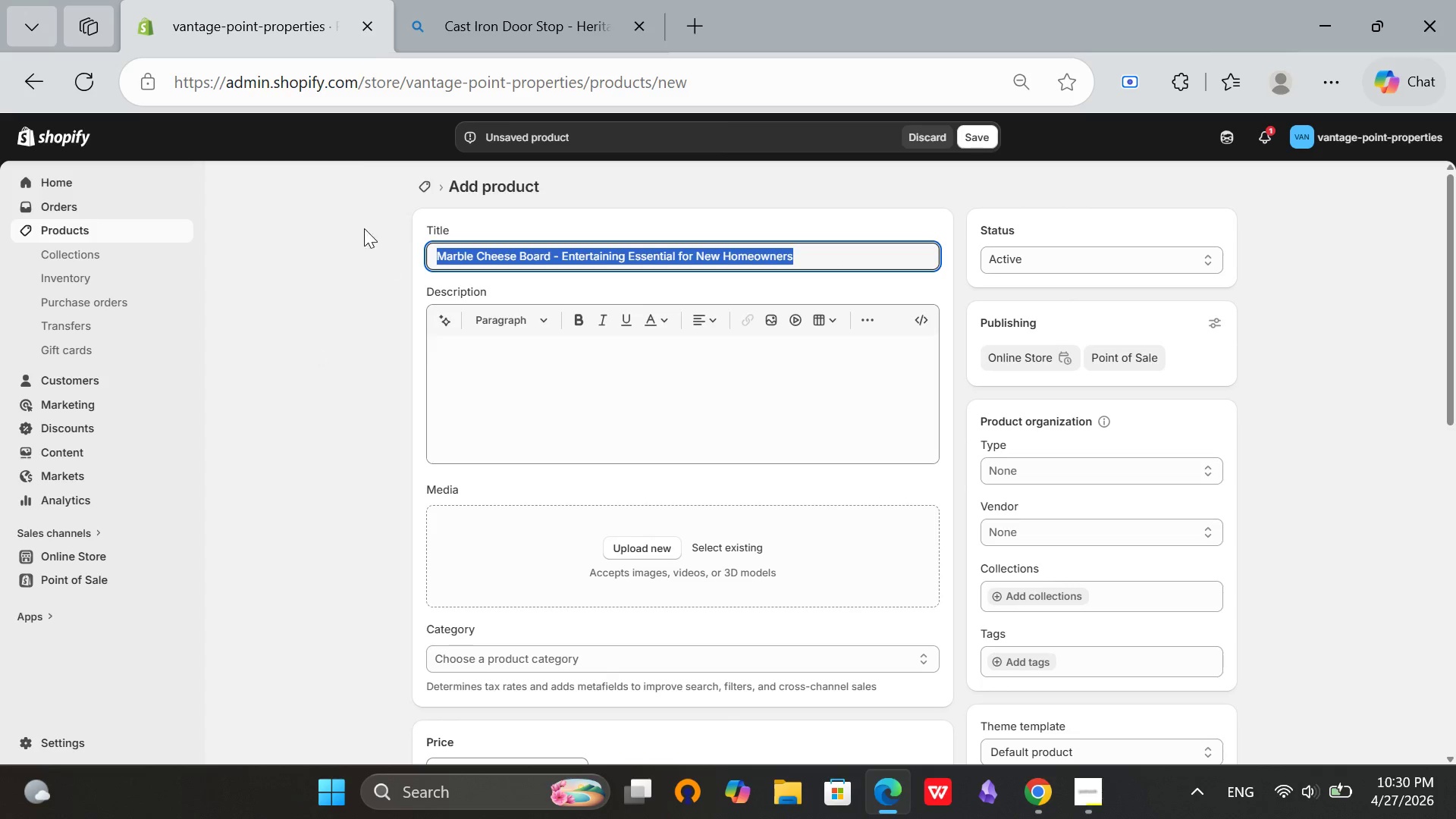 
key(Control+C)
 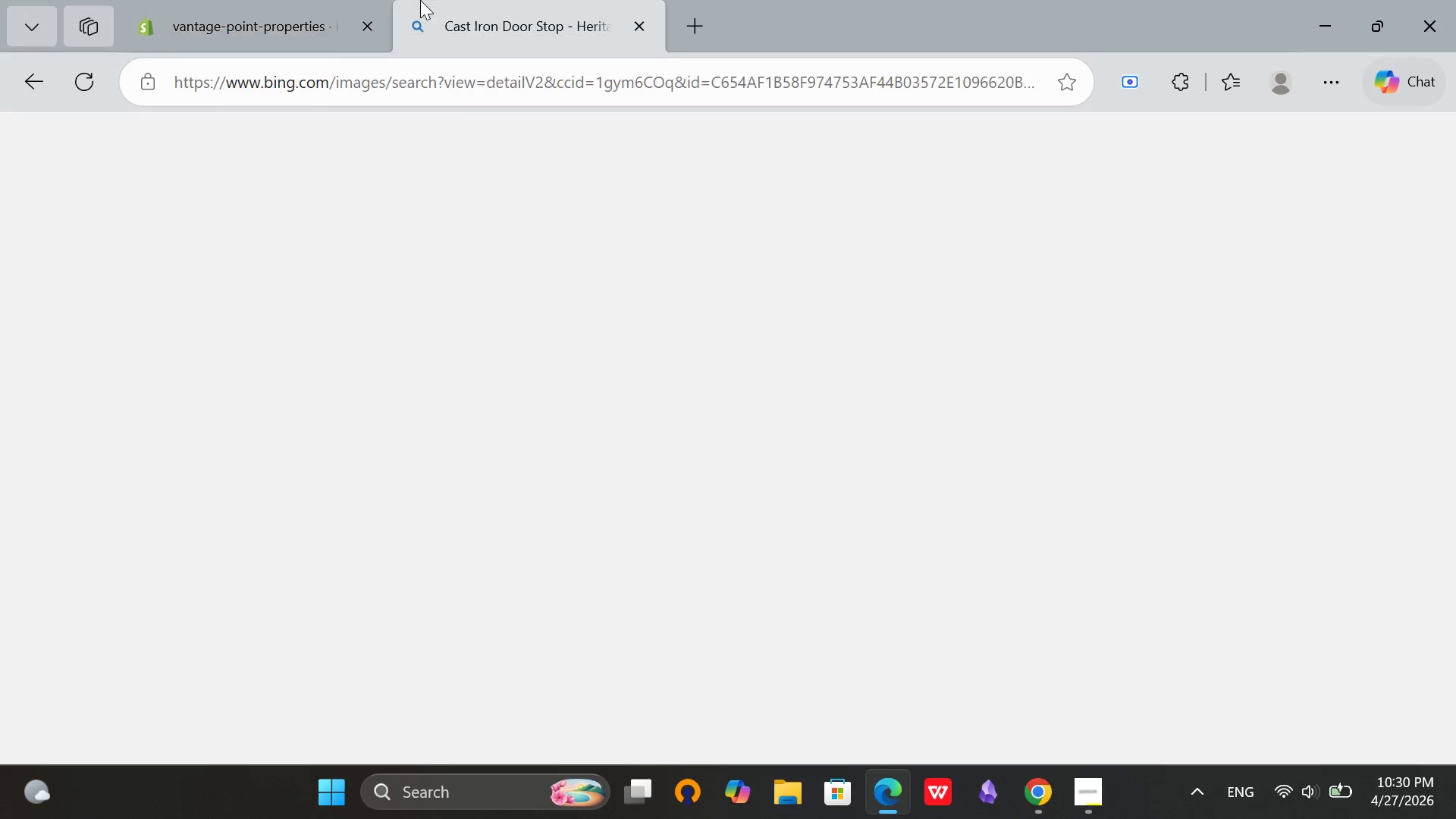 
left_click([420, 0])
 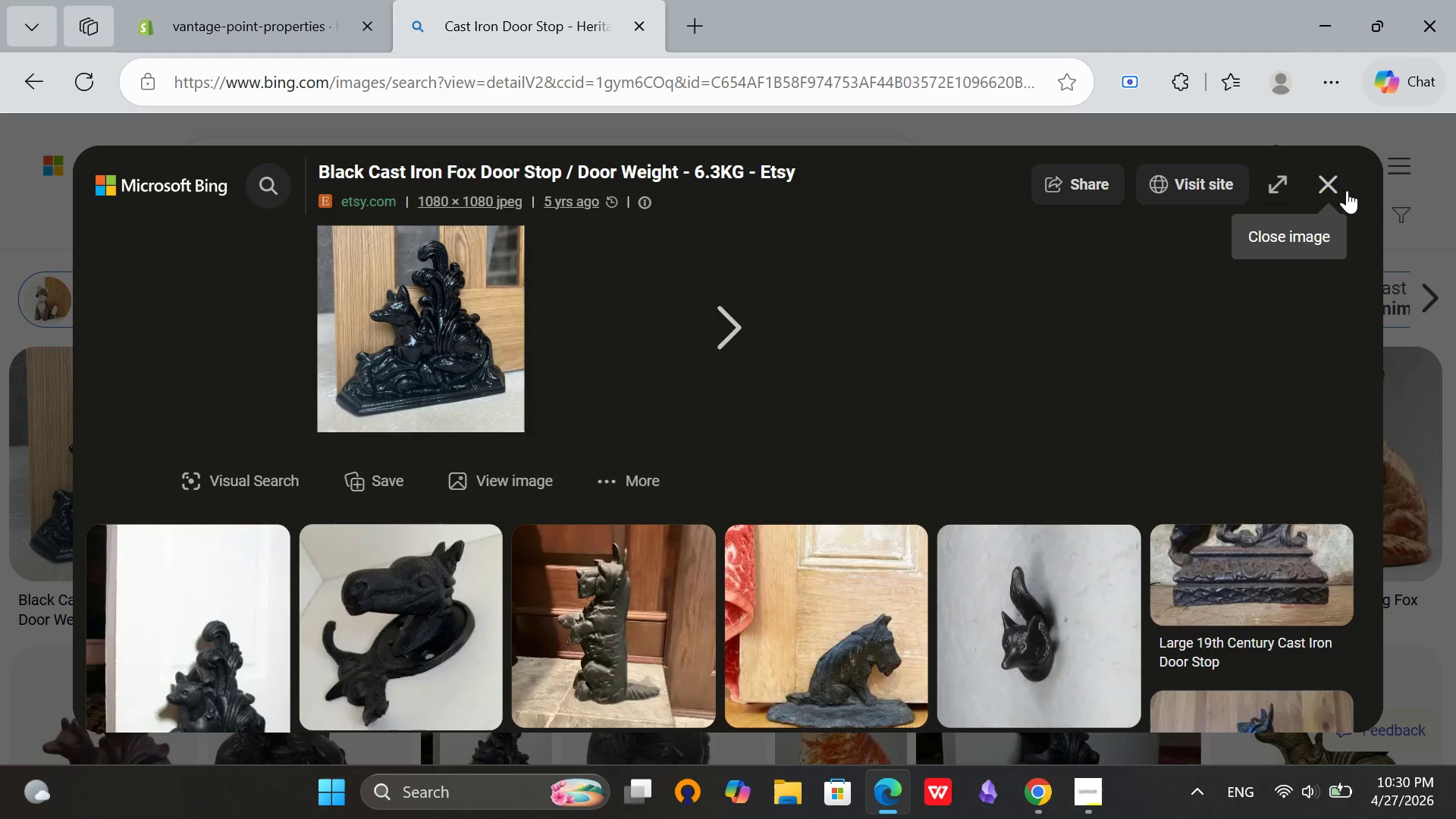 
left_click([1342, 188])
 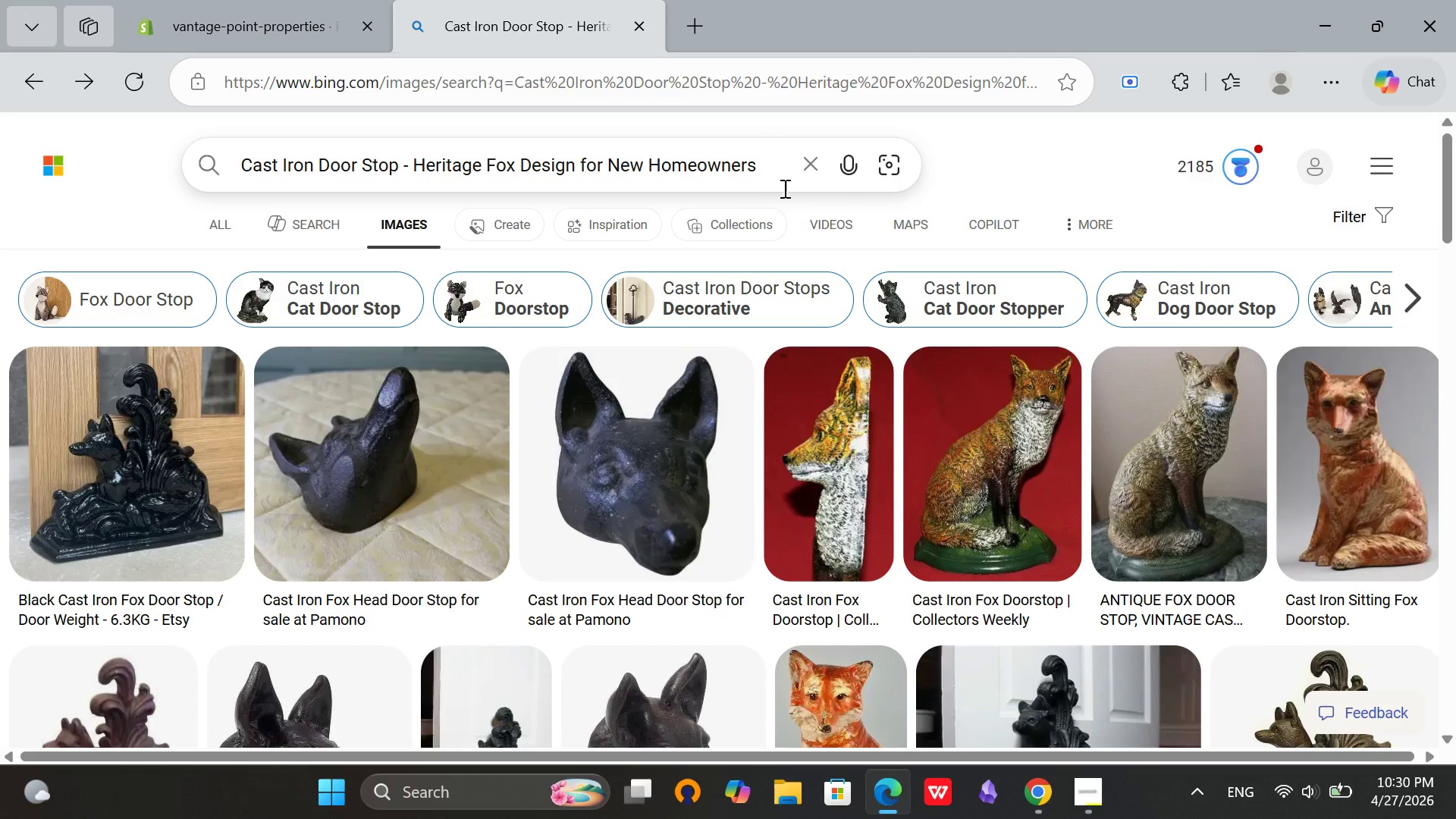 
scroll: coordinate [773, 190], scroll_direction: up, amount: 3.0
 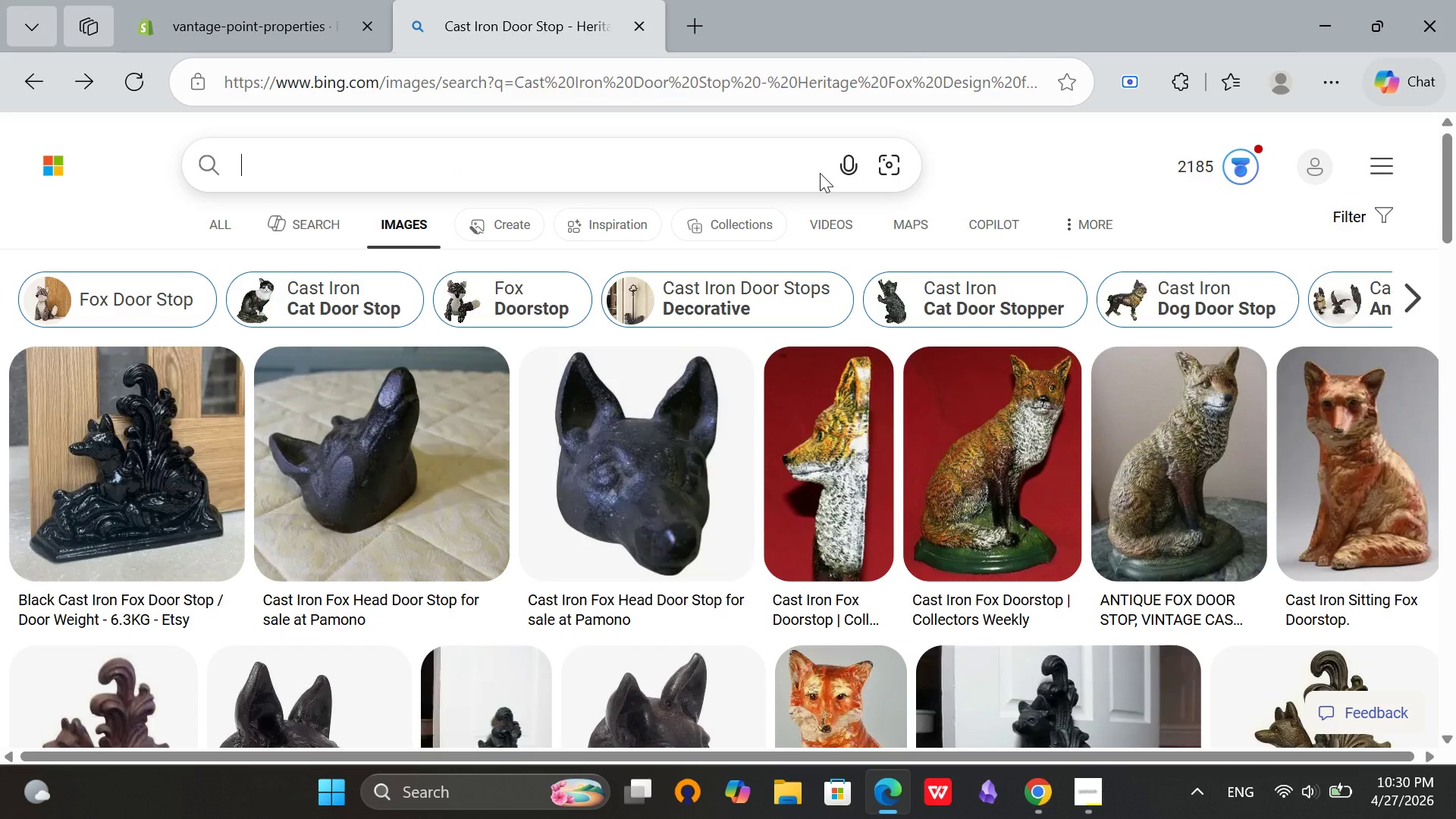 
left_click([820, 173])
 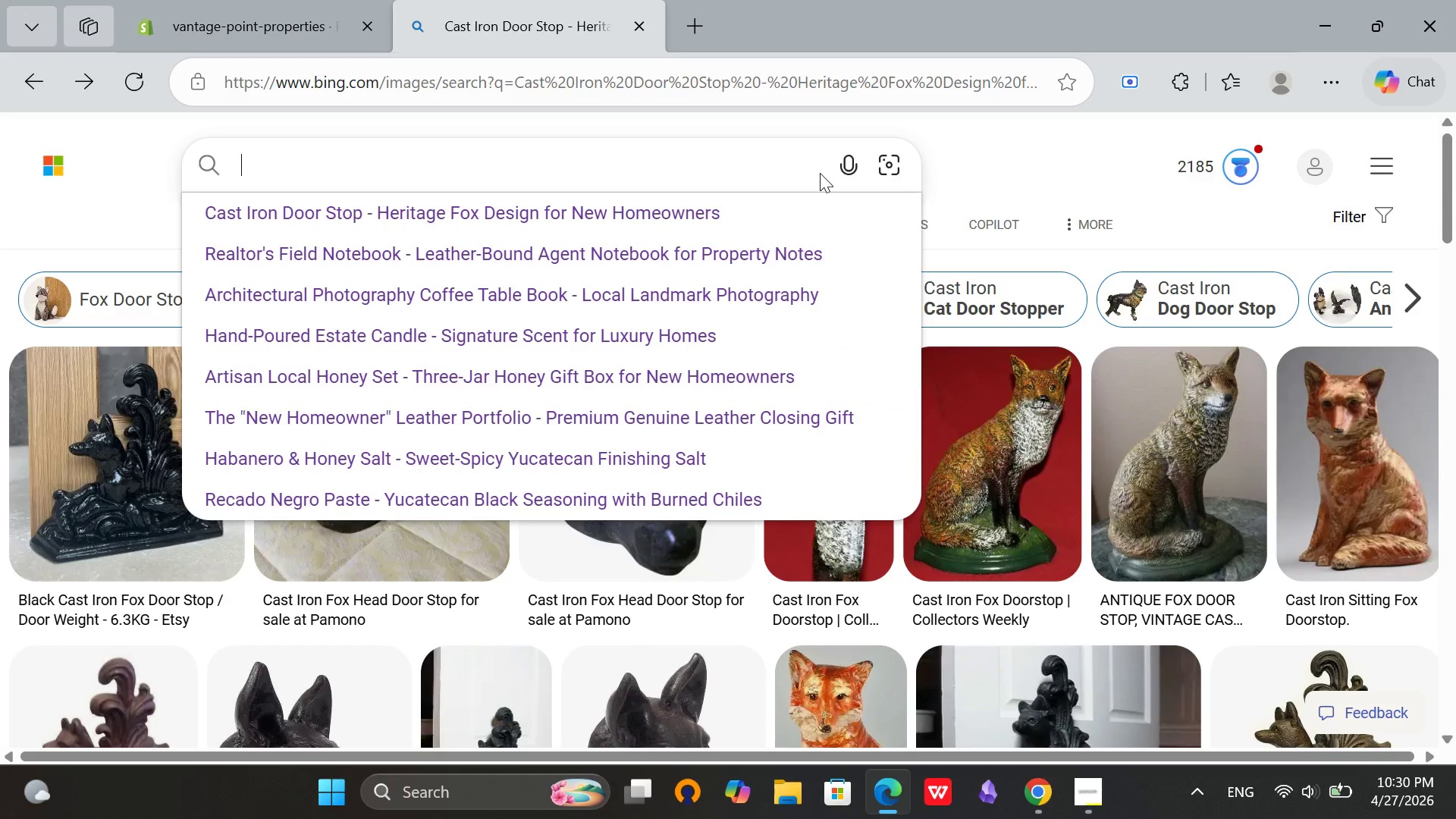 
key(Control+V)
 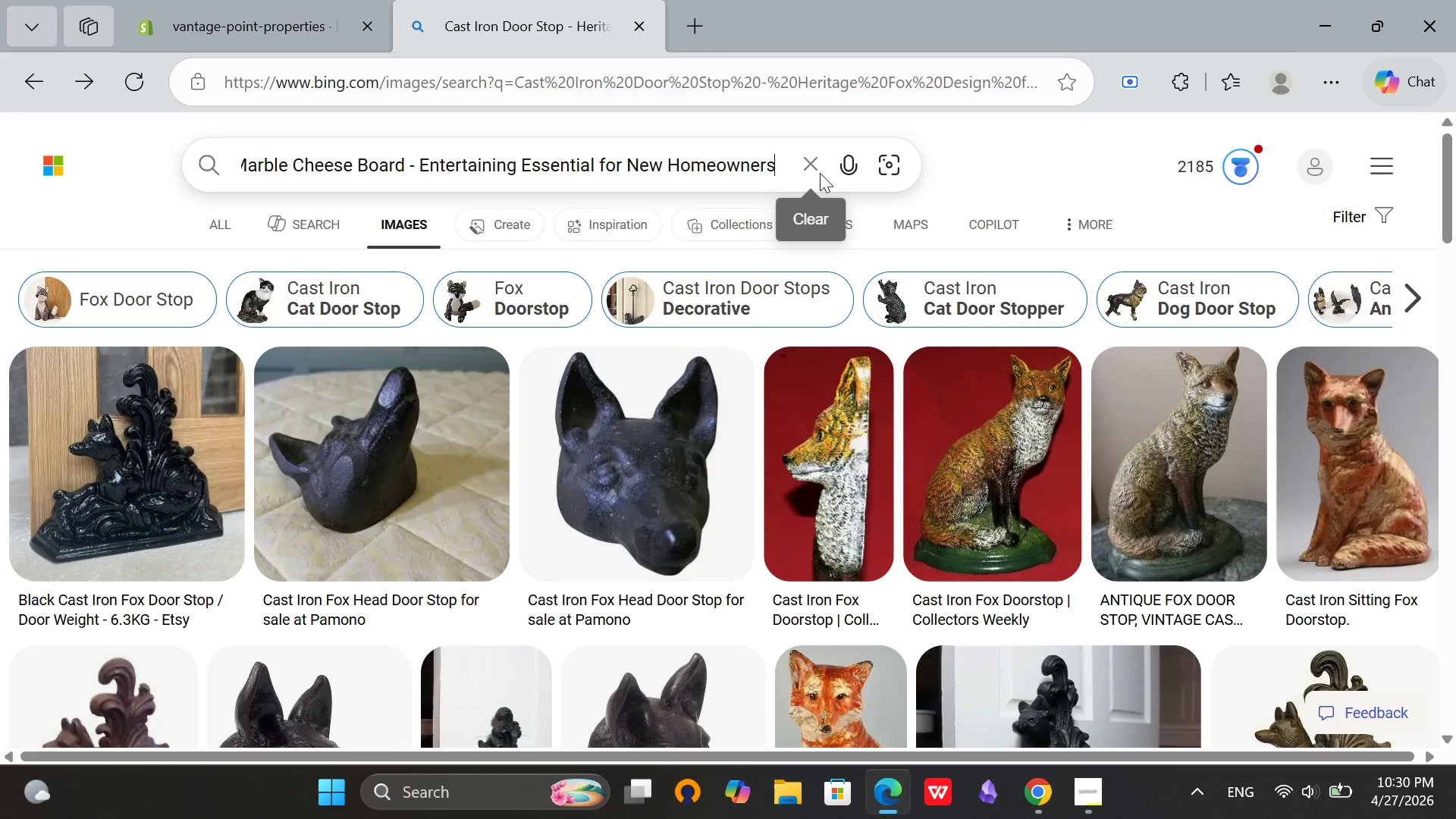 
key(Enter)
 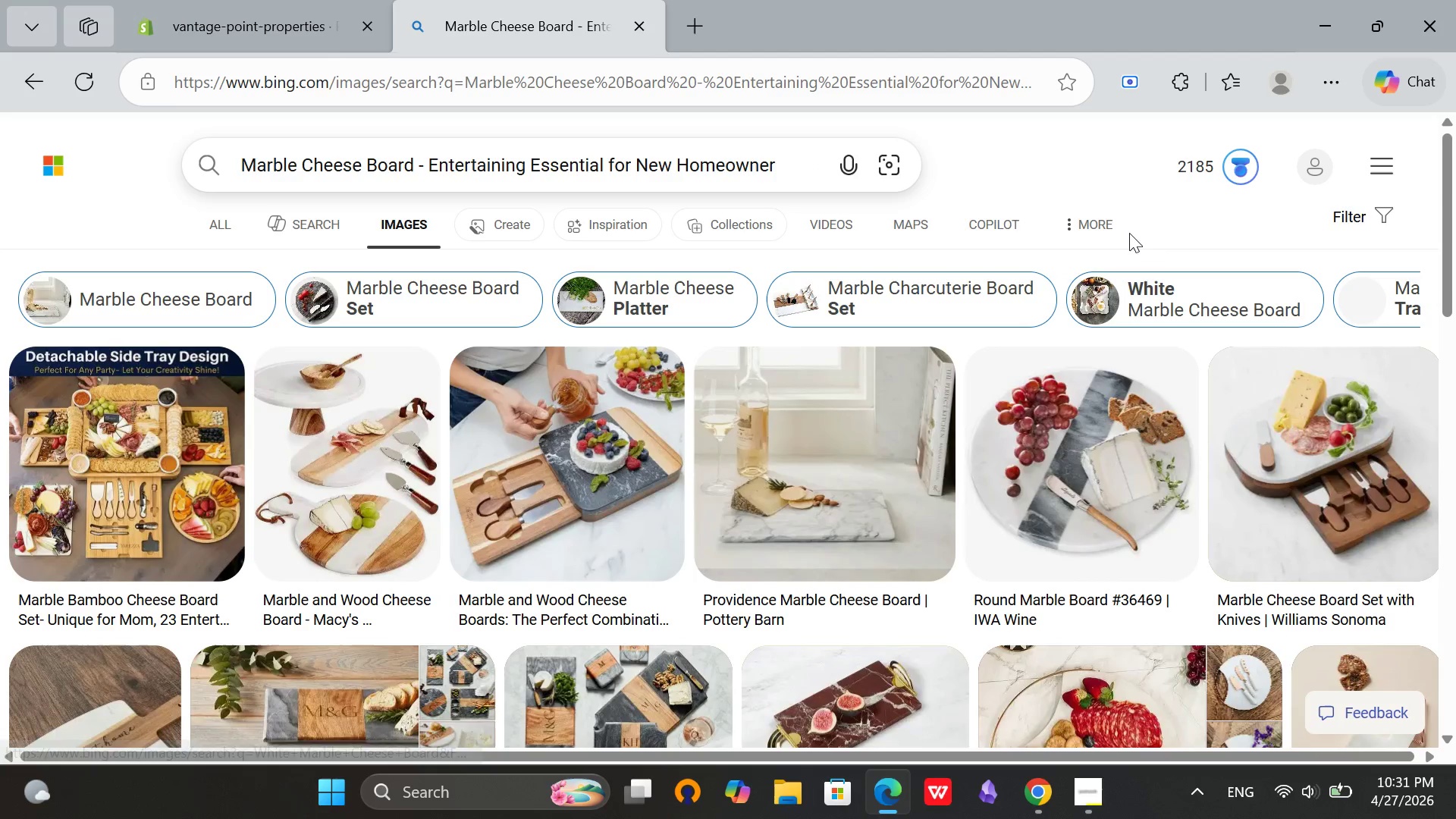 
scroll: coordinate [526, 573], scroll_direction: down, amount: 6.0
 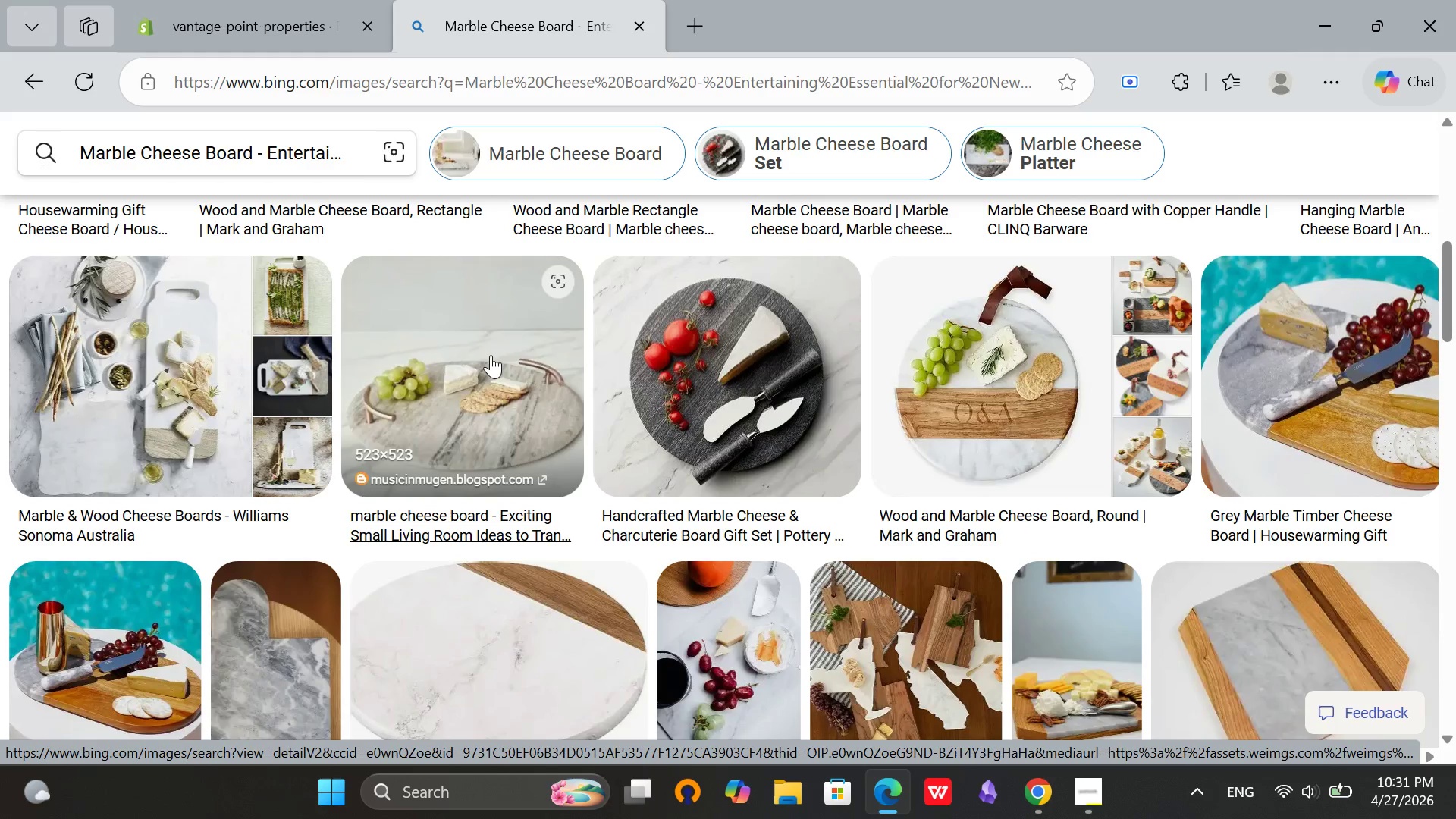 
left_click([488, 355])
 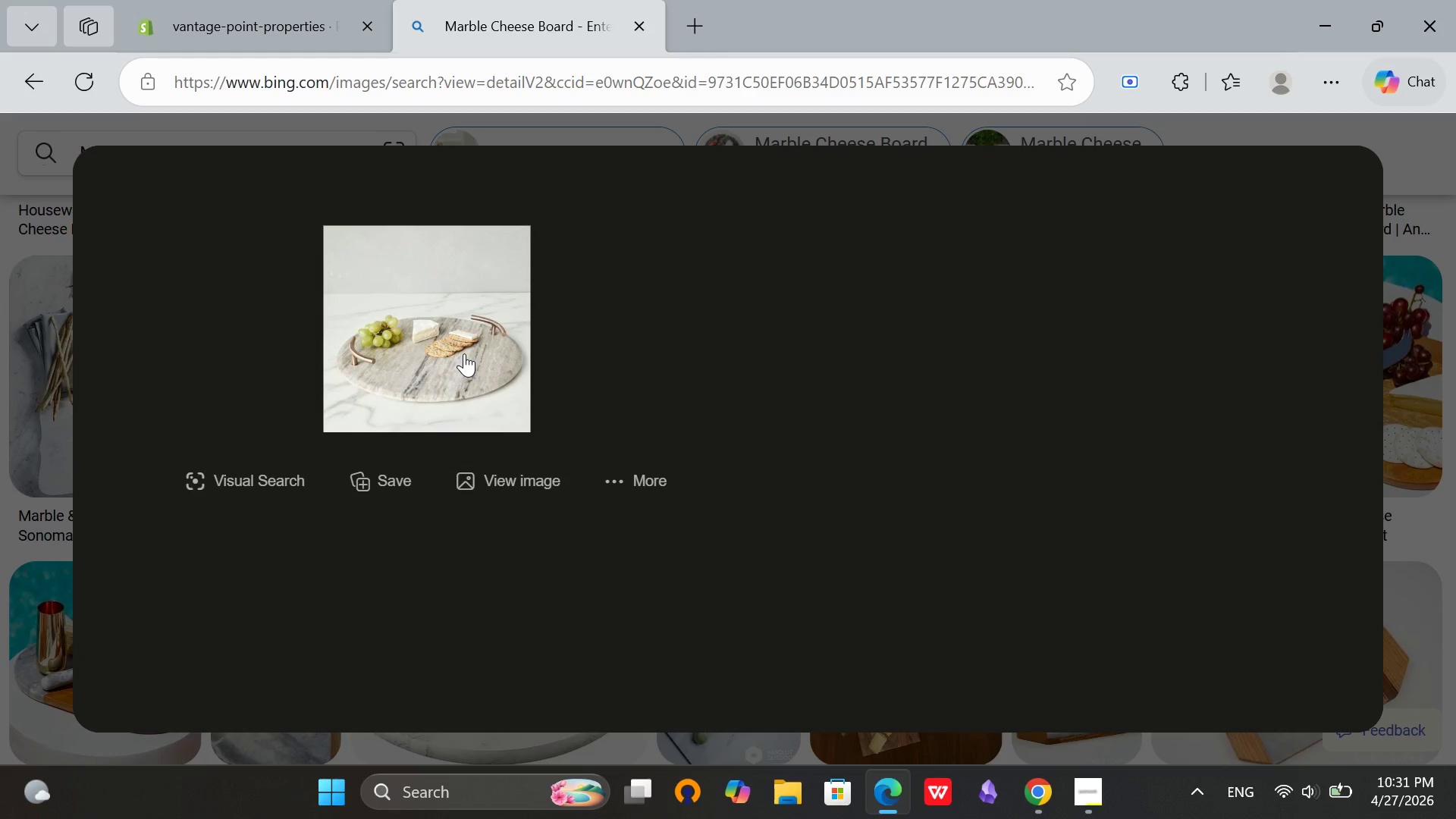 
mouse_move([494, 285])
 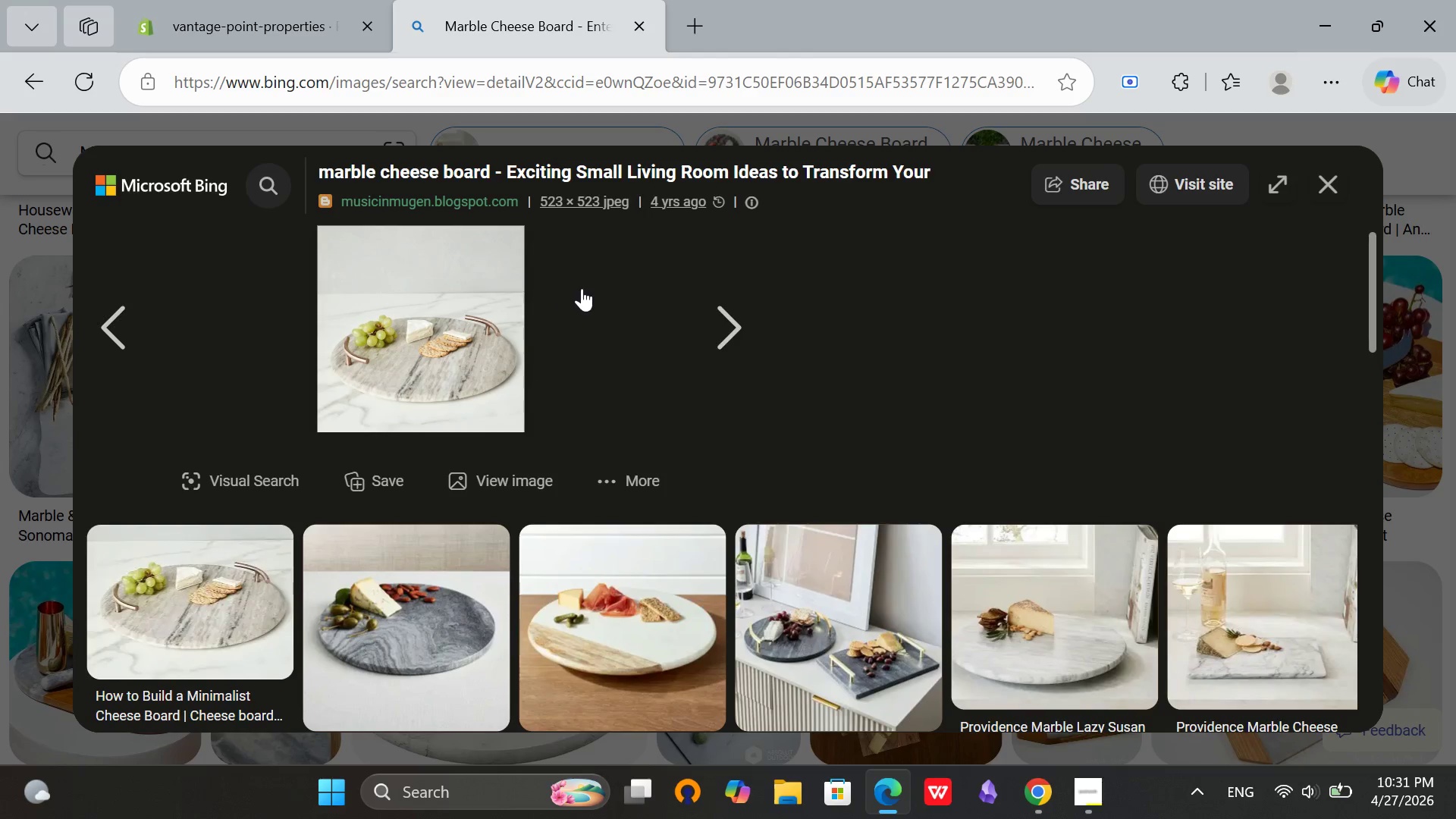 
scroll: coordinate [582, 288], scroll_direction: down, amount: 1.0
 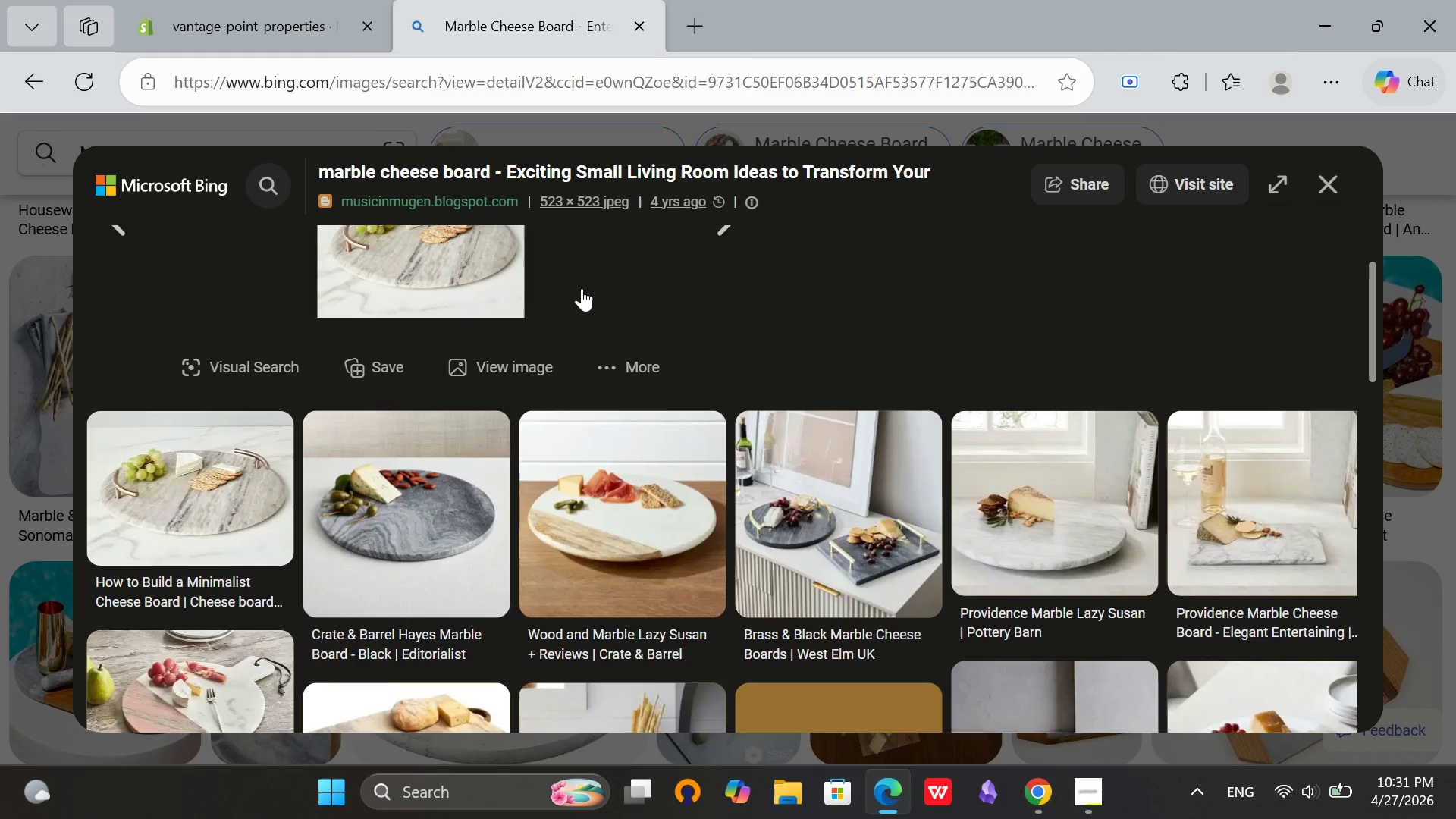 
scroll: coordinate [582, 288], scroll_direction: up, amount: 2.0
 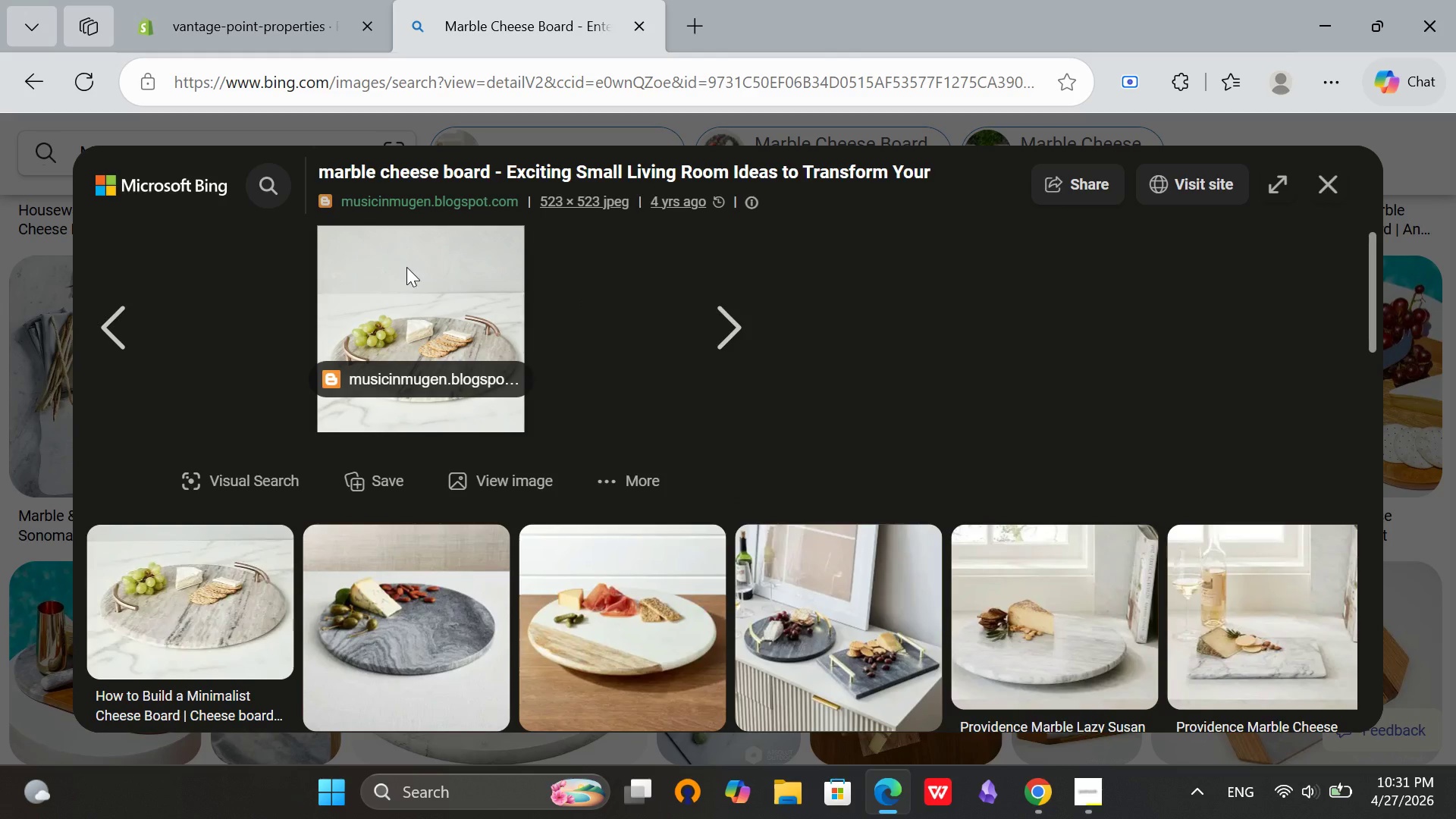 
right_click([406, 267])
 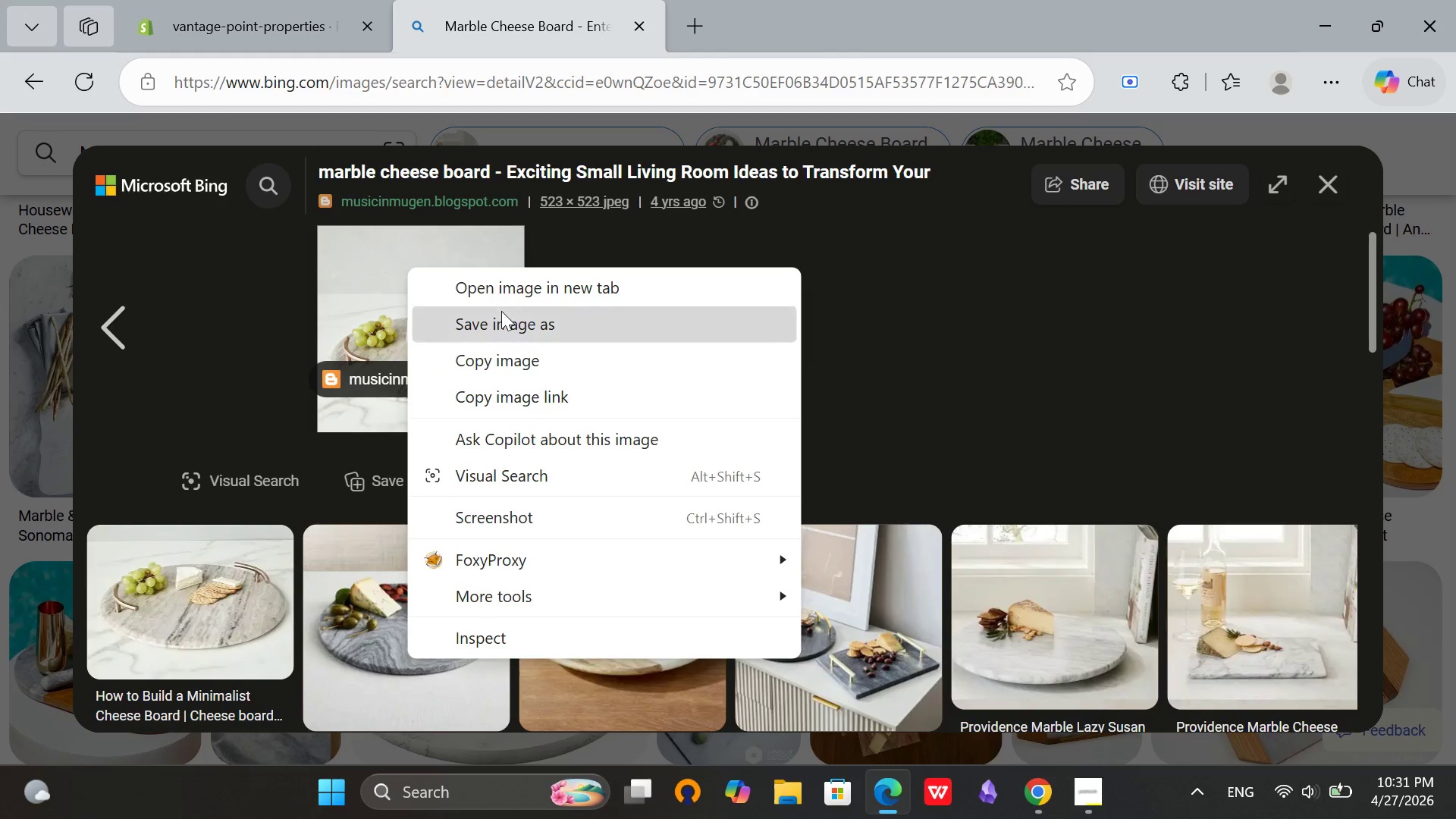 
left_click([501, 311])
 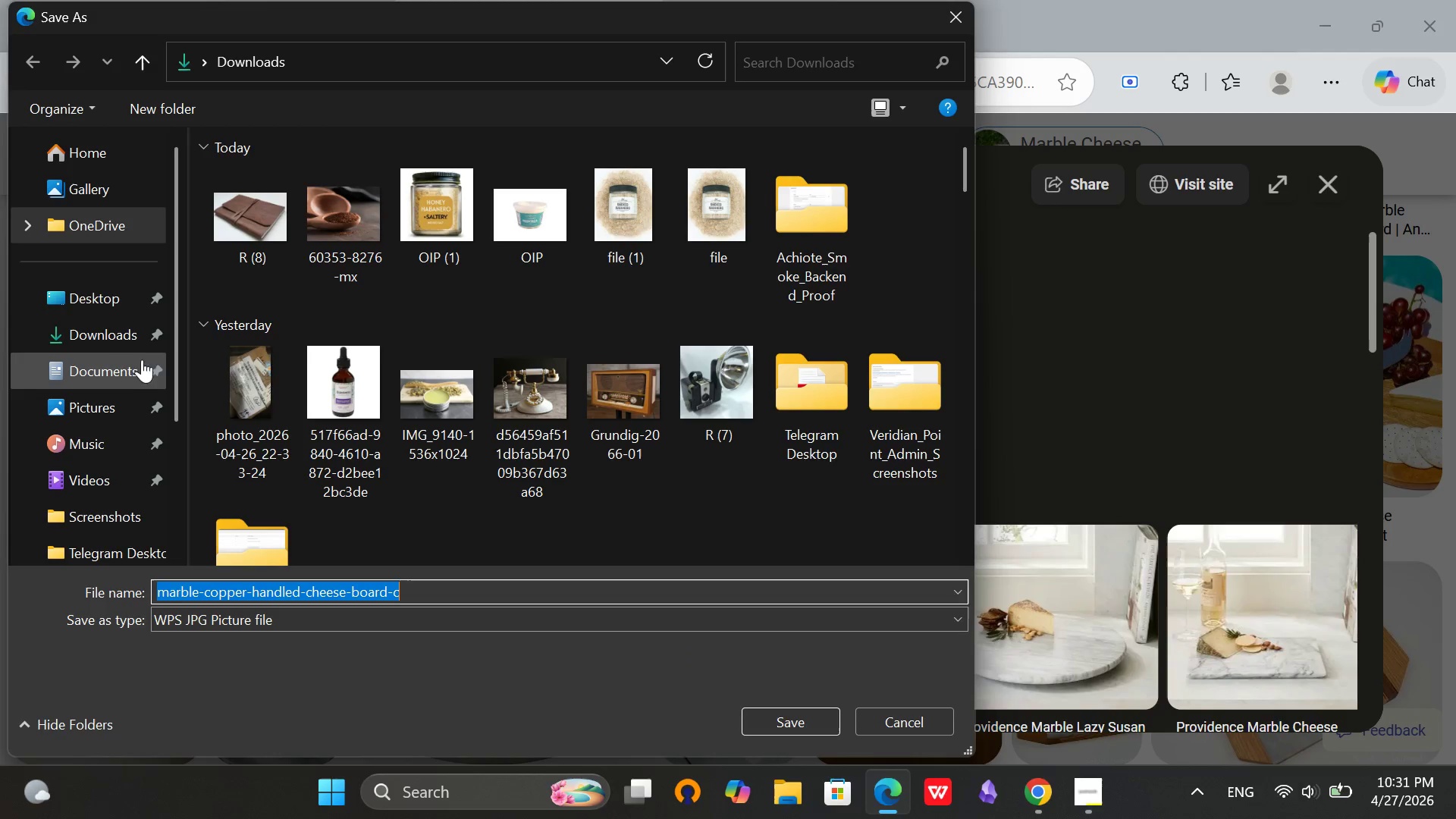 
left_click([107, 338])
 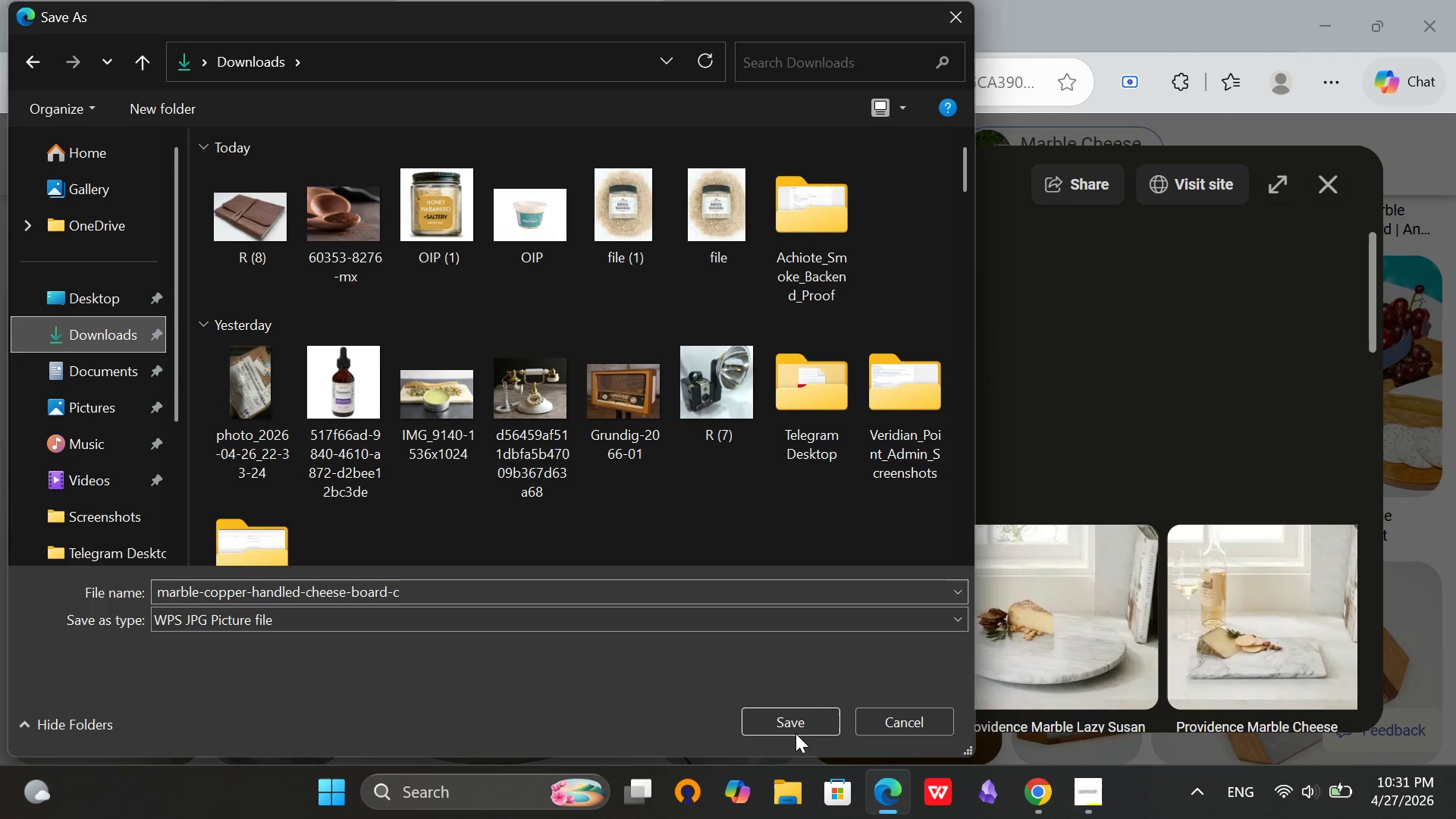 
left_click([794, 730])
 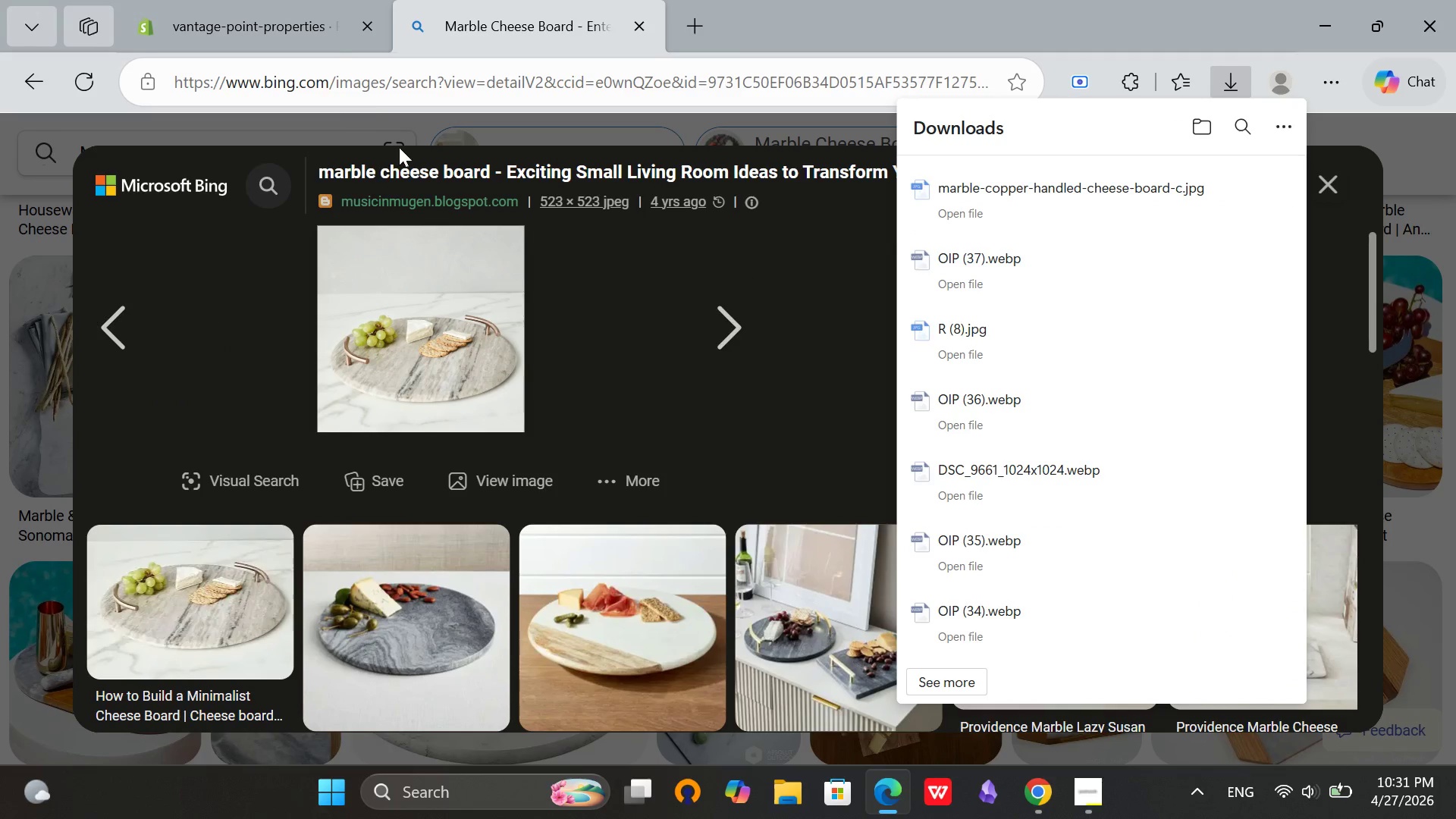 
left_click([274, 0])
 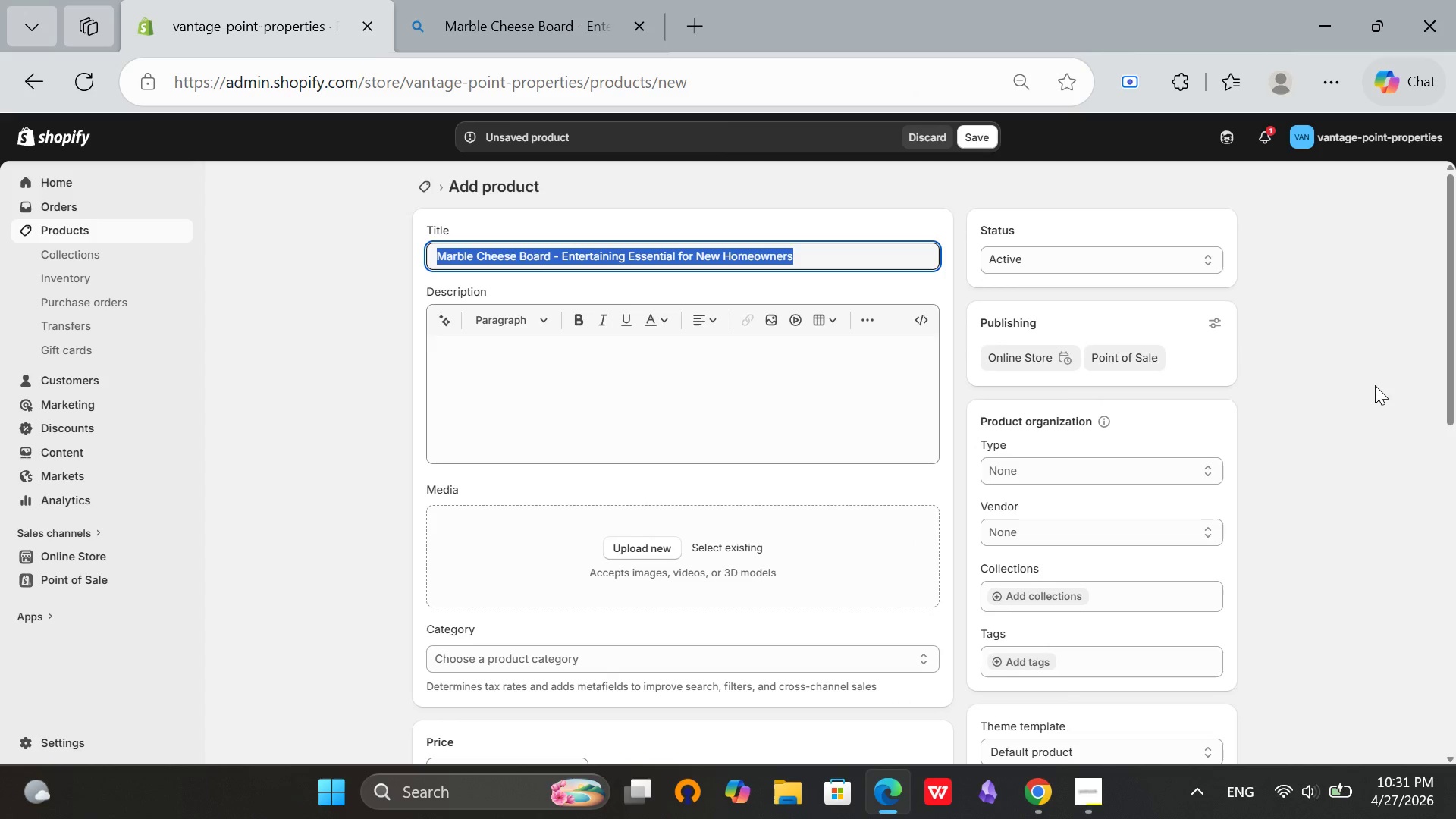 
left_click([1363, 385])
 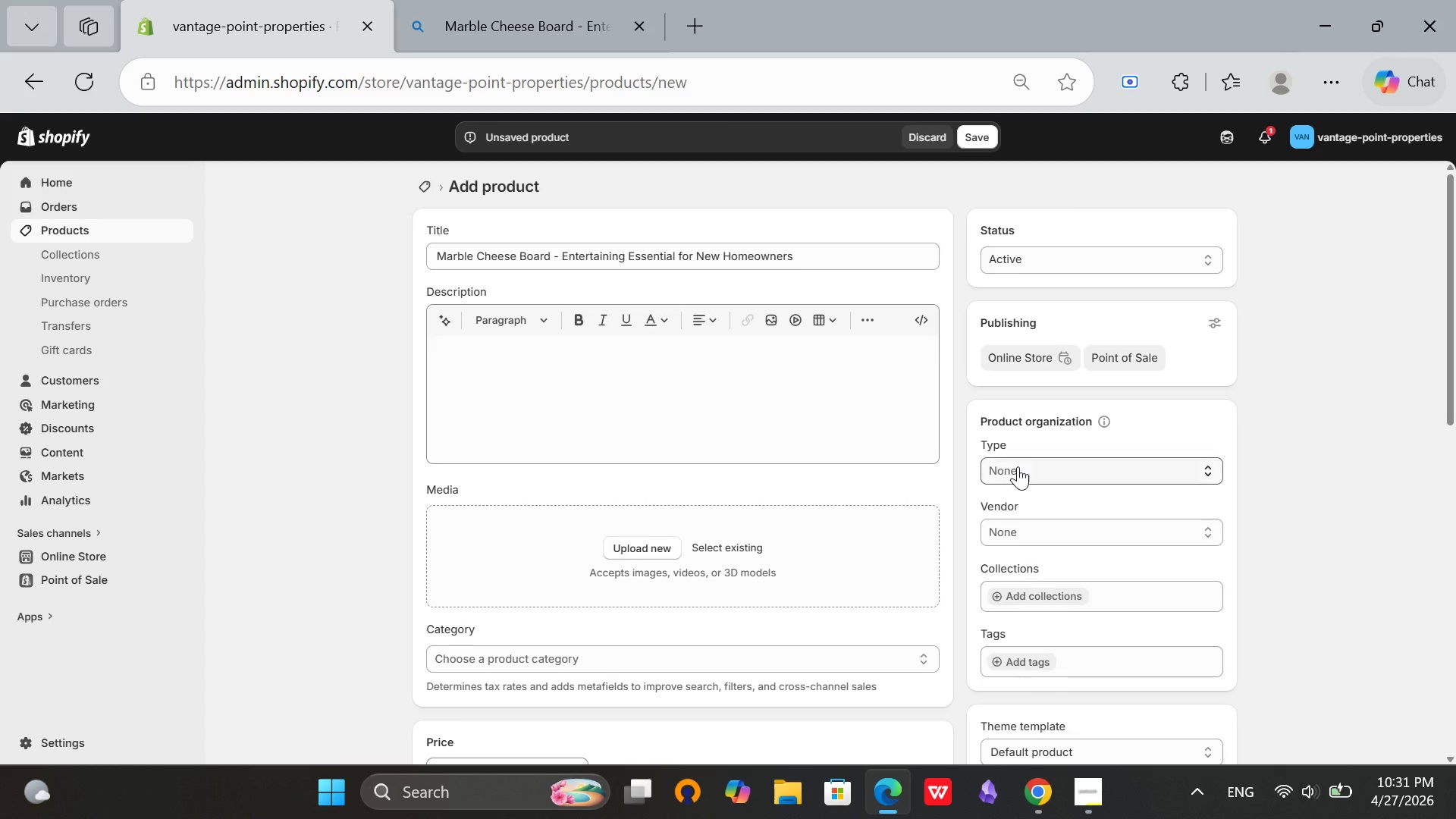 
left_click([1018, 466])
 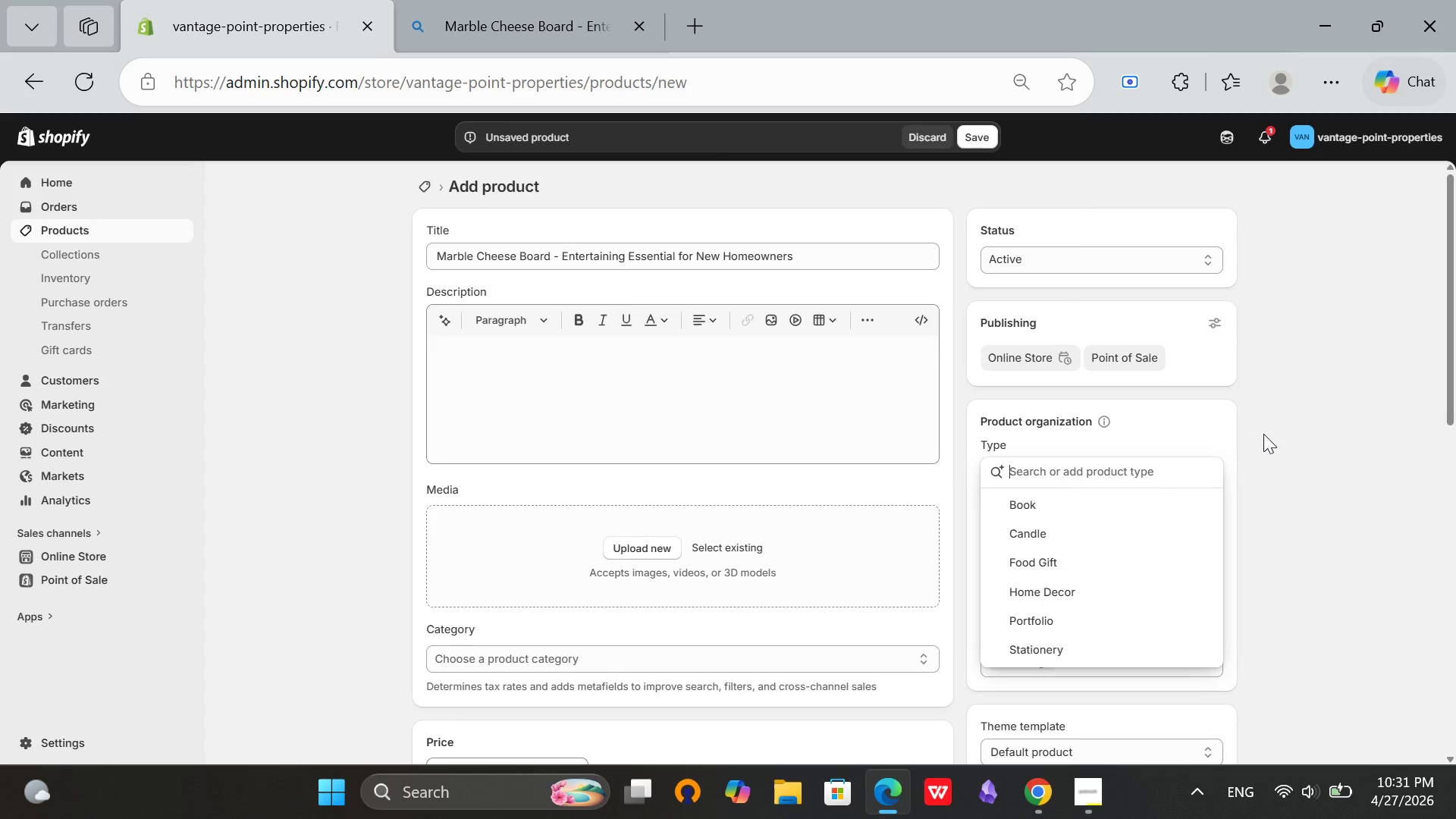 
type(Kitchen)
 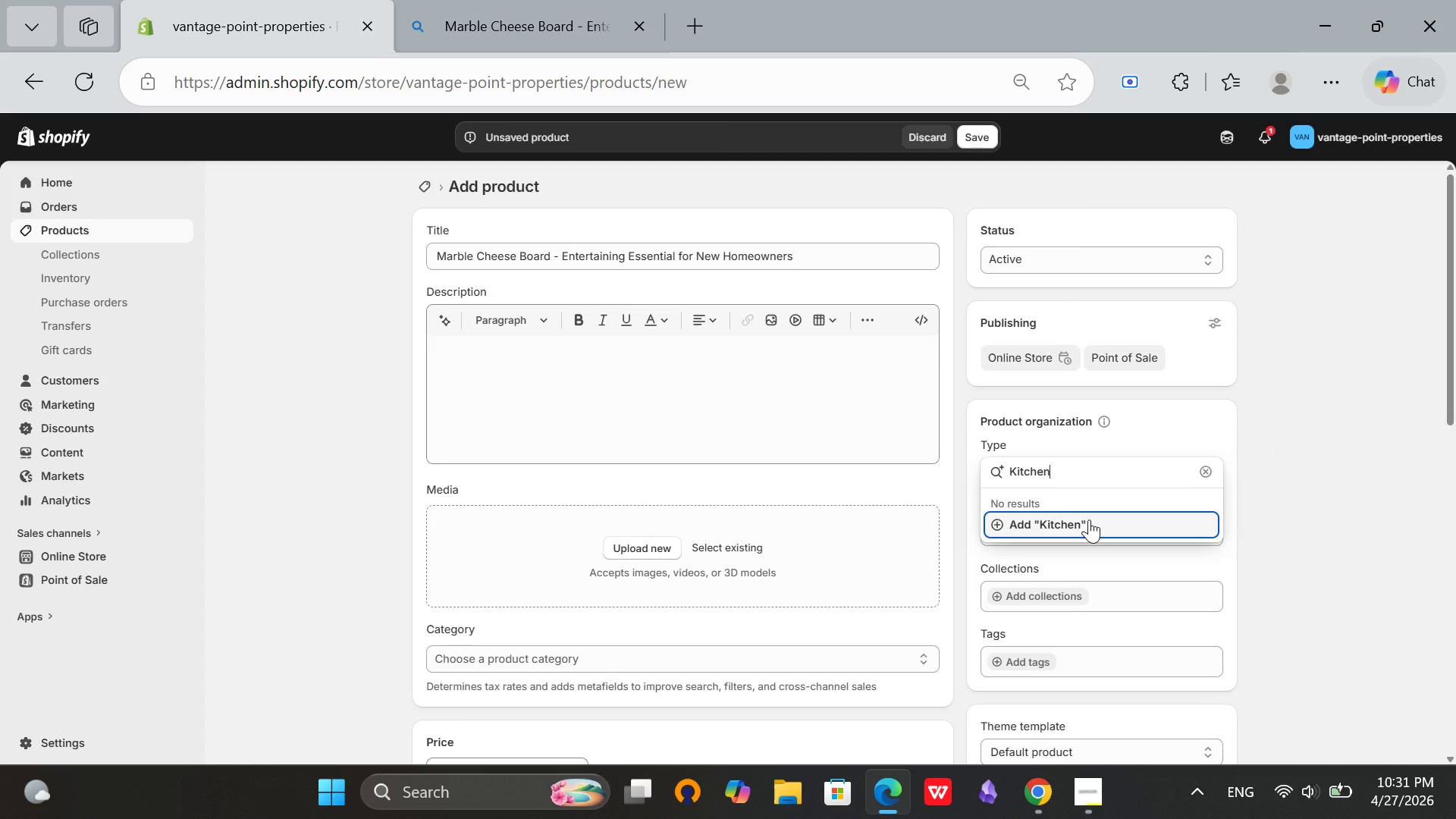 
left_click([1089, 519])
 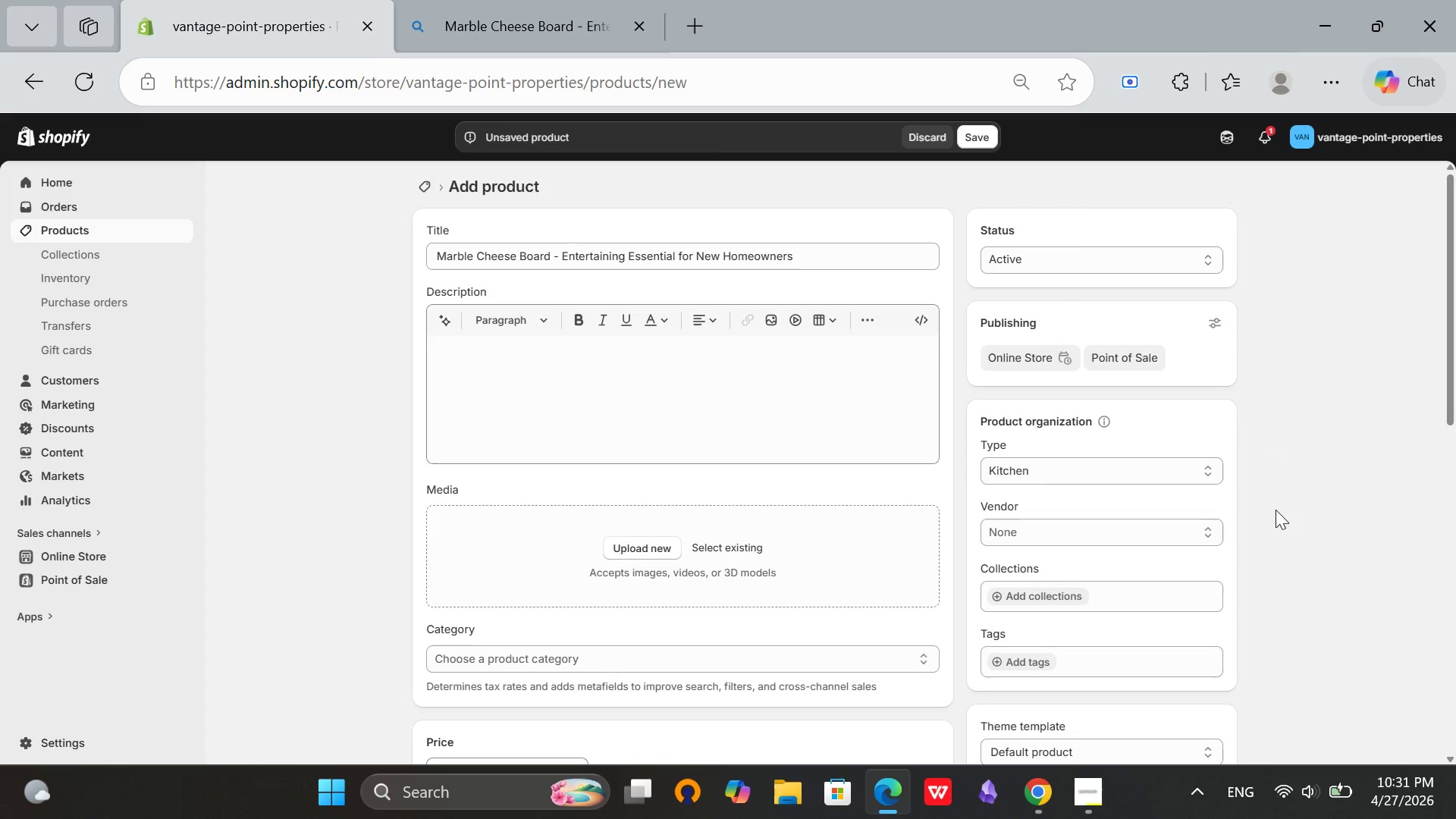 
left_click([1276, 510])
 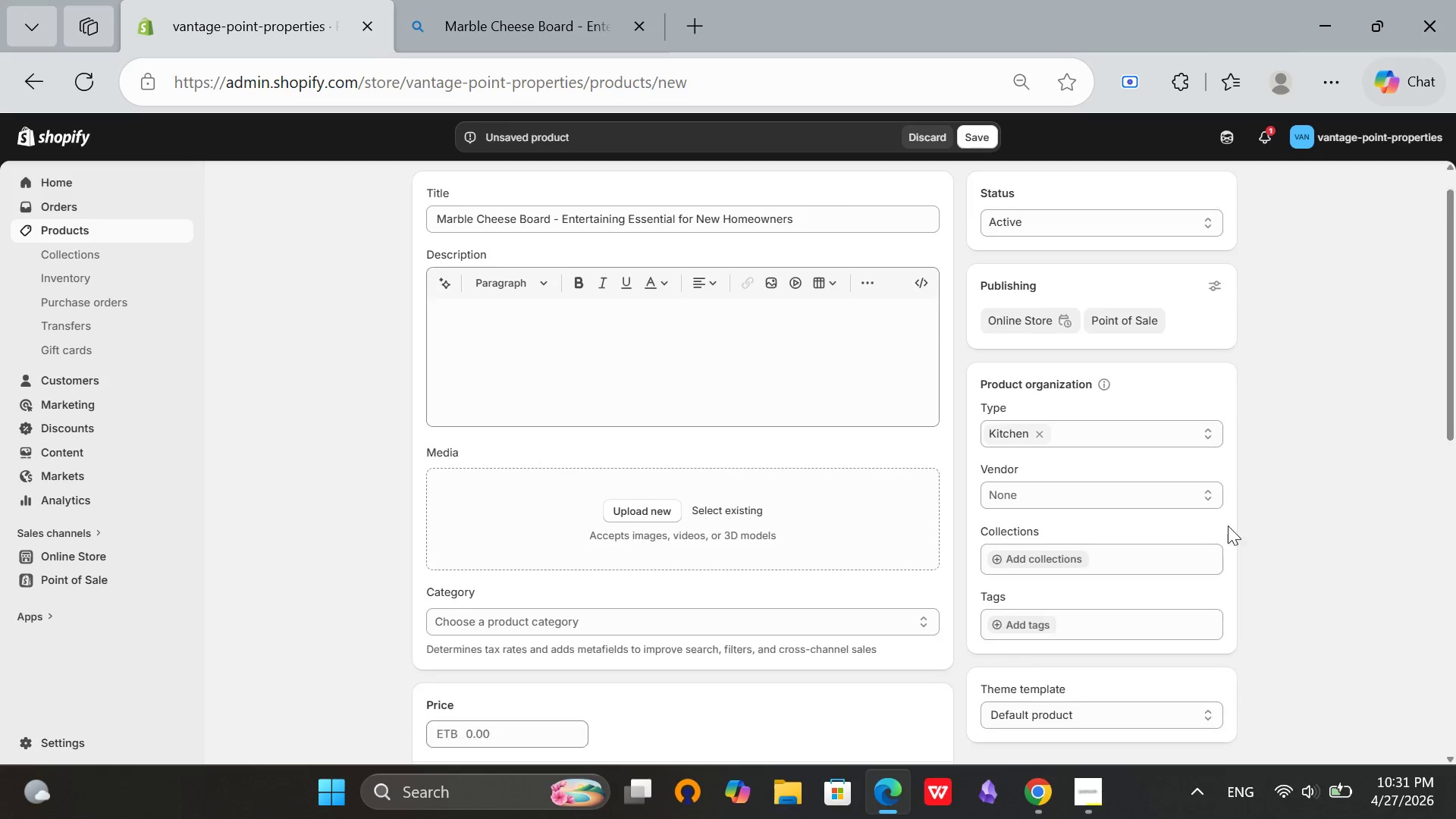 
scroll: coordinate [1240, 523], scroll_direction: down, amount: 1.0
 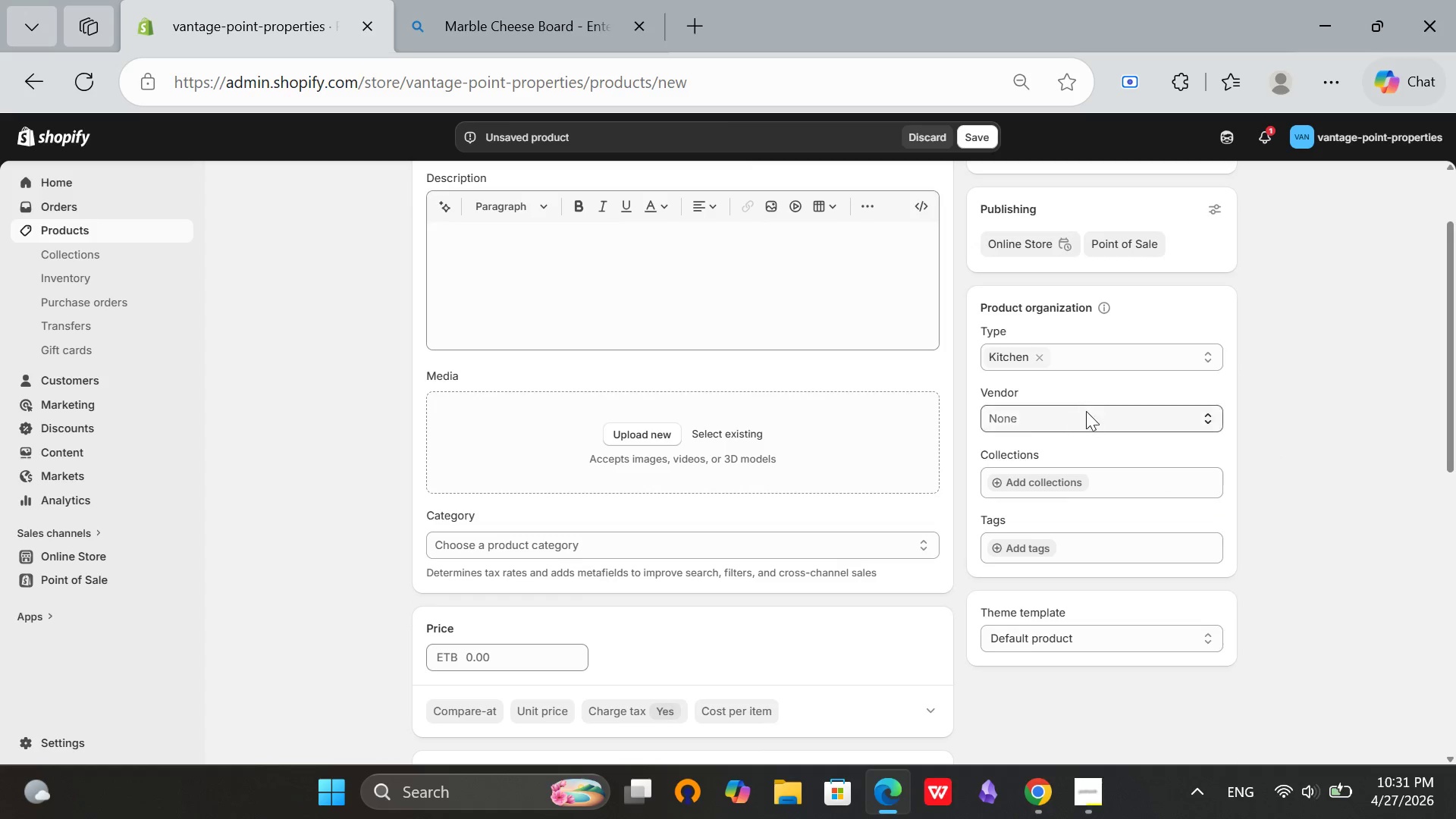 
left_click([1086, 411])
 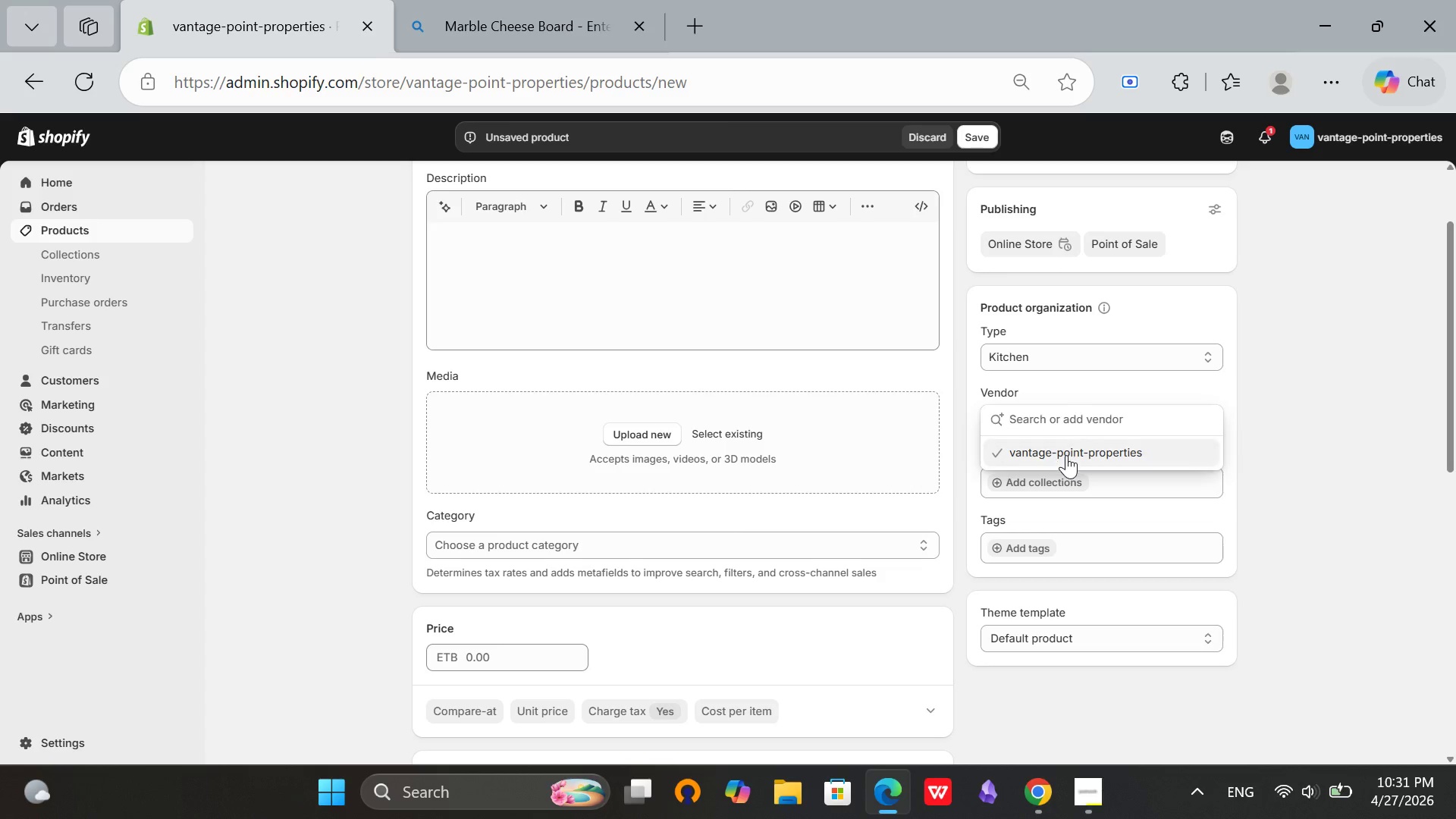 
left_click([1066, 455])
 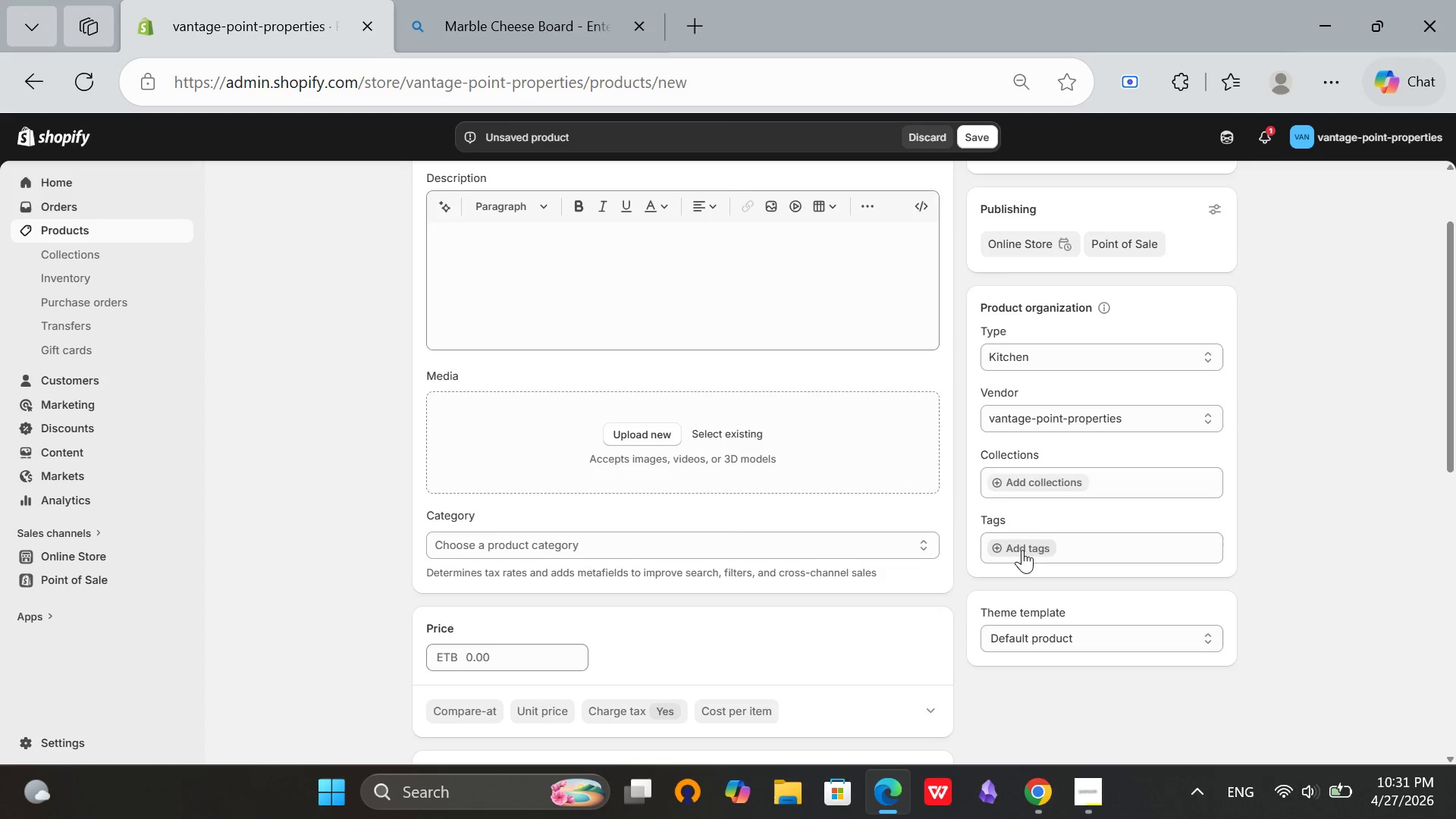 
left_click([1022, 550])
 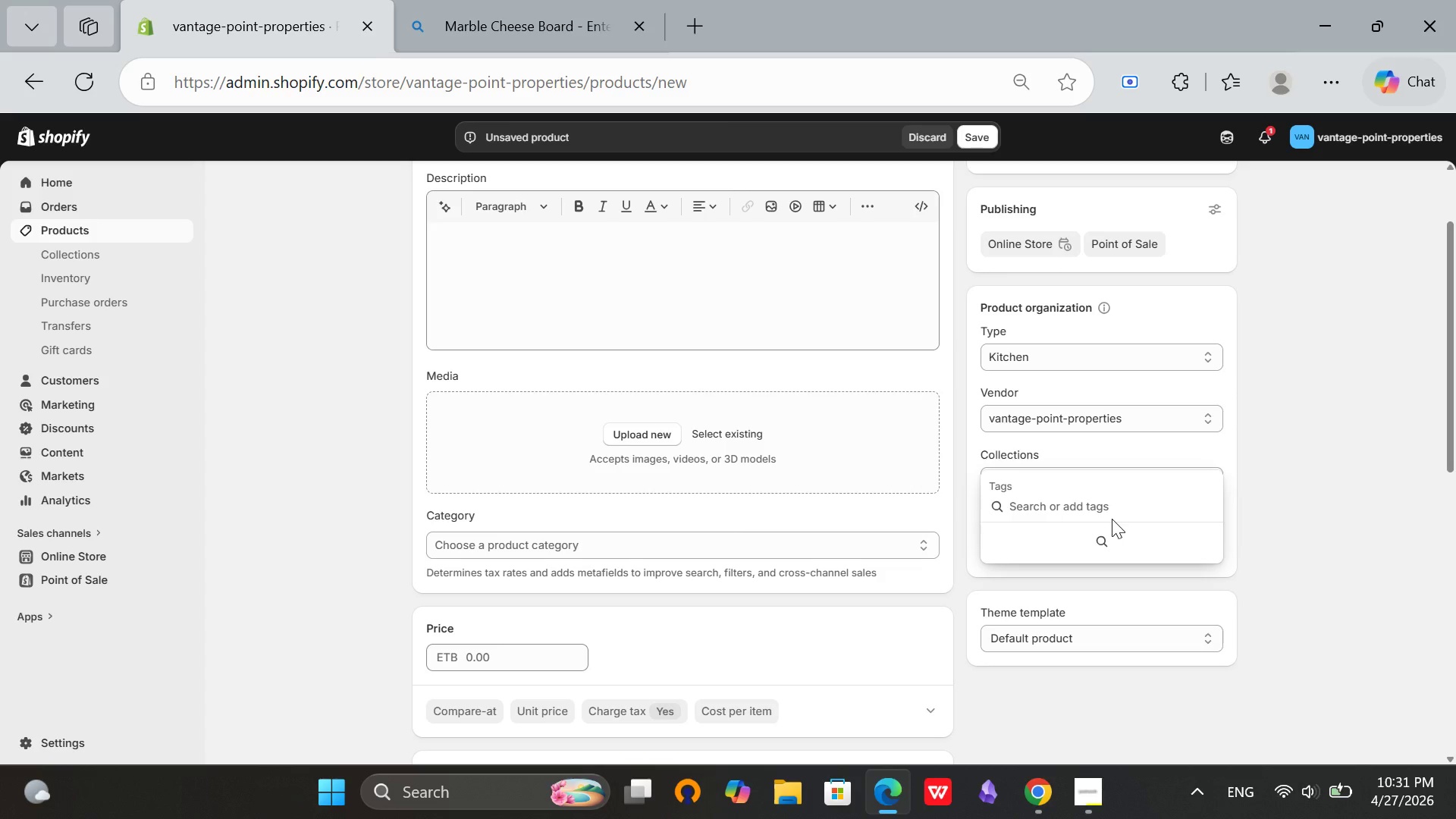 
left_click([1093, 509])
 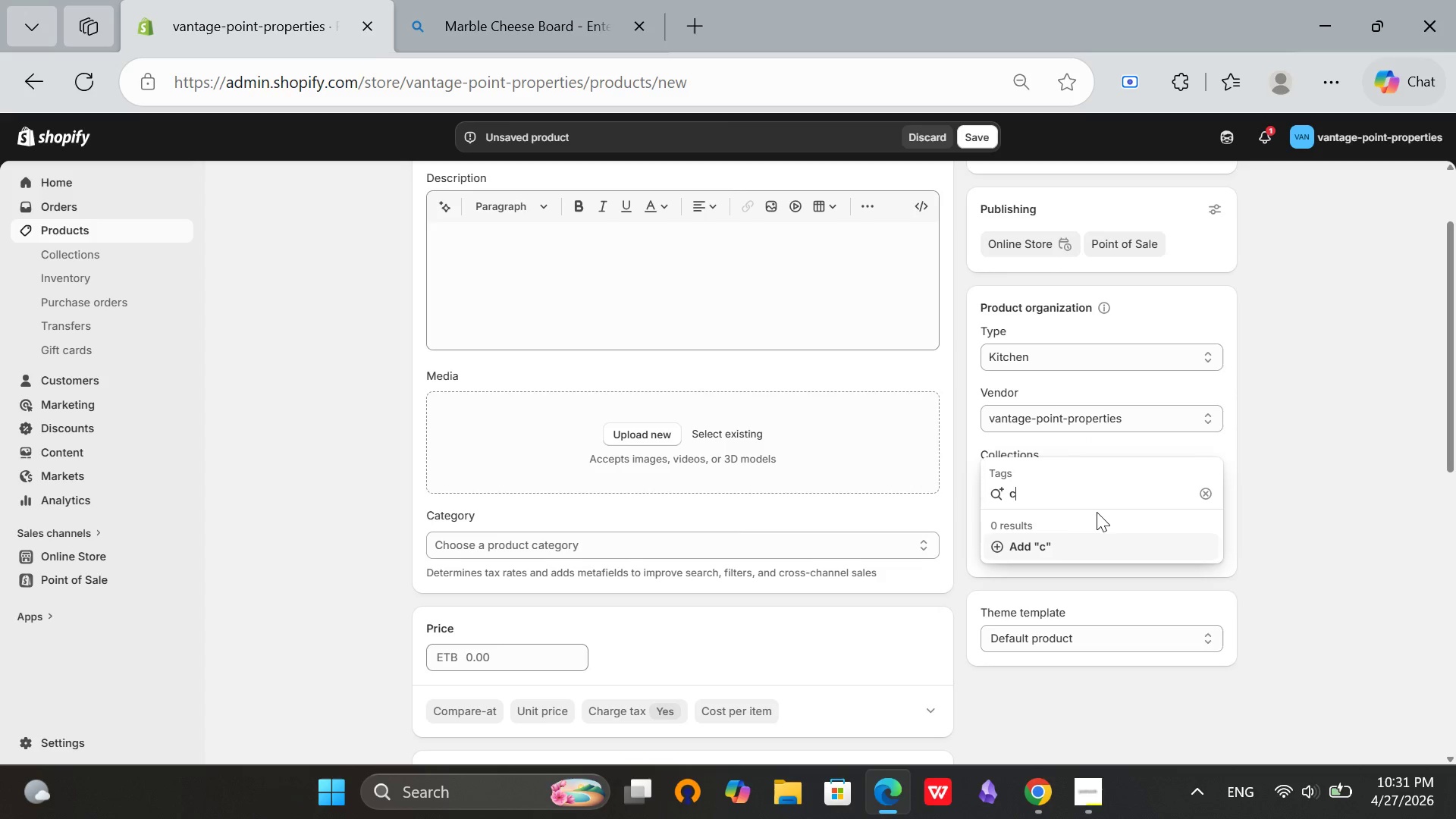 
type(client-gift)
 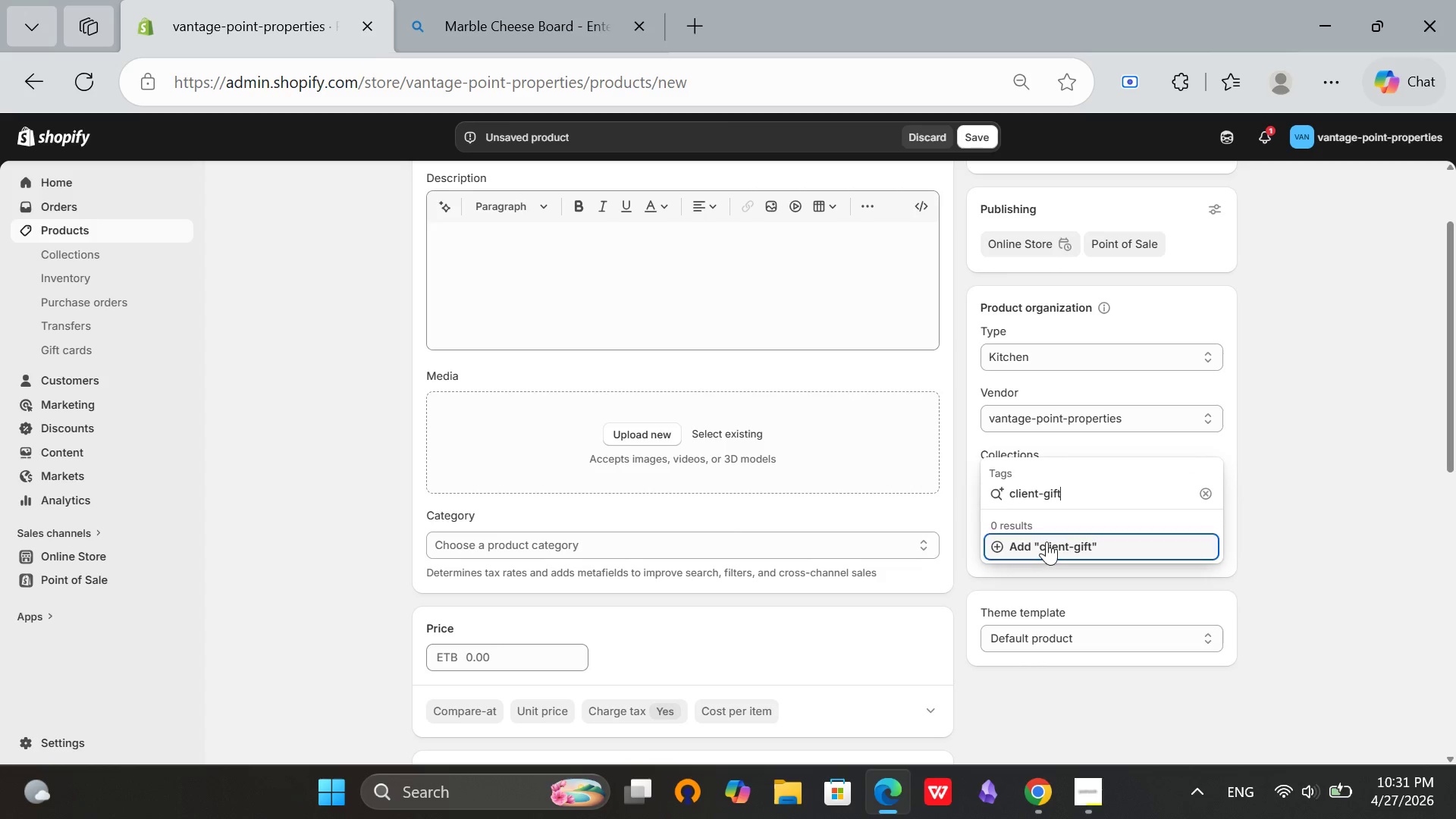 
left_click([1046, 541])
 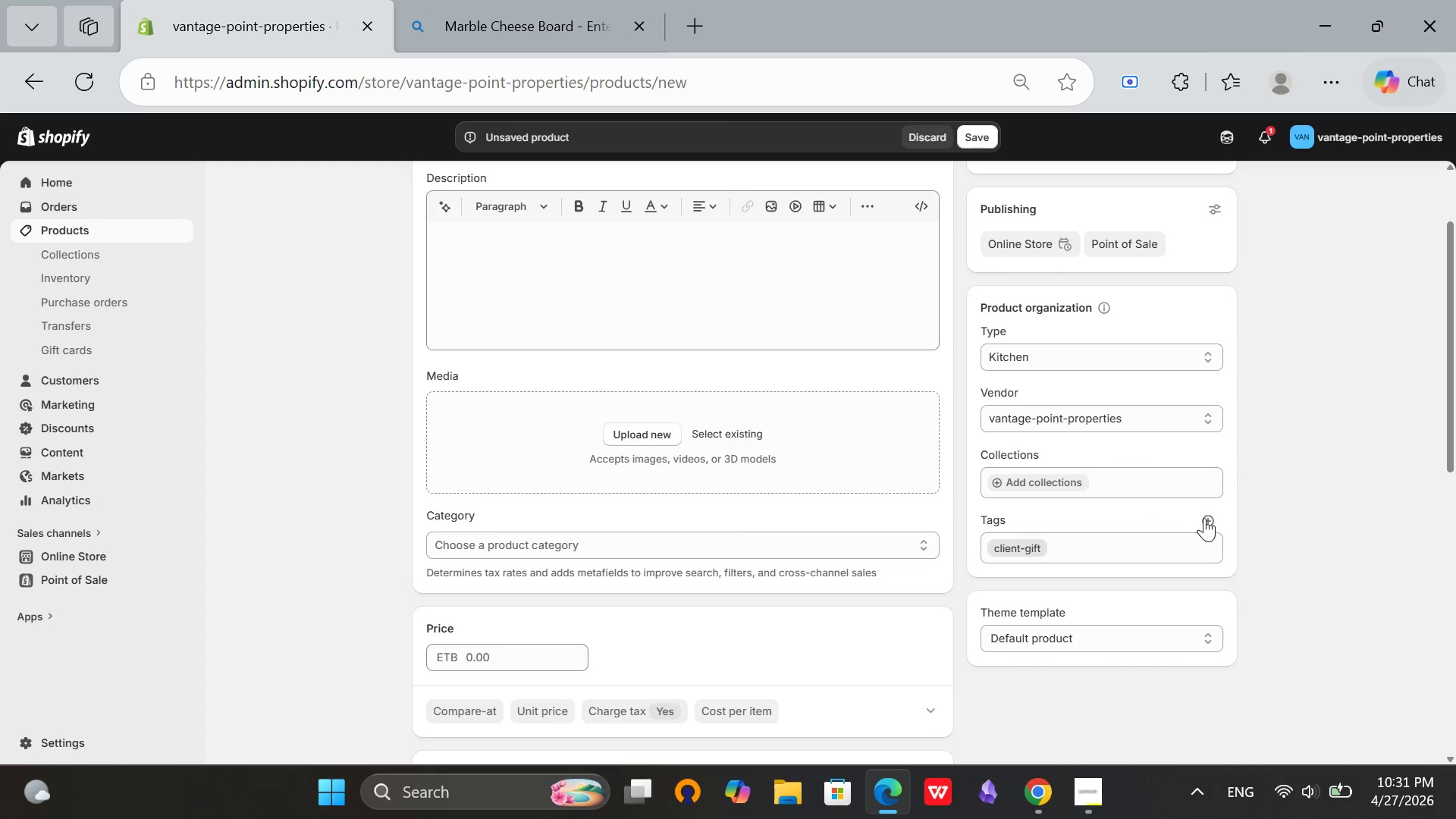 
left_click([1204, 518])
 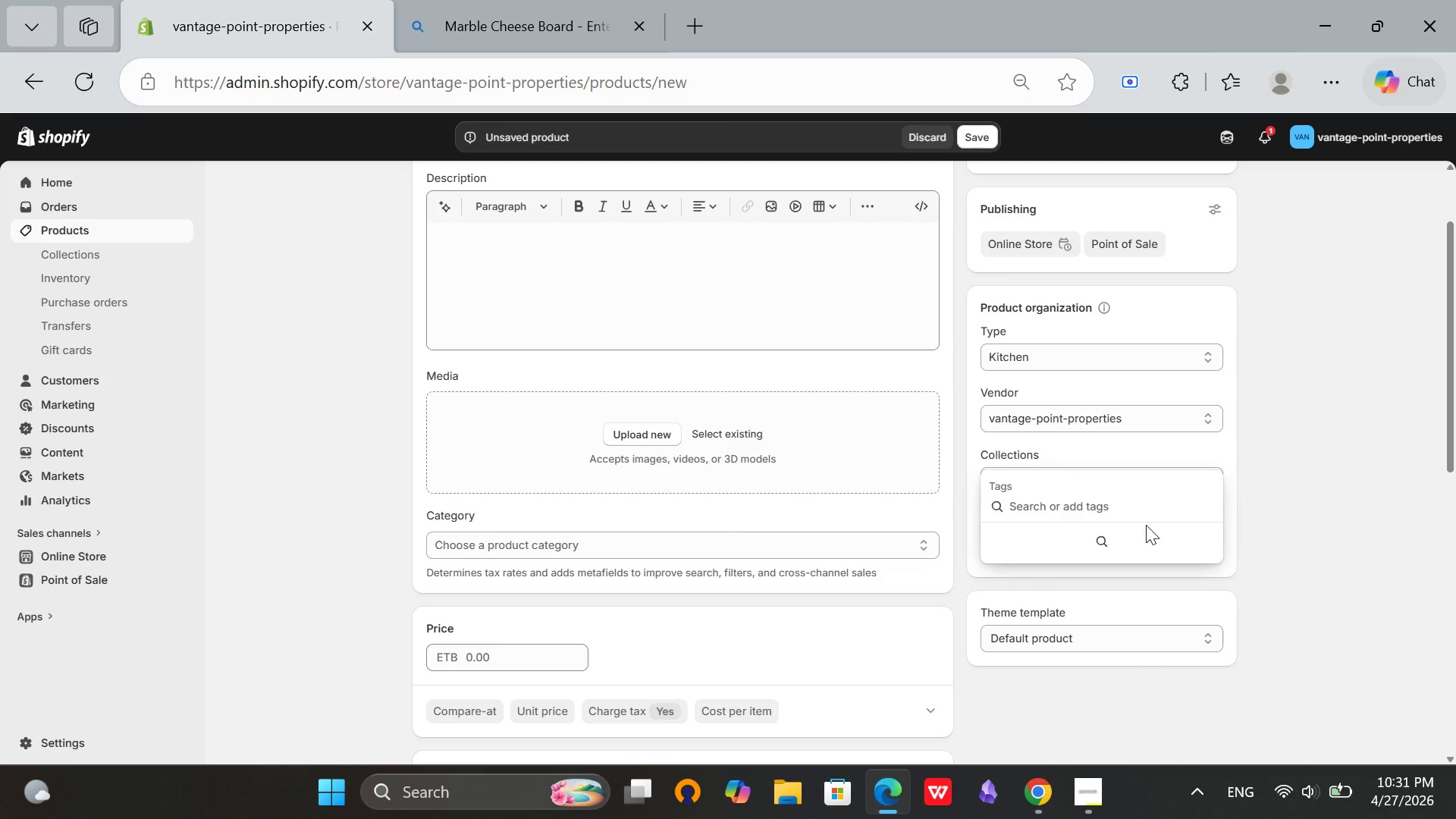 
type(entertaining)
 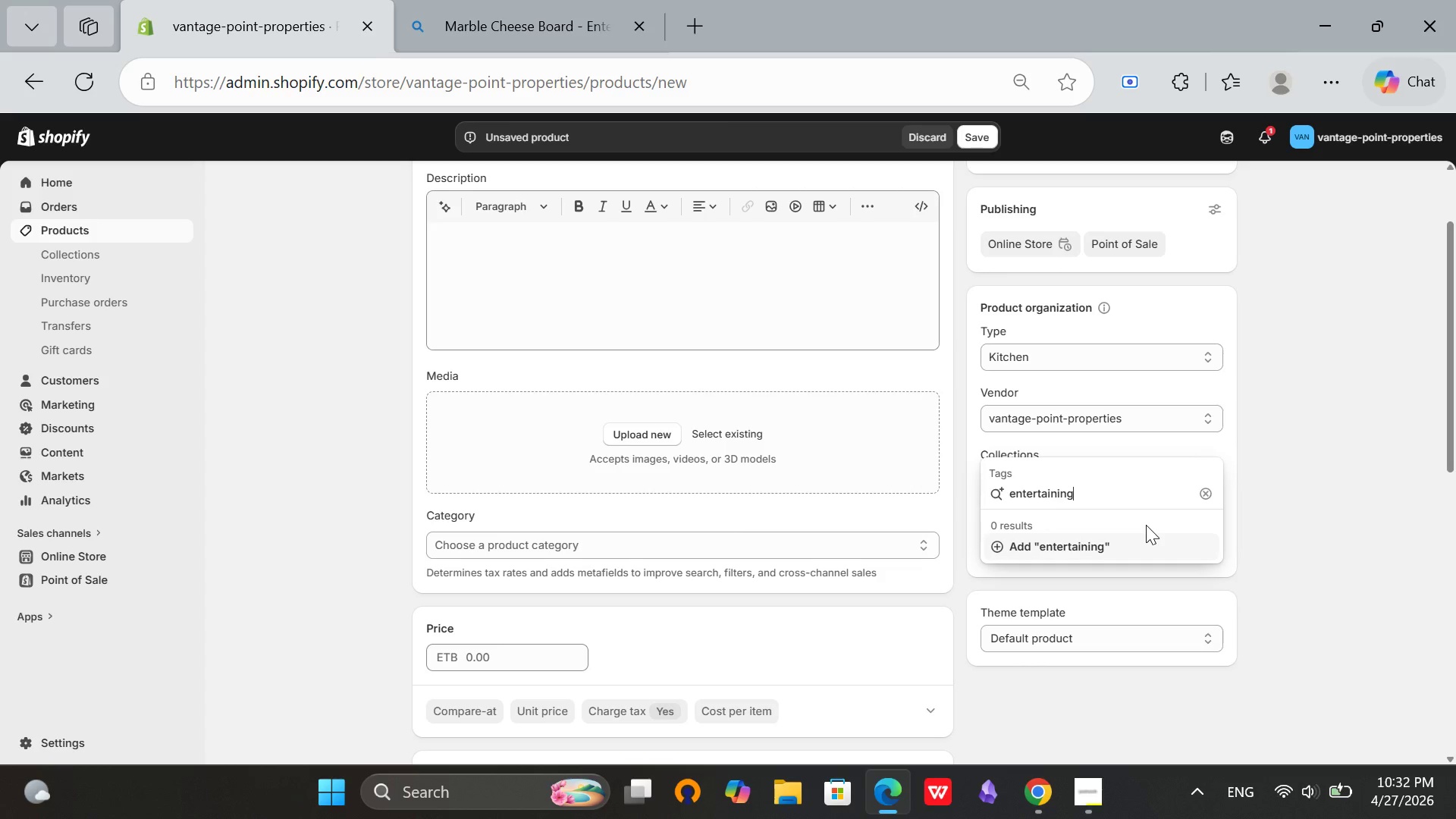 
wait(5.88)
 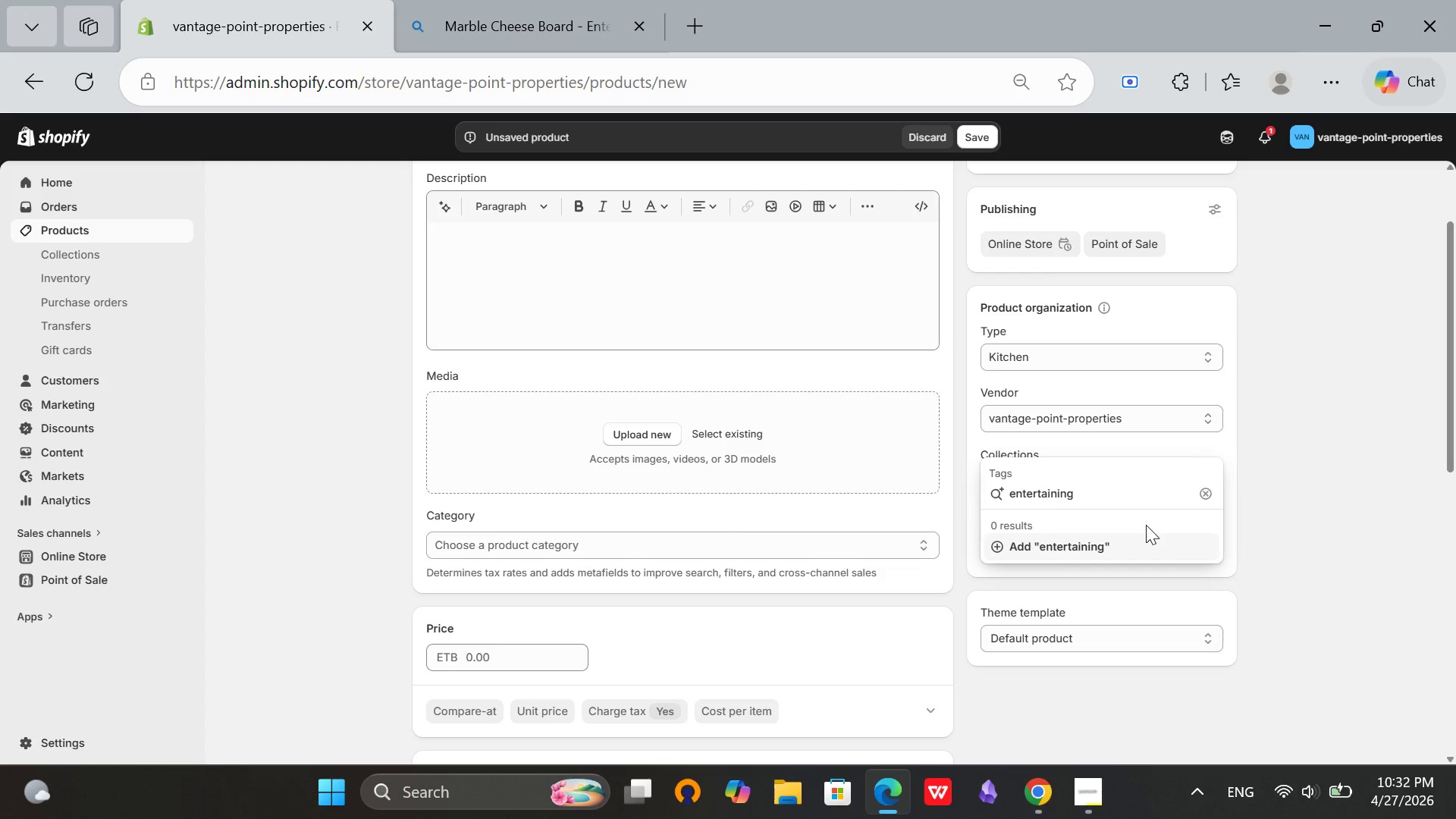 
left_click([1110, 557])
 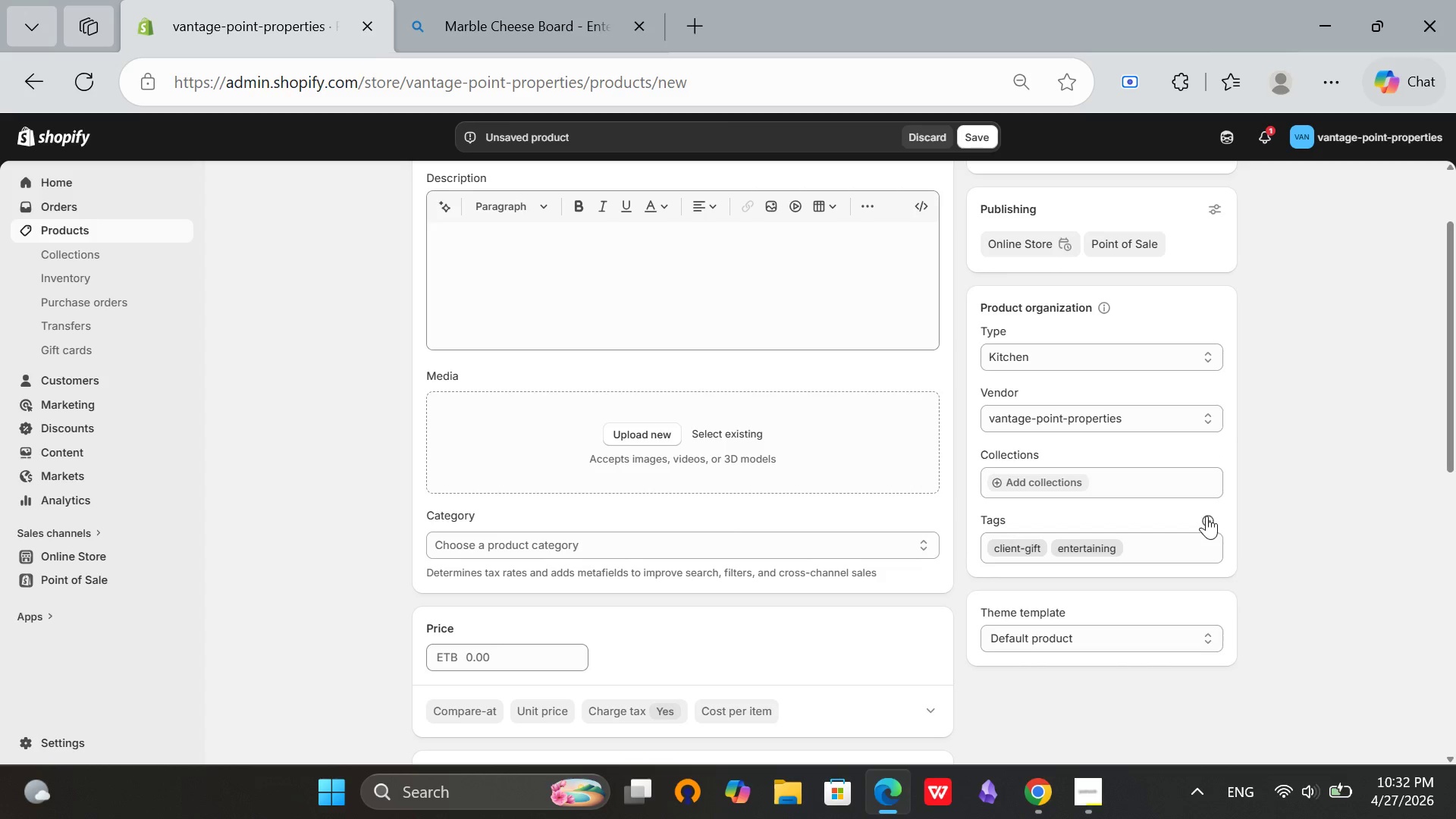 
left_click([1207, 516])
 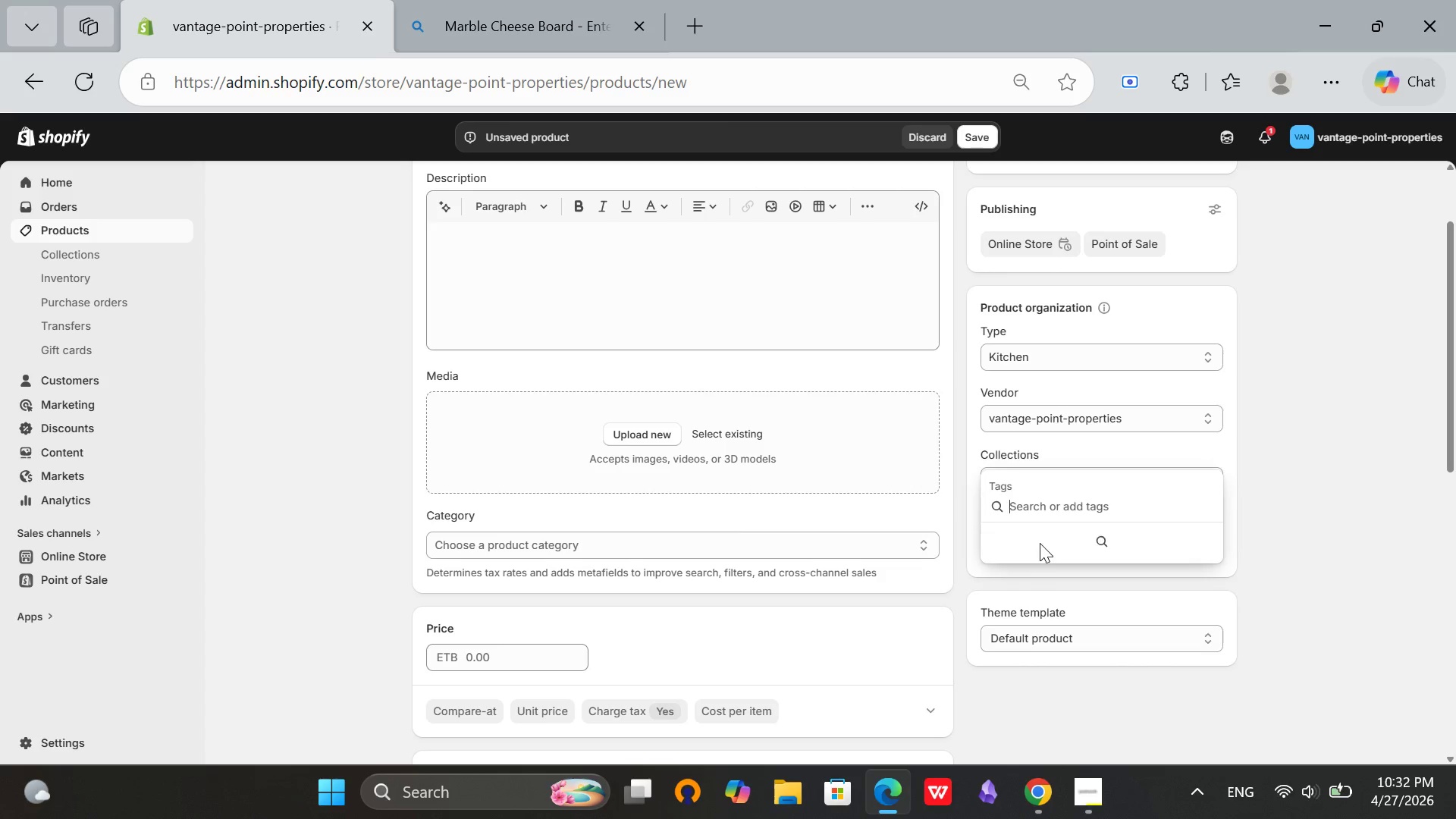 
type(marble)
 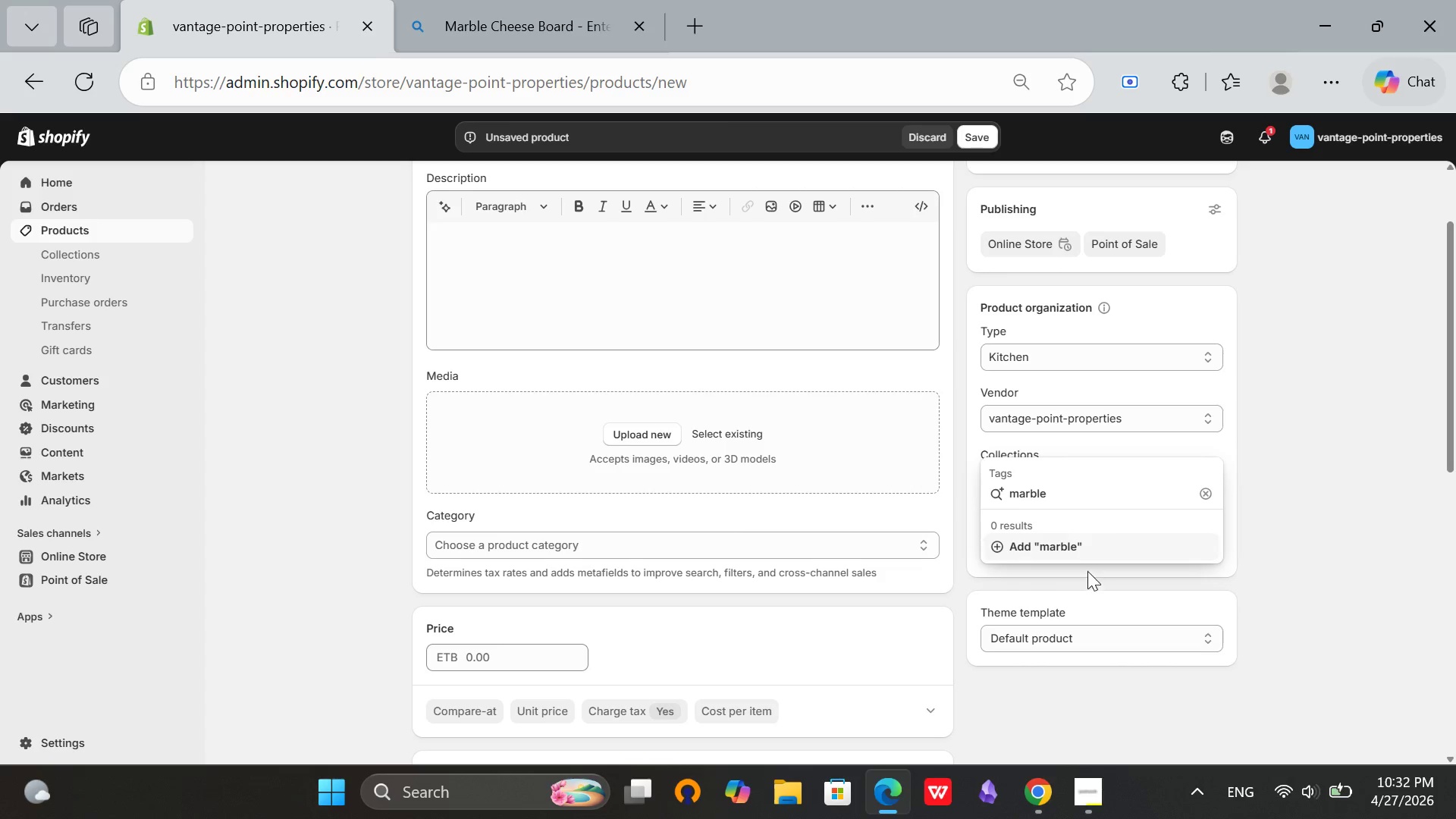 
left_click([1085, 548])
 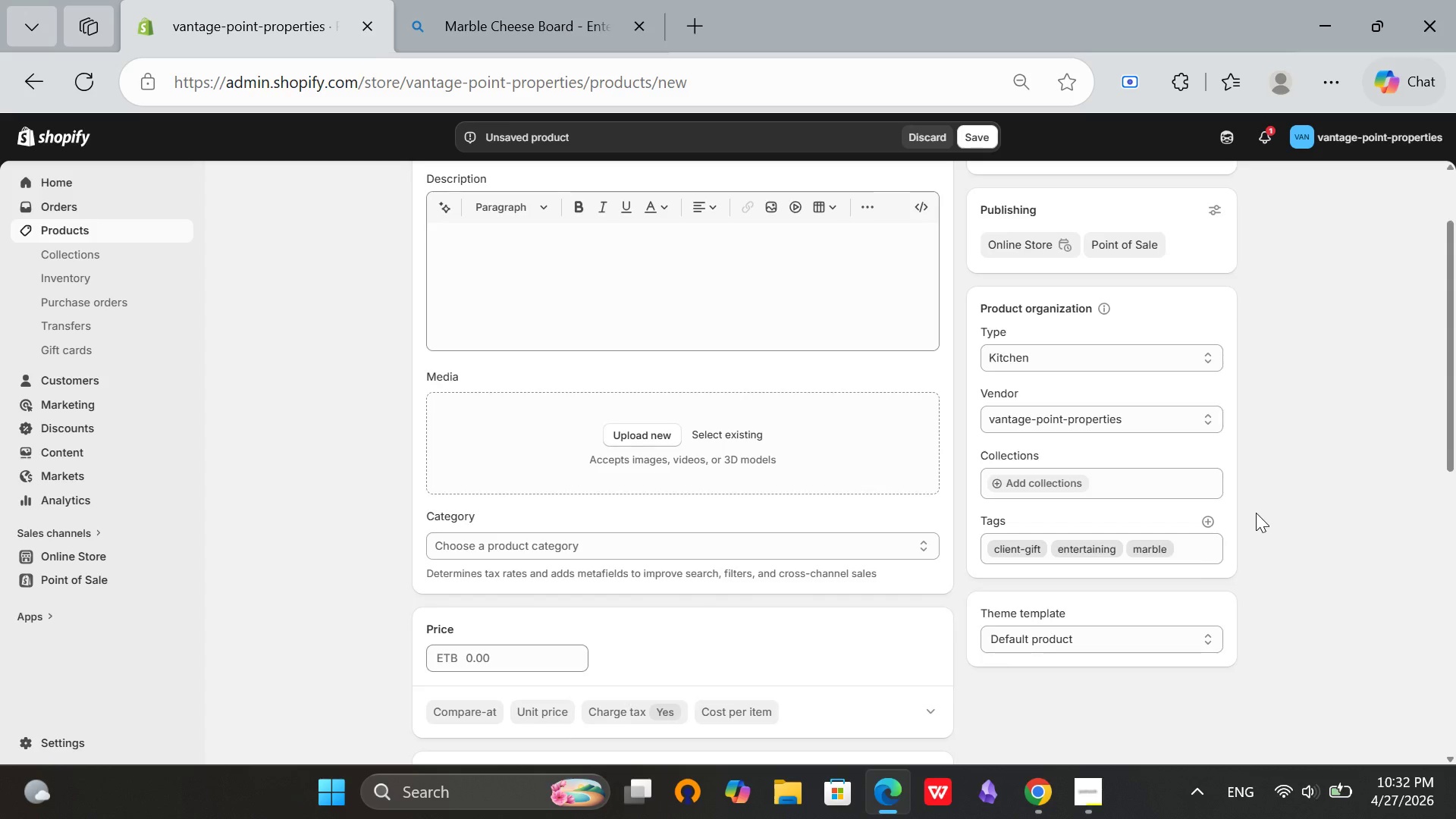 
scroll: coordinate [1256, 513], scroll_direction: up, amount: 3.0
 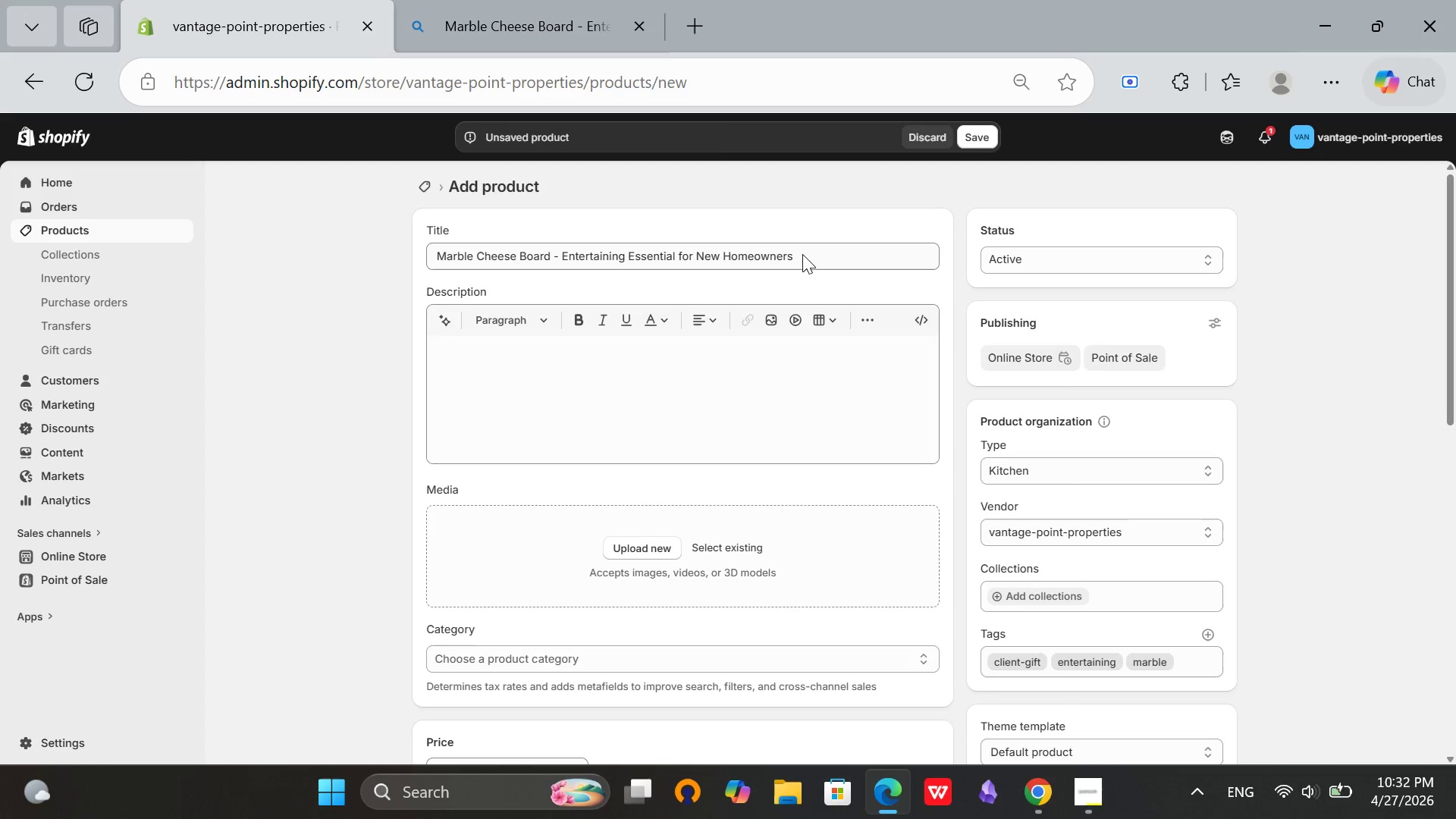 
left_click_drag(start_coordinate=[803, 254], to_coordinate=[503, 265])
 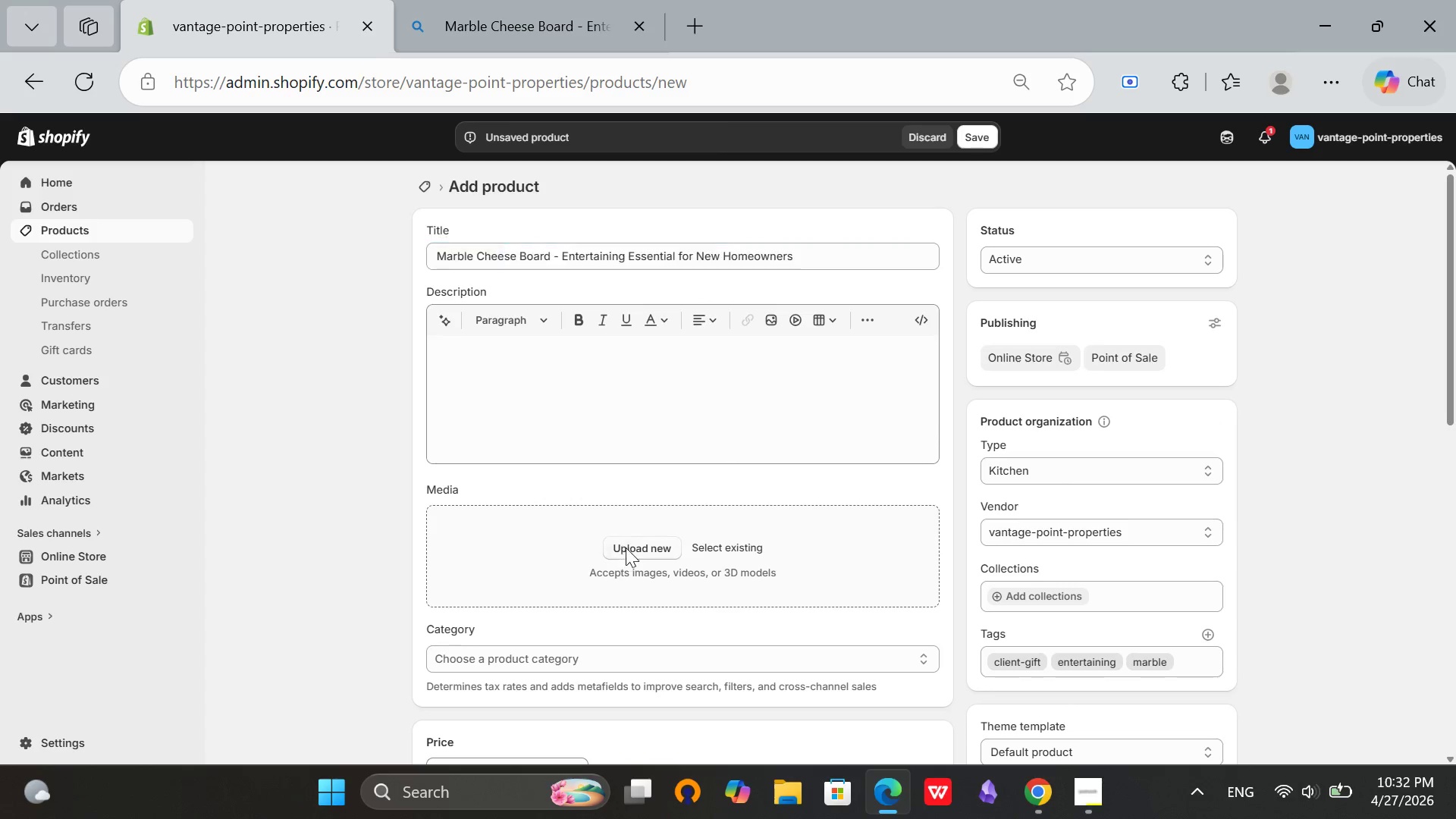 
left_click([626, 548])
 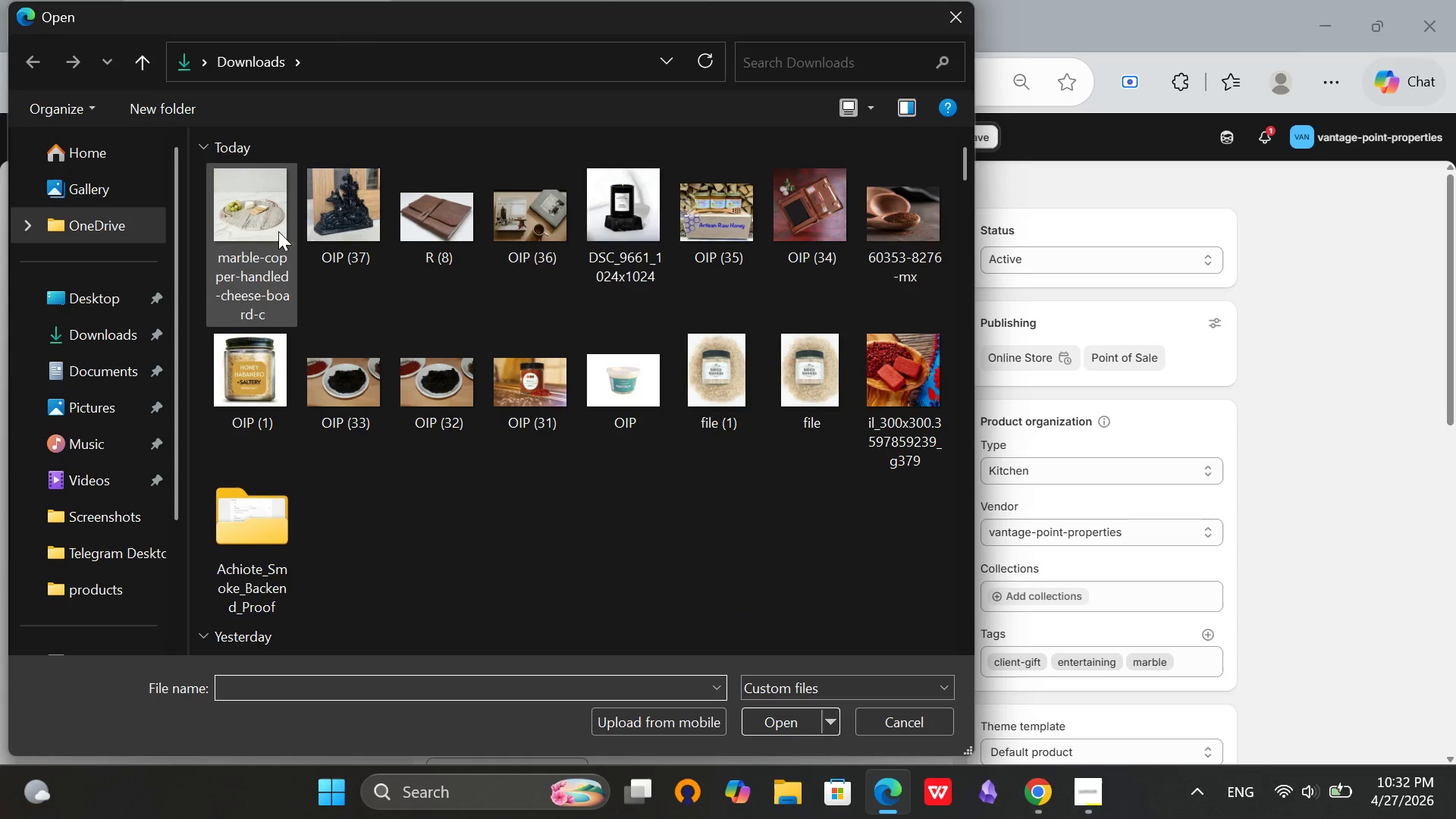 
left_click([275, 215])
 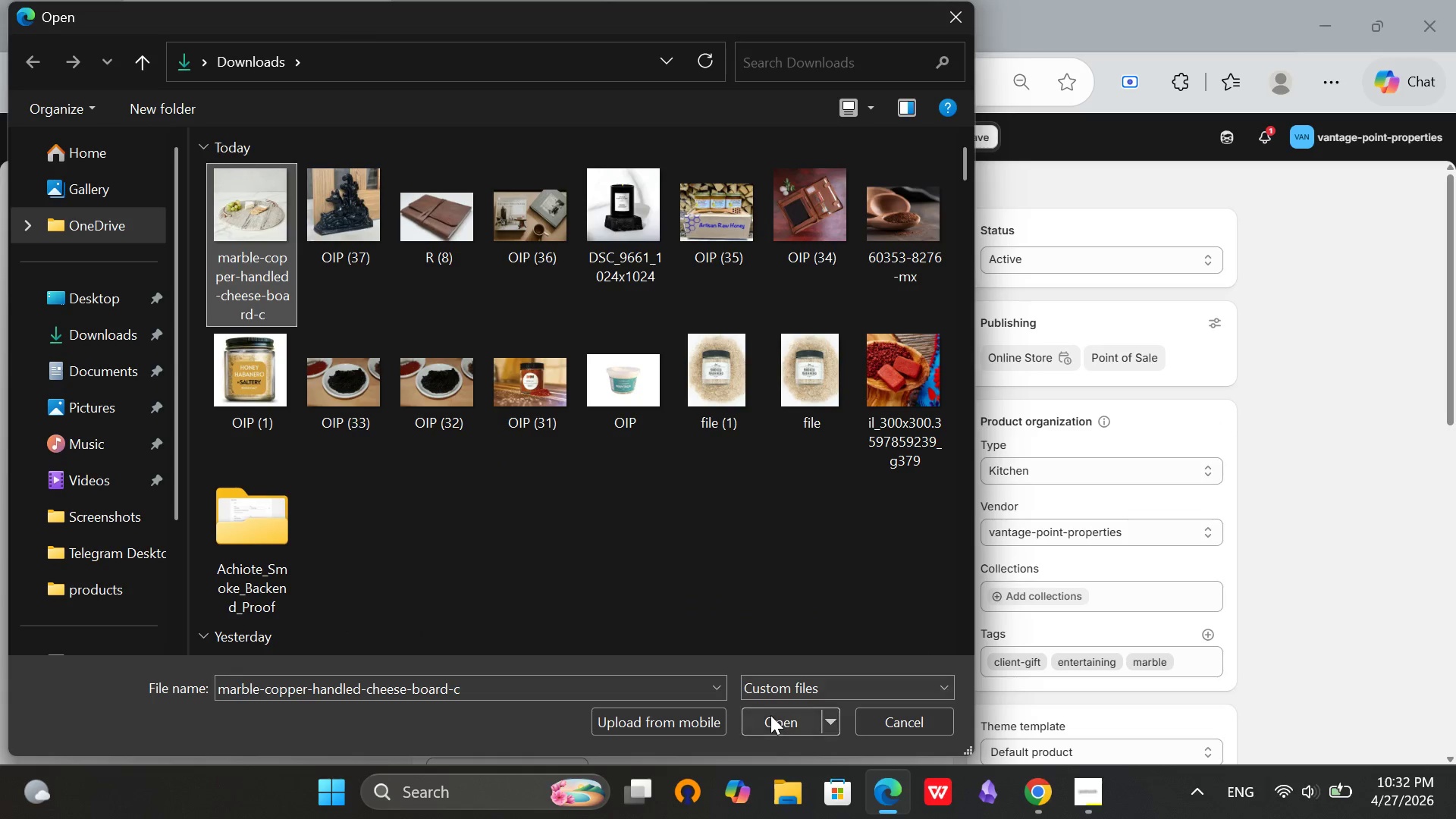 
left_click([770, 715])
 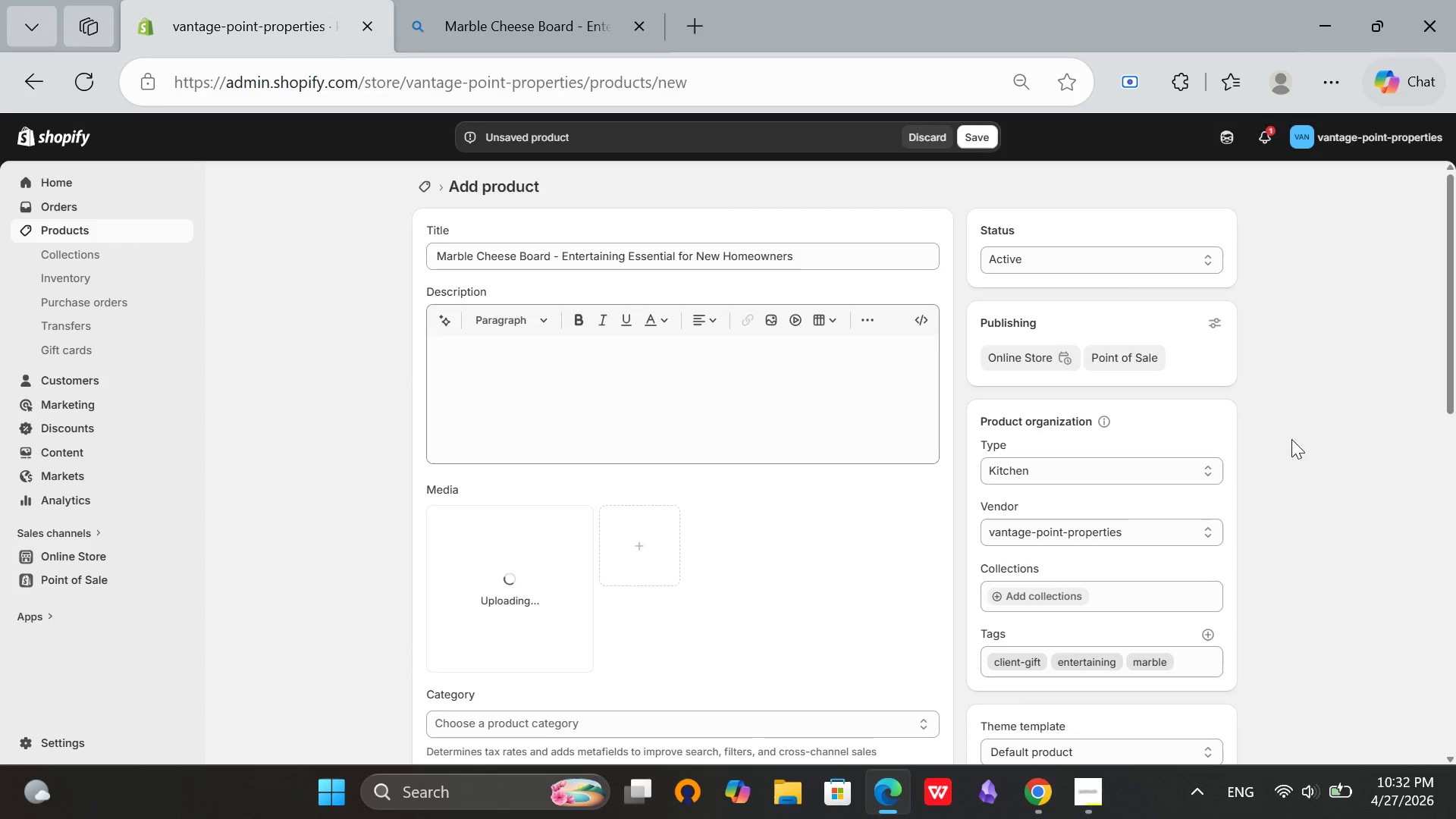 
left_click([1291, 439])
 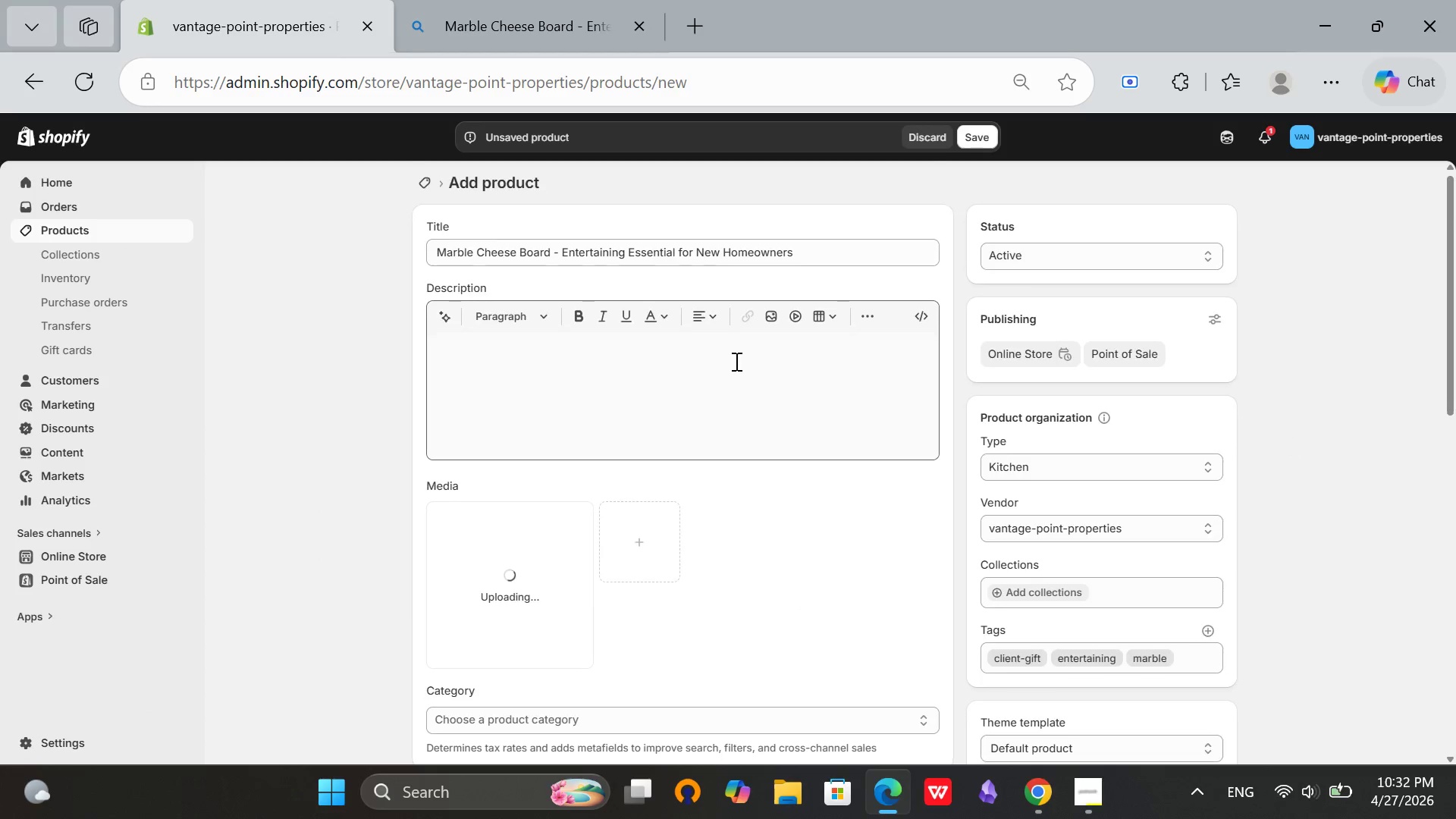 
scroll: coordinate [735, 361], scroll_direction: down, amount: 3.0
 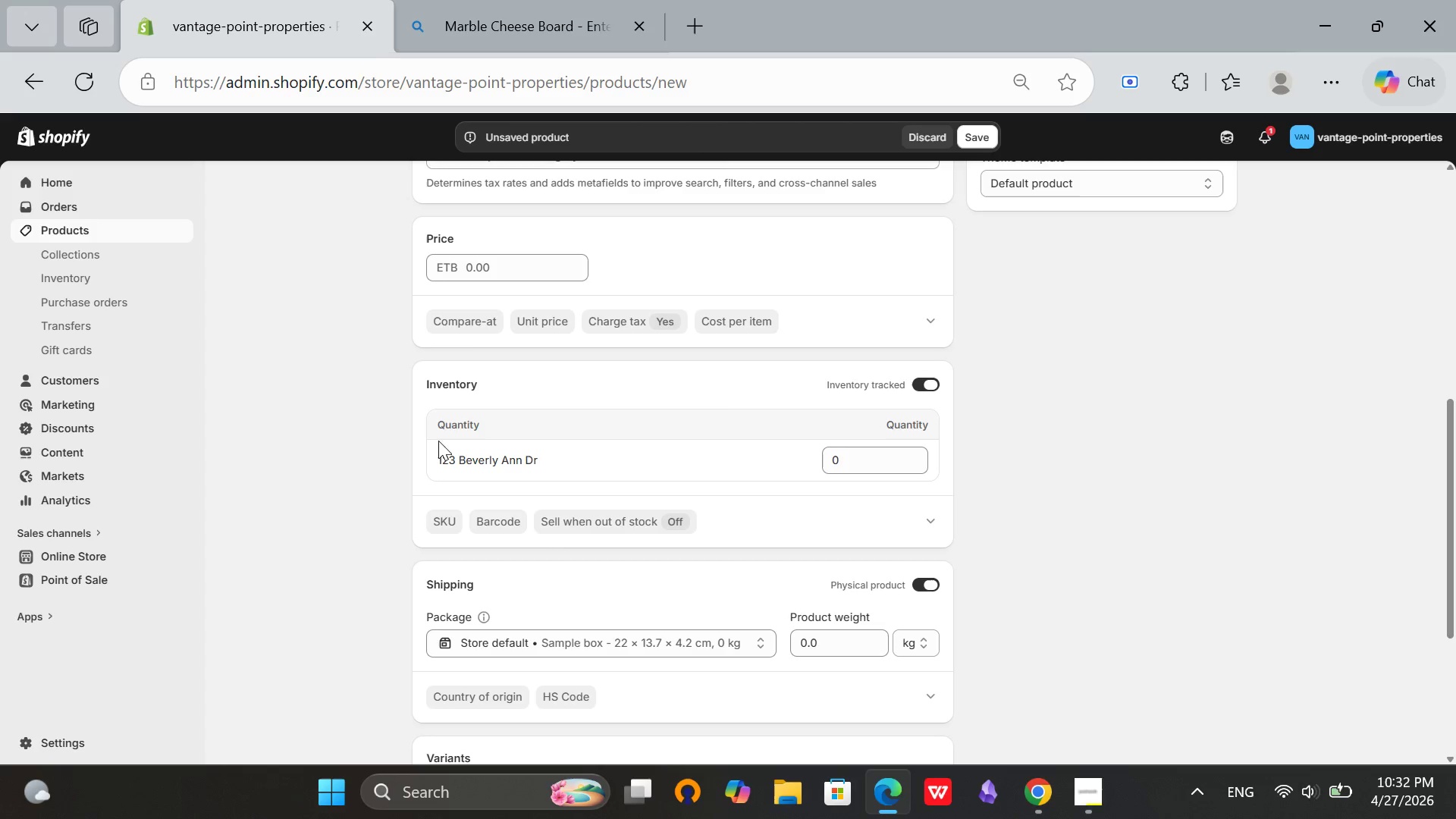 
left_click([469, 263])
 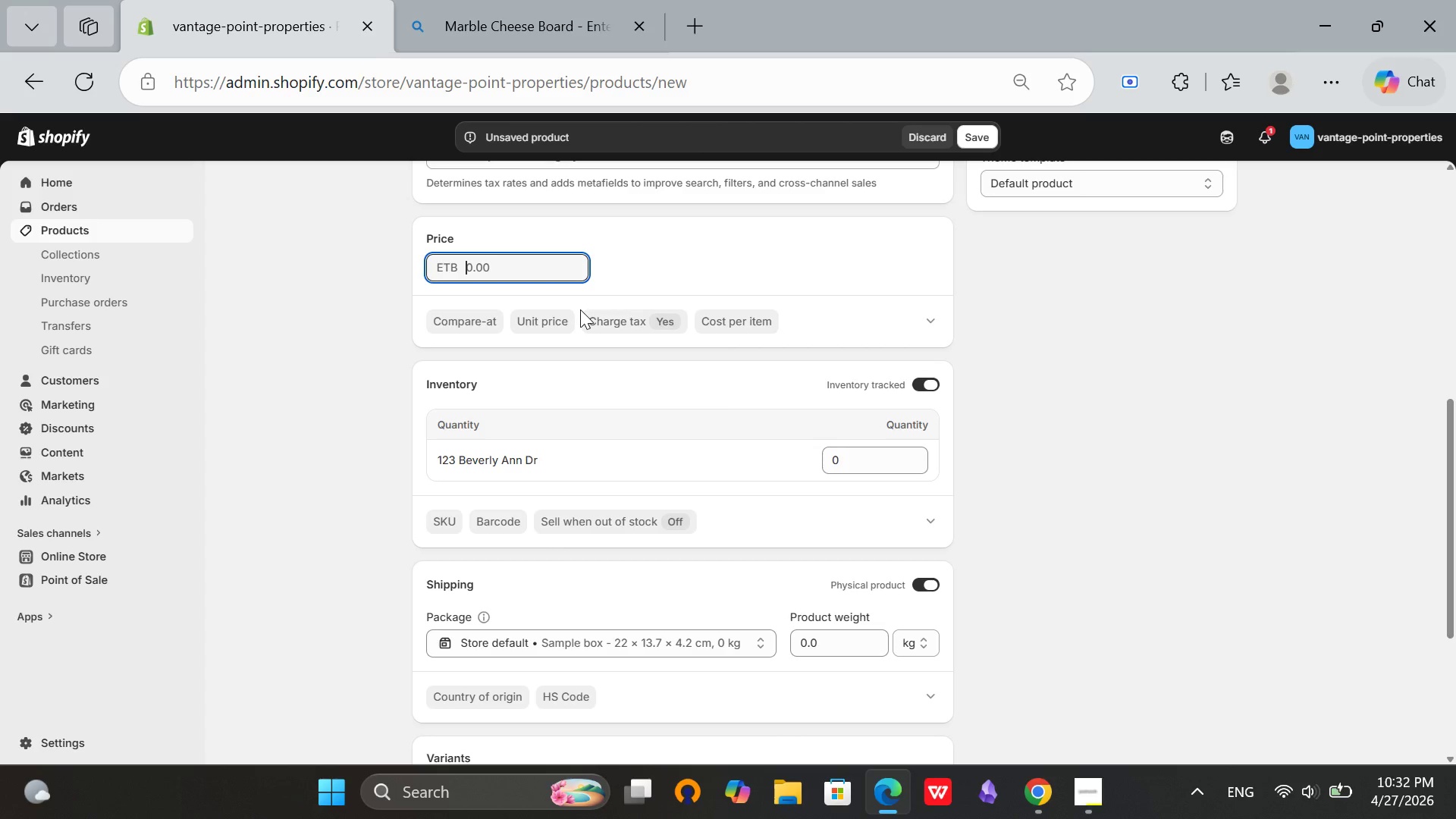 
type(79)
 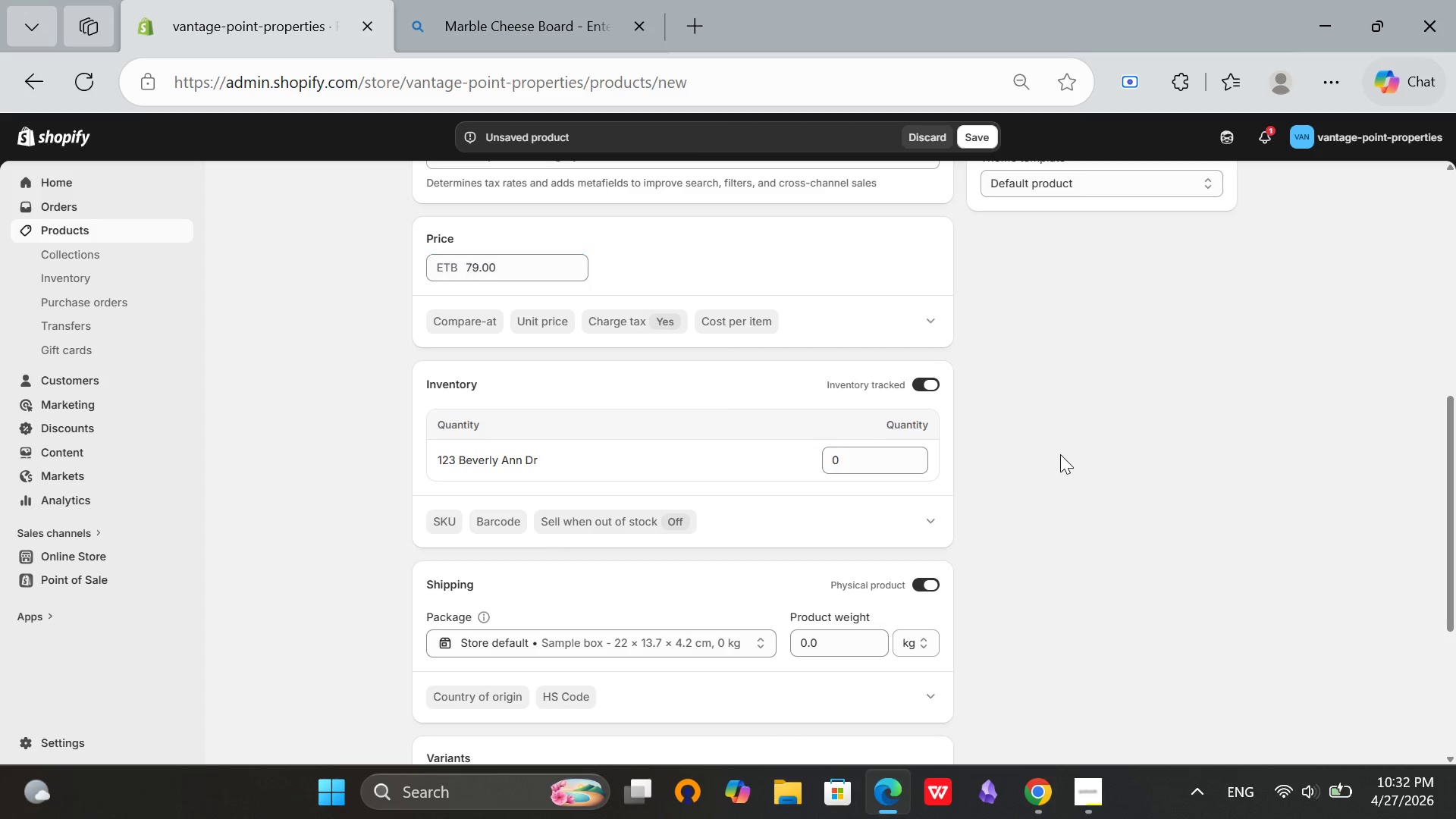 
left_click([1059, 454])
 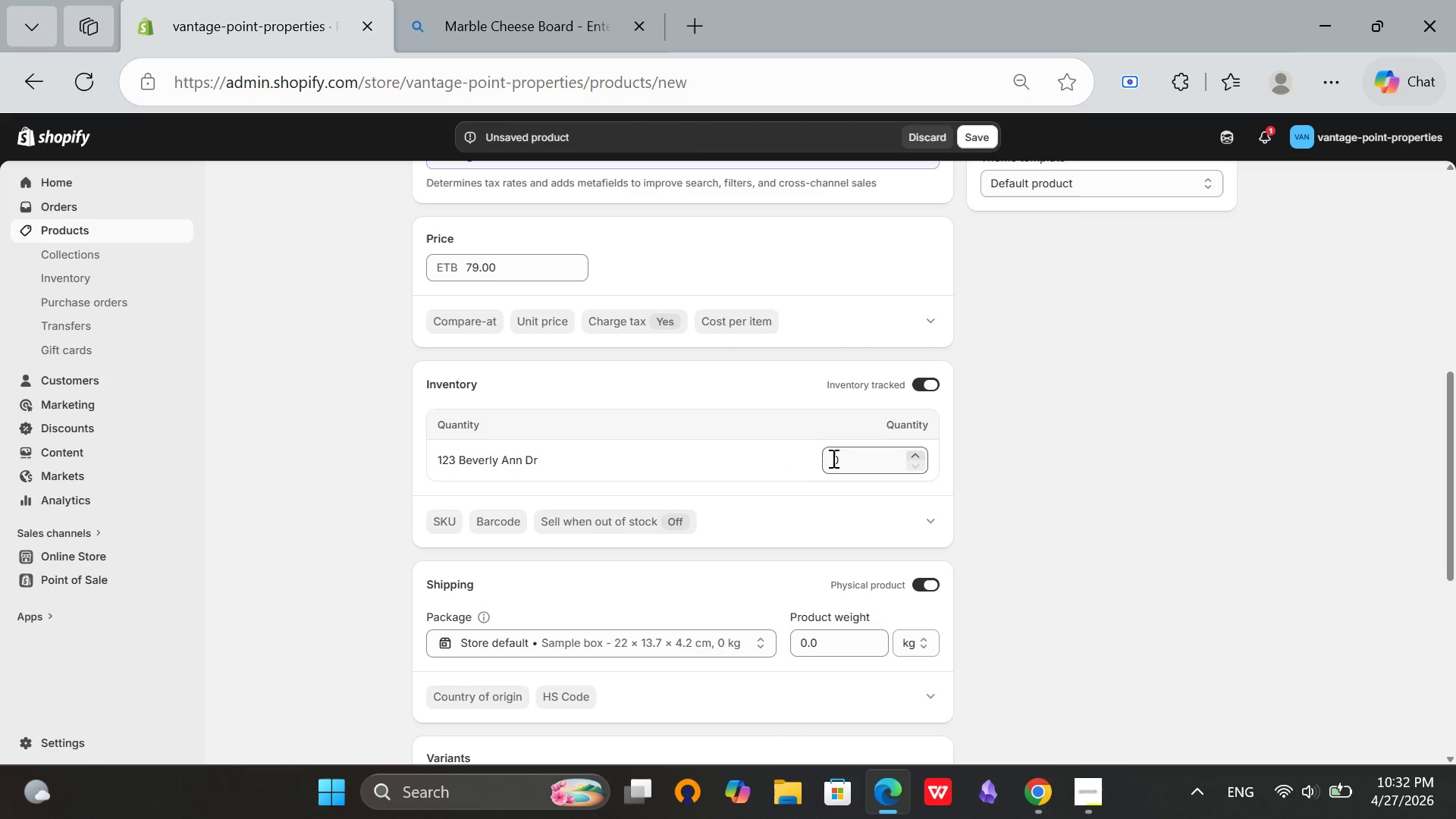 
left_click([832, 458])
 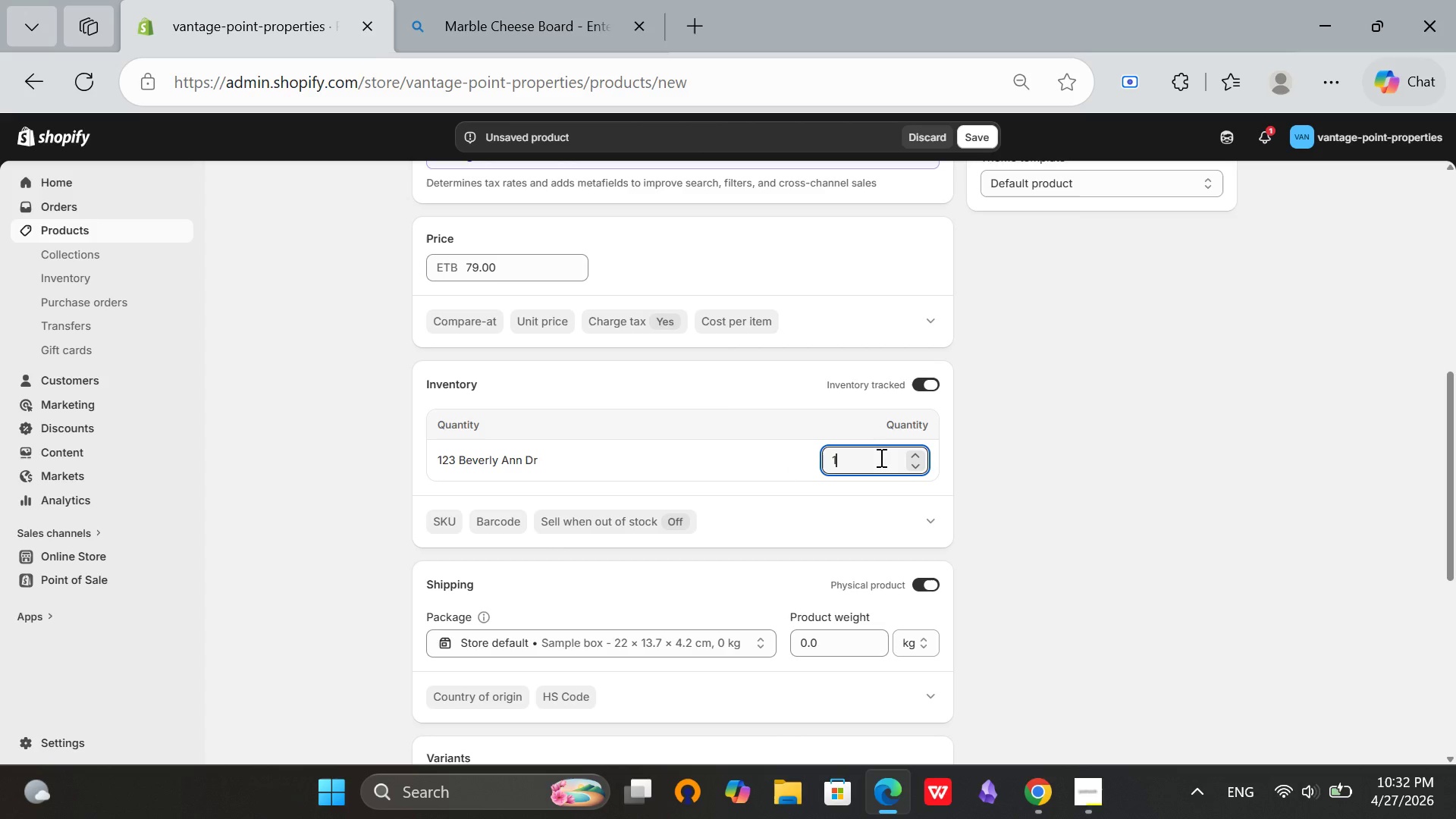 
type(10)
 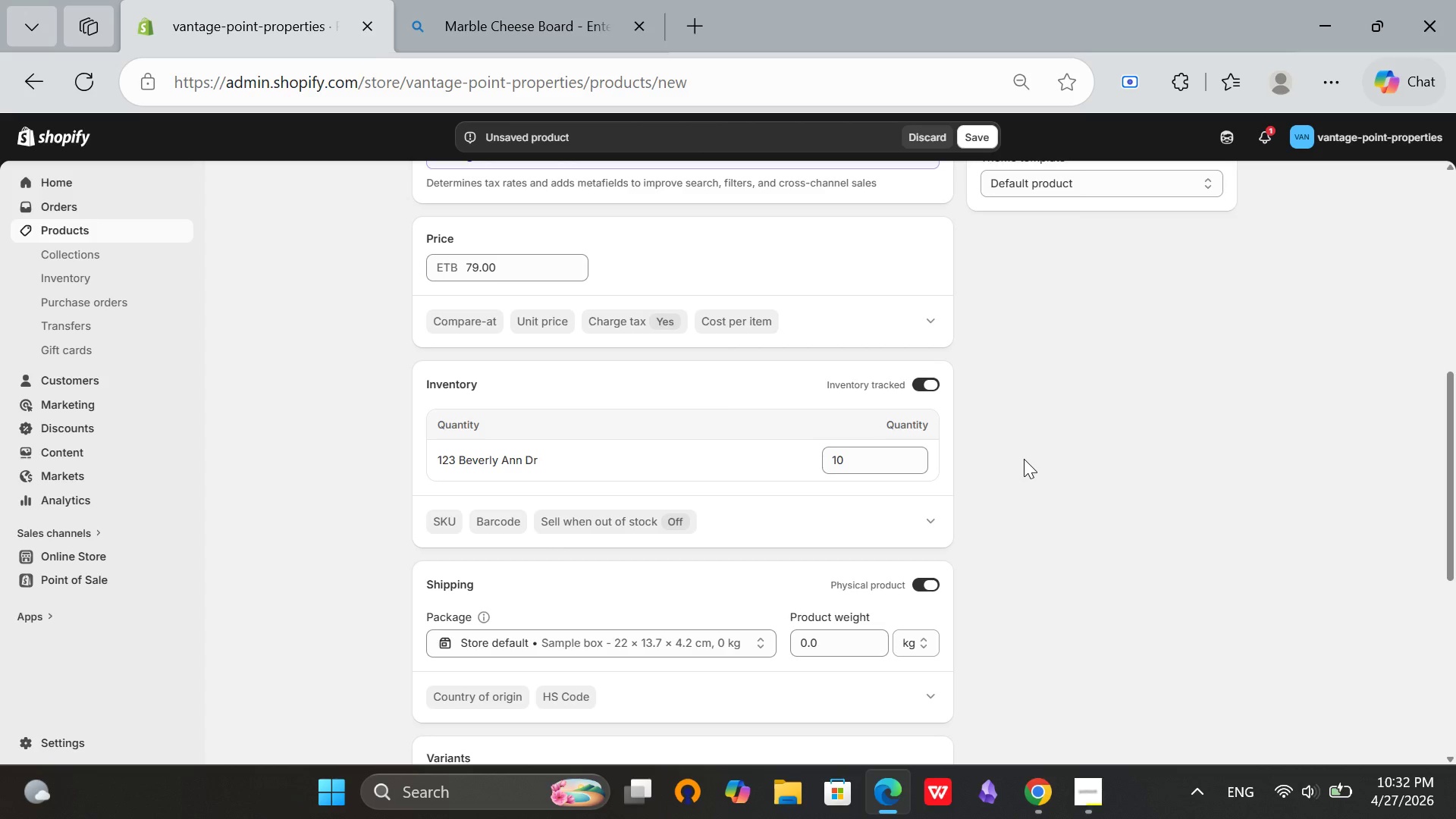 
left_click([1024, 459])
 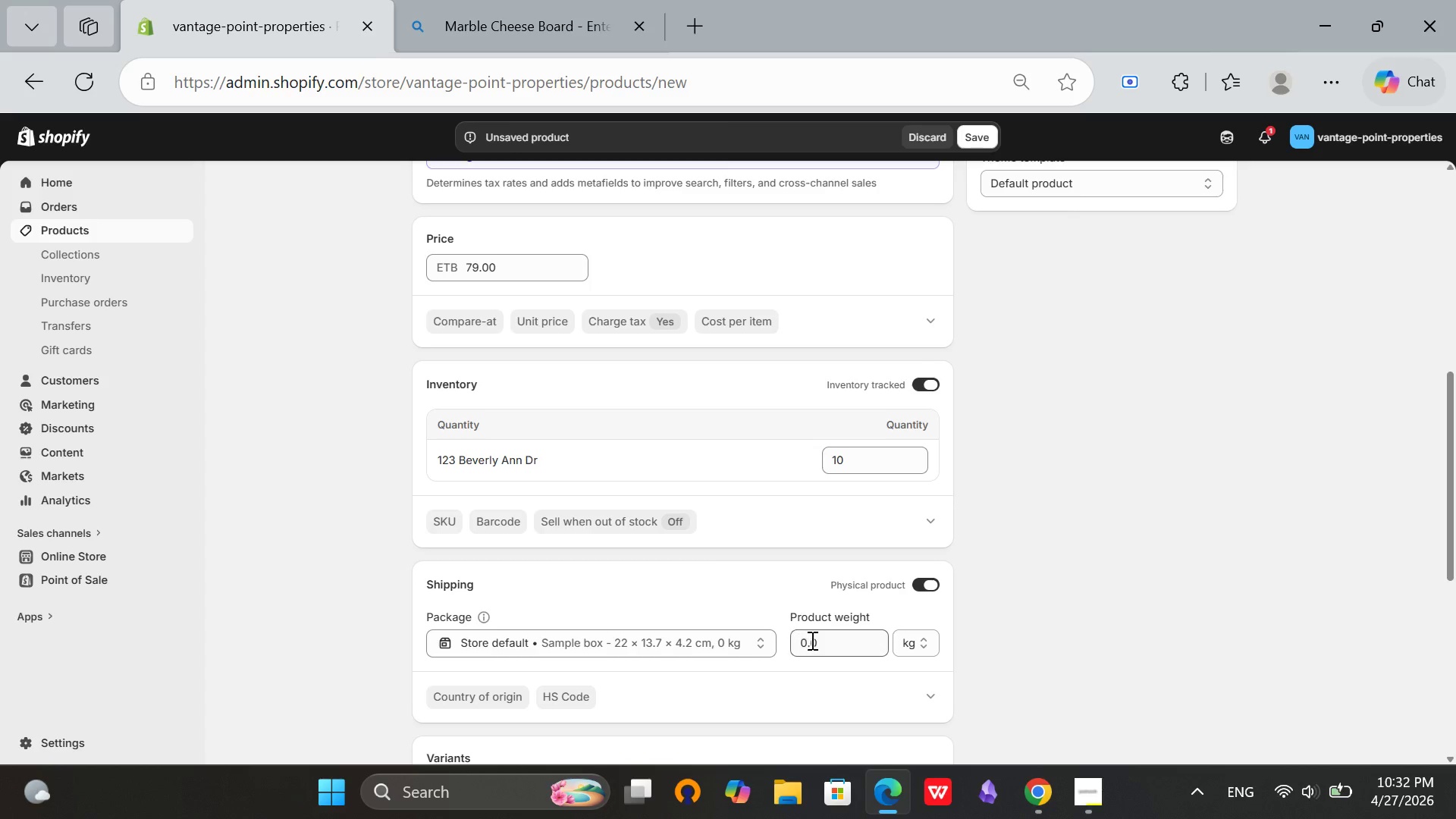 
left_click([807, 647])
 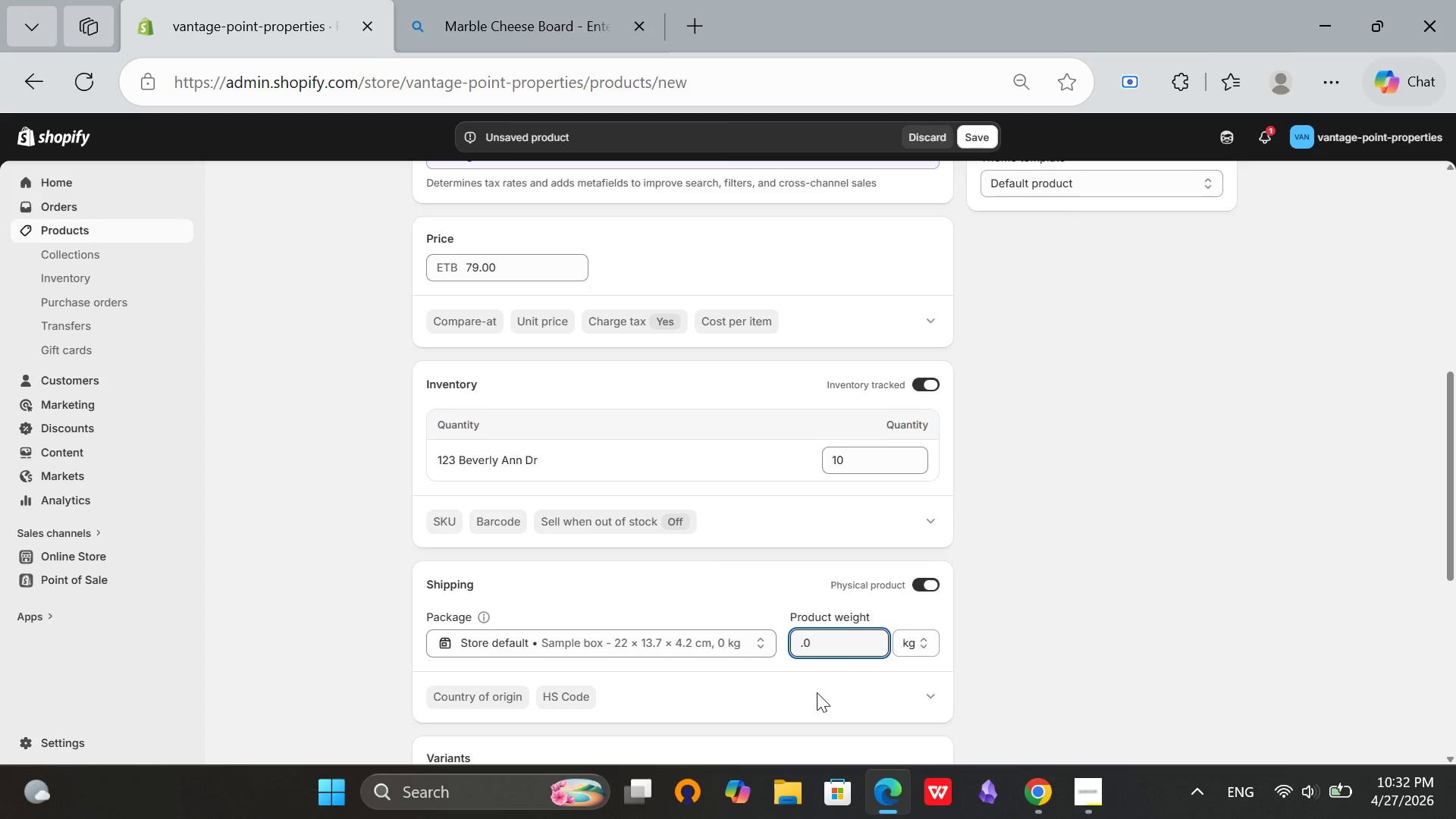 
key(Backspace)
 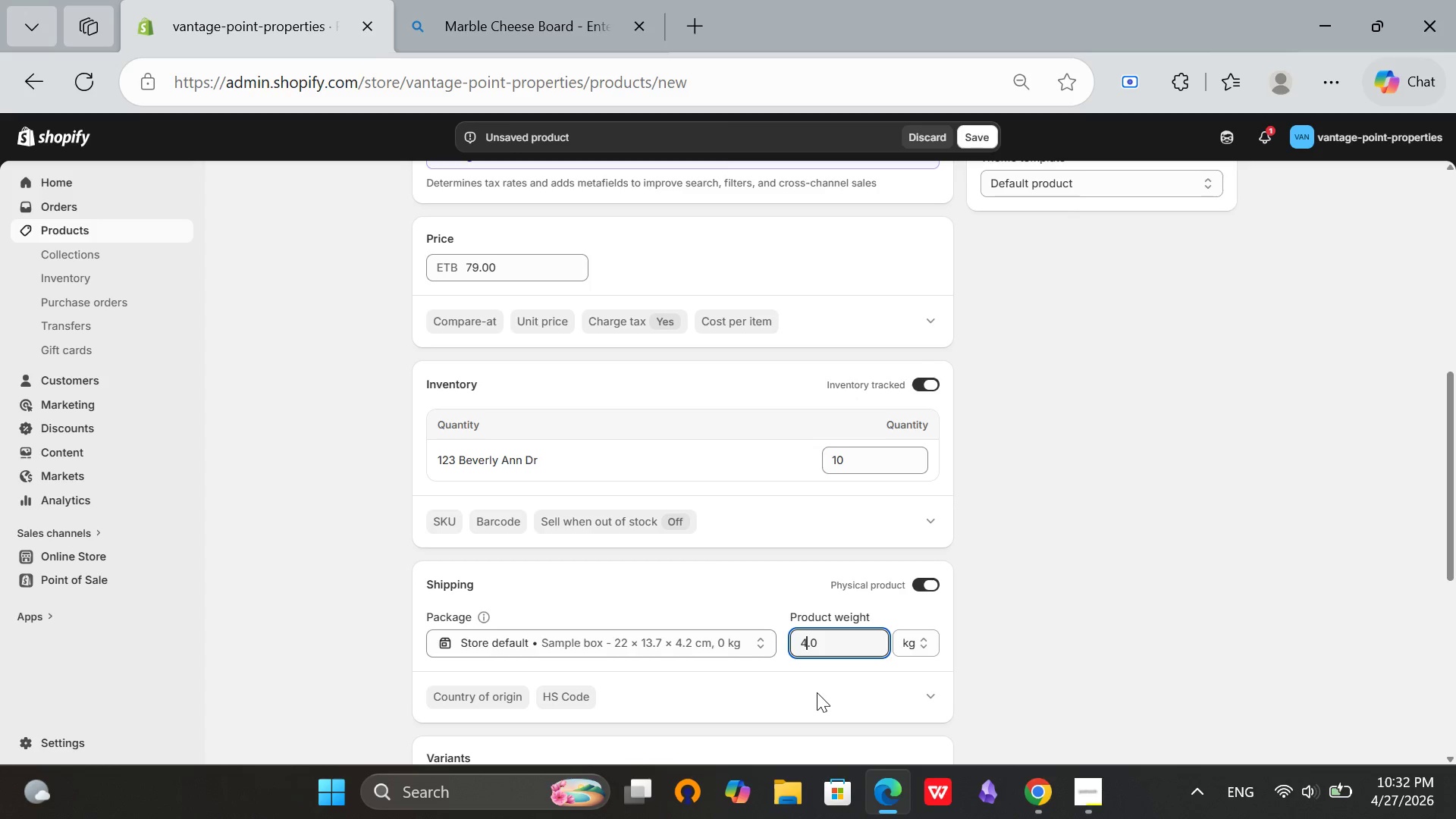 
key(4)
 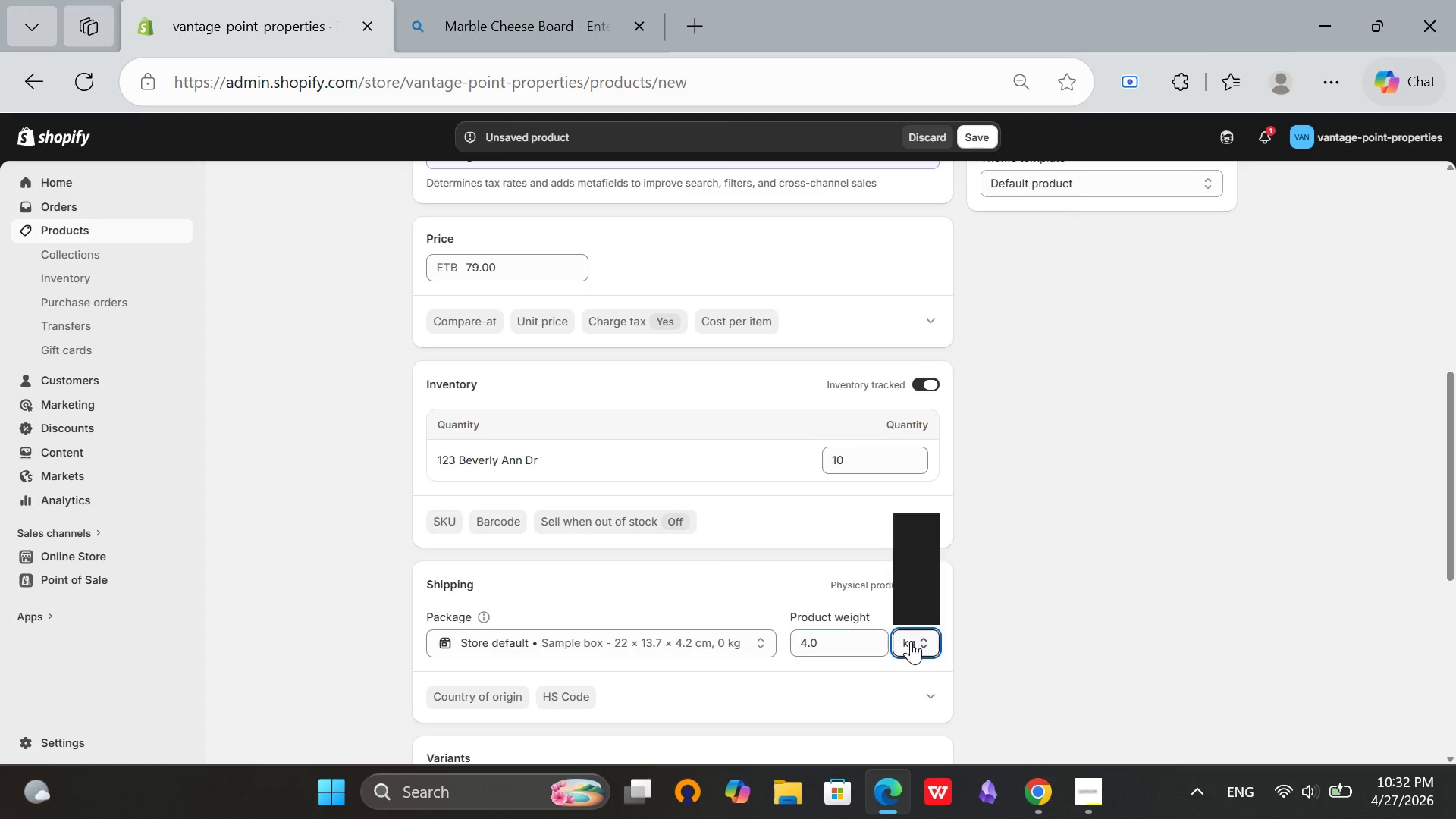 
left_click([911, 641])
 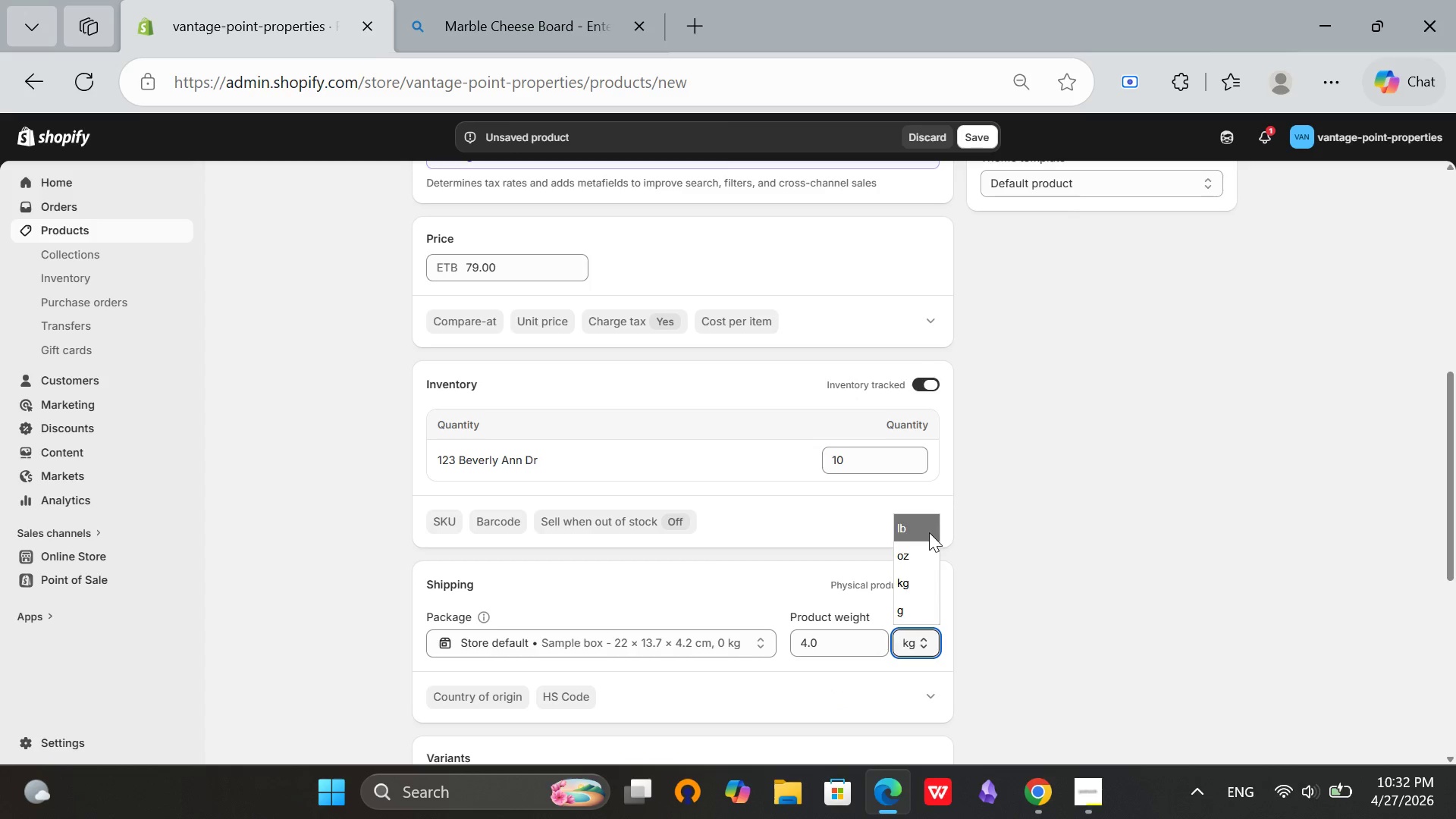 
left_click([929, 532])
 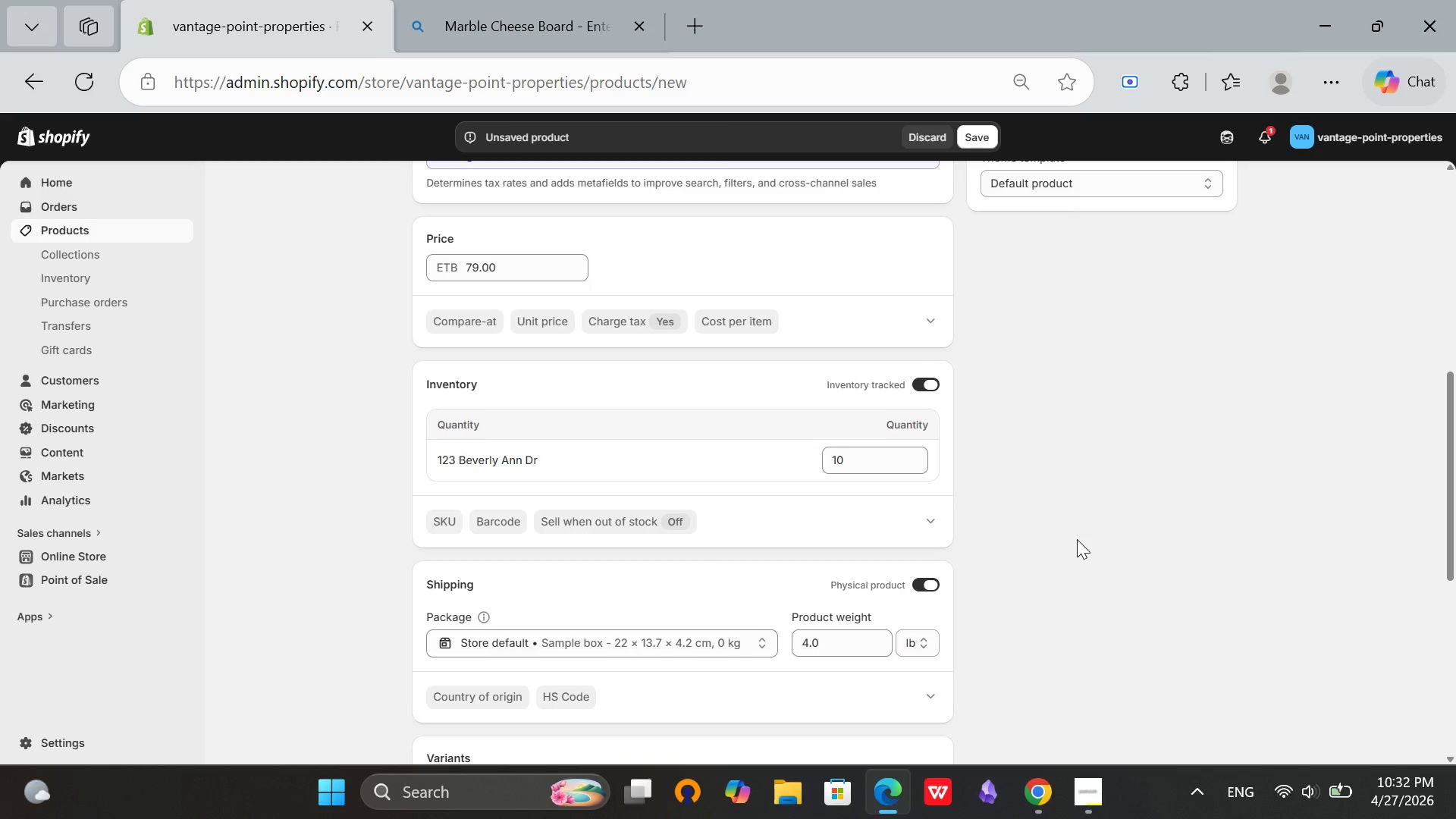 
left_click([1077, 539])
 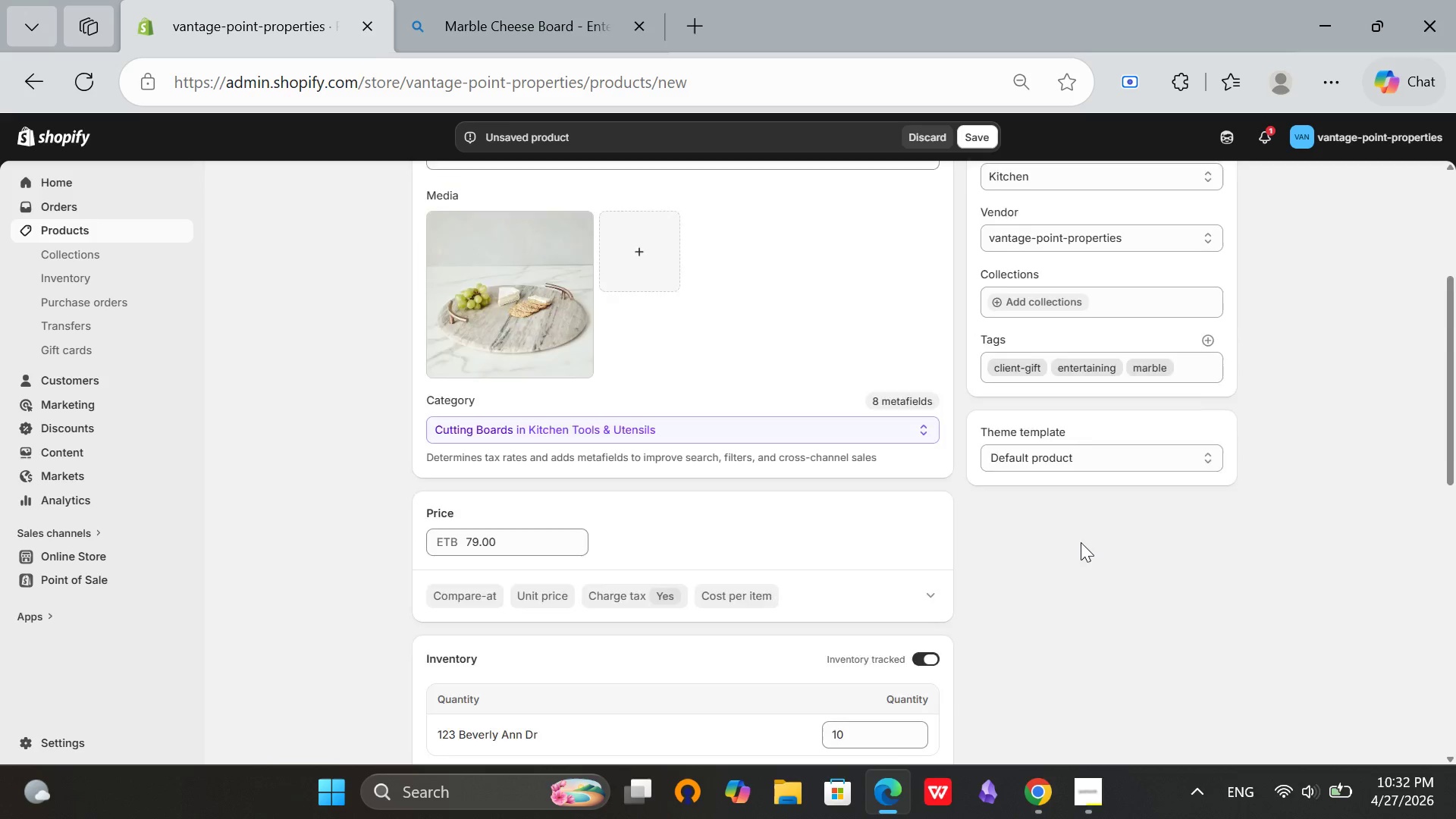 
scroll: coordinate [923, 564], scroll_direction: down, amount: 12.0
 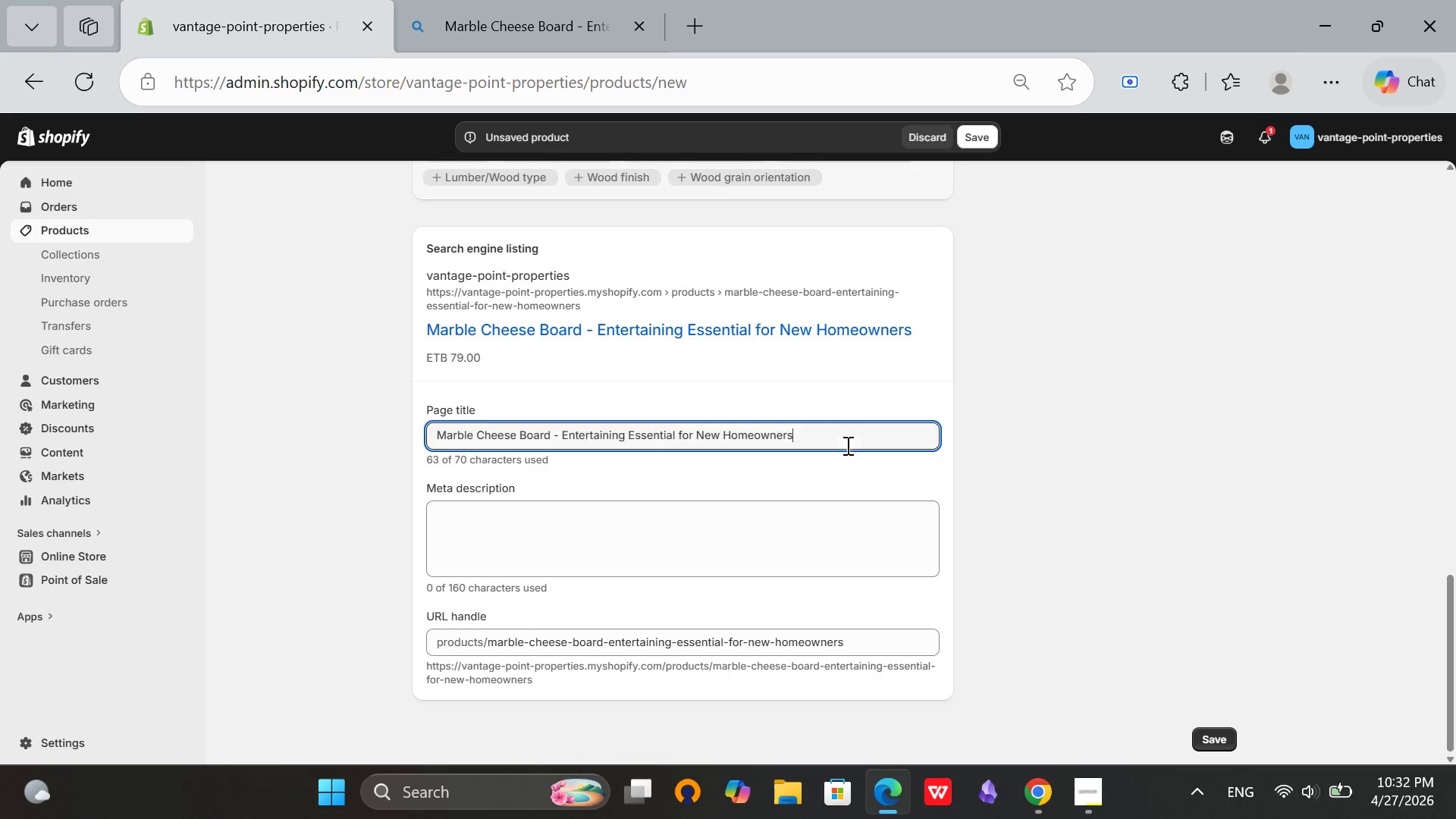 
left_click([846, 445])
 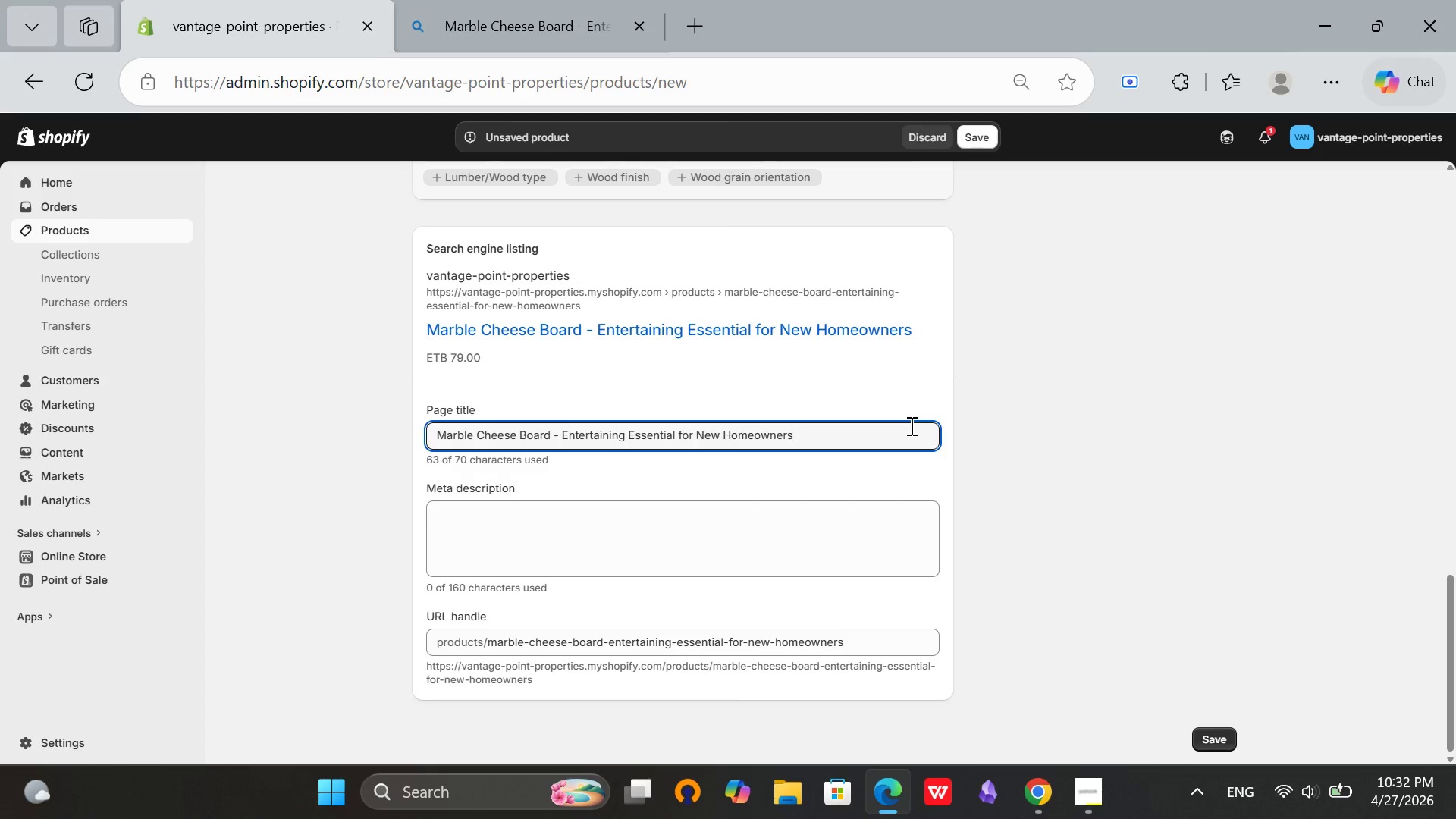 
key(Backspace)
 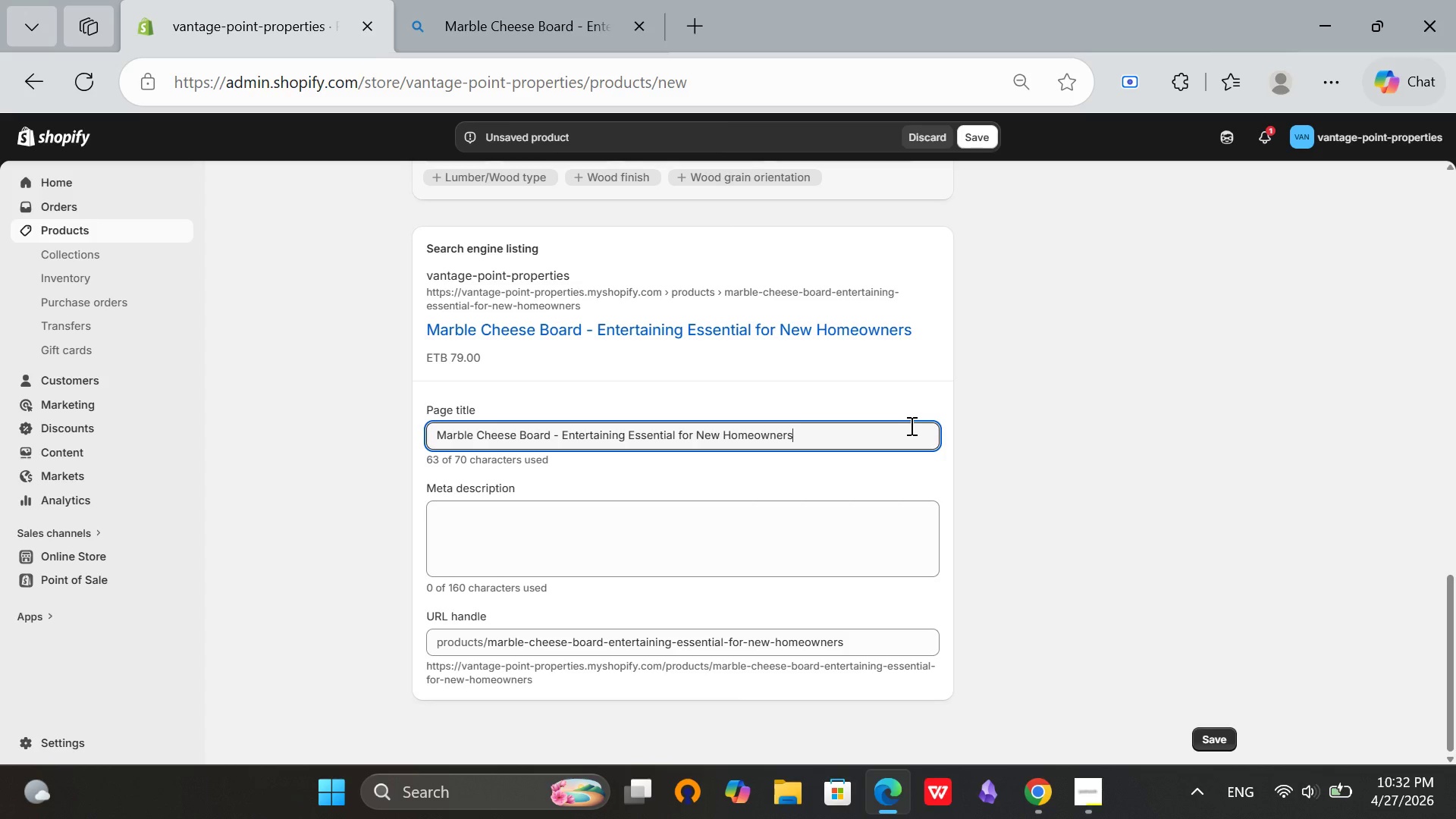 
key(S)
 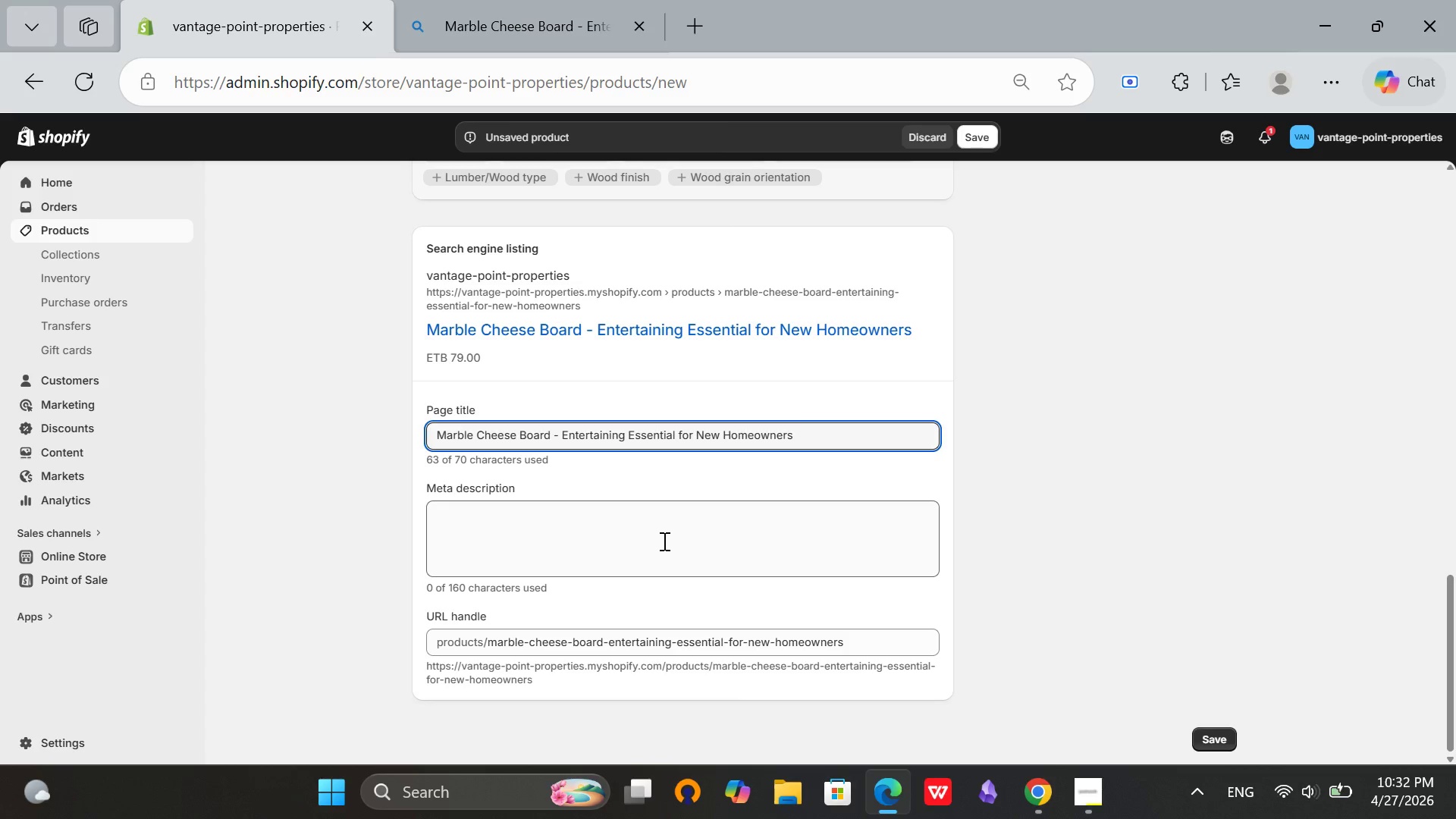 
left_click([663, 541])
 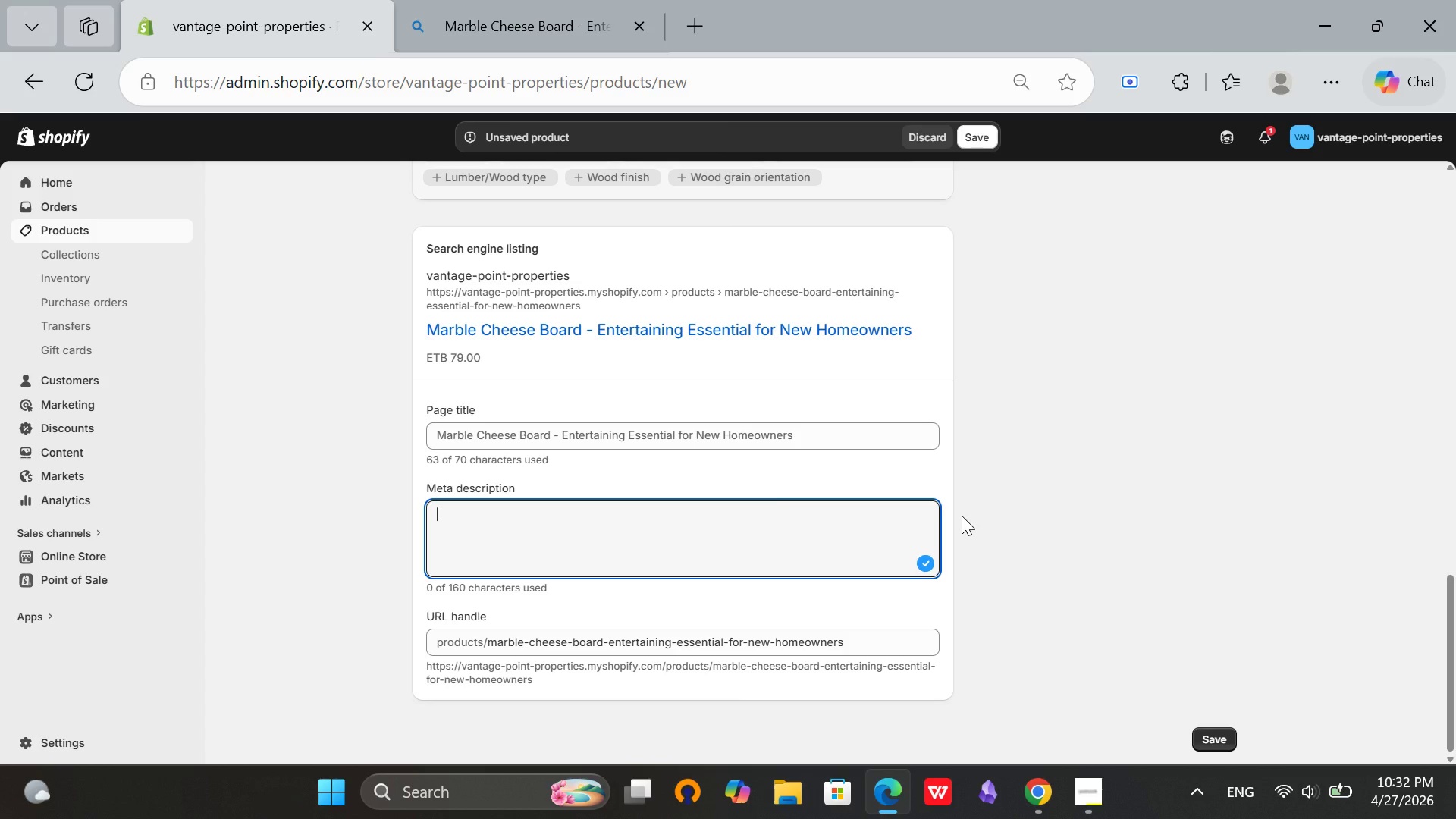 
type(Marble cheese board for elegant entertainng. Perfect housewarming gift for new homeowners. Natural)
 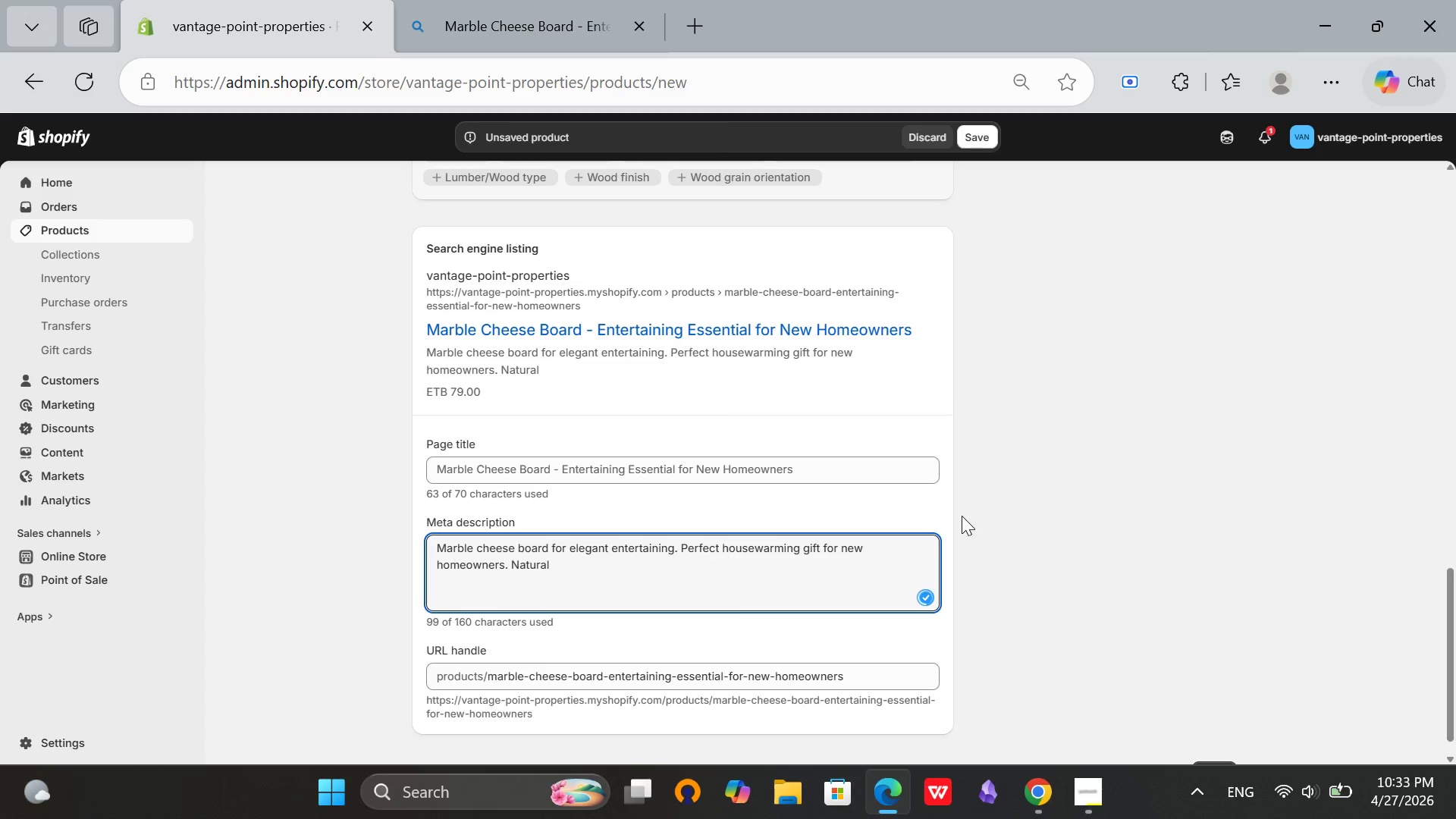 
type( veinng on each board.)
 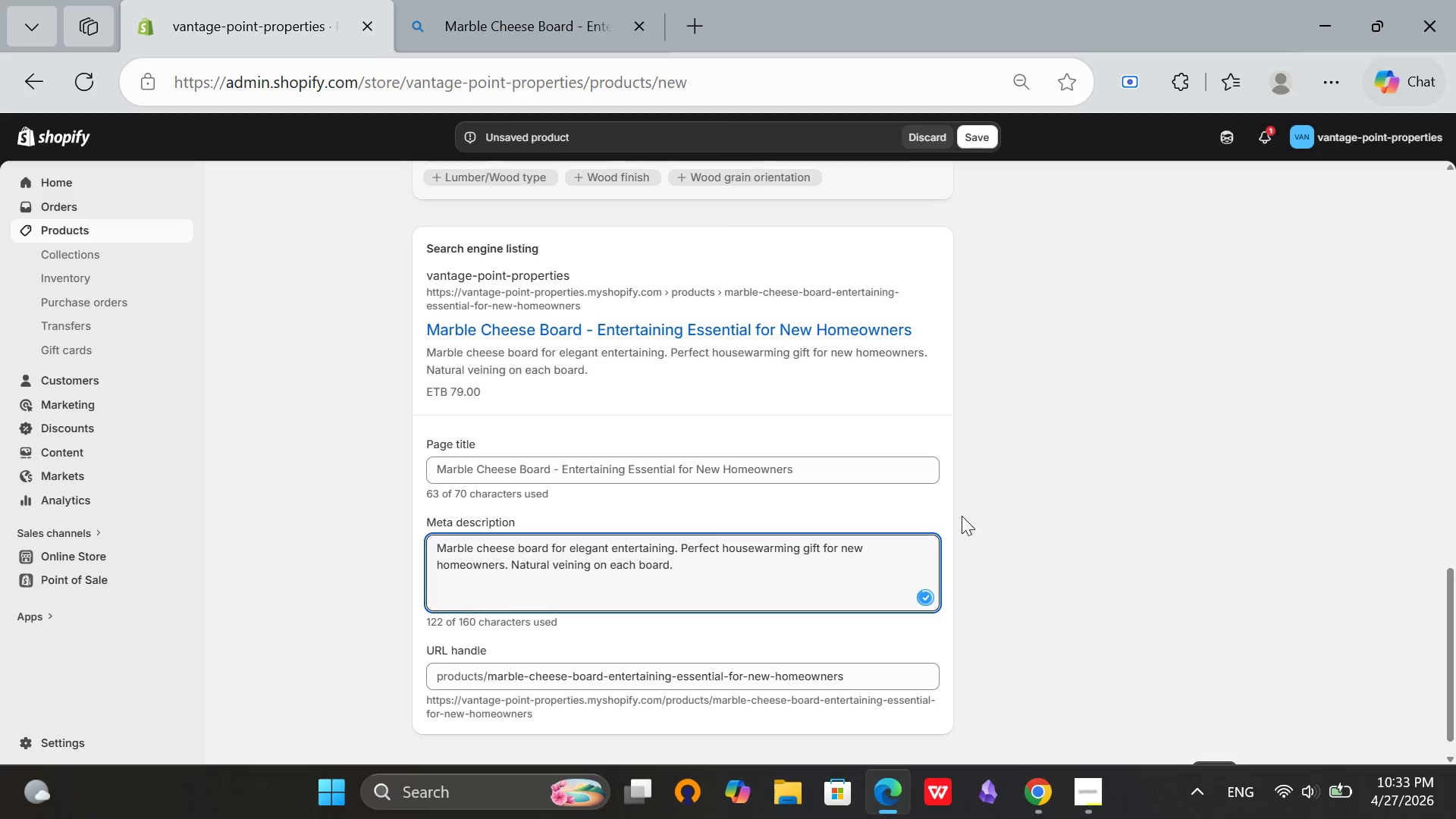 
left_click([852, 468])
 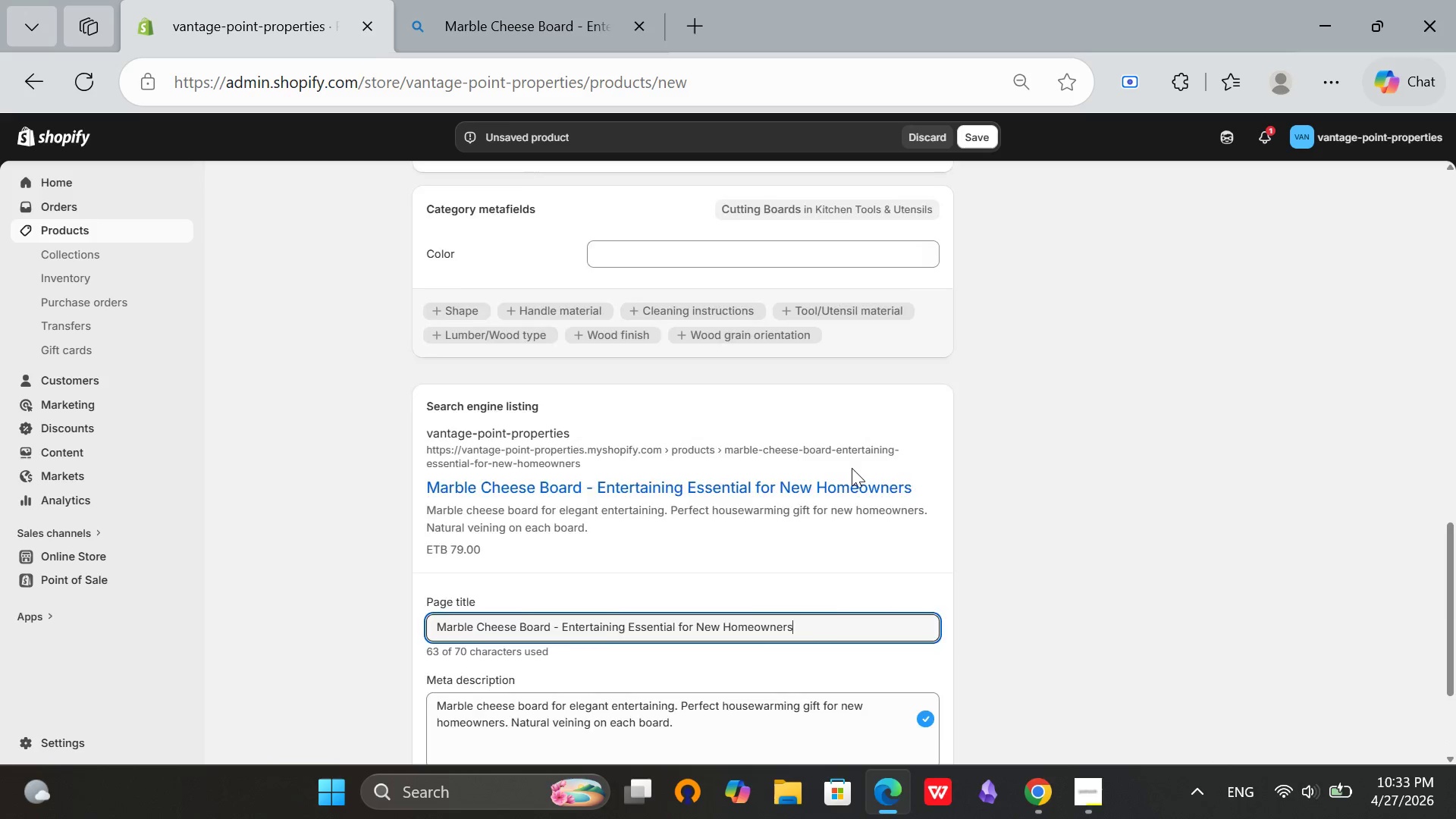 
scroll: coordinate [759, 482], scroll_direction: up, amount: 14.0
 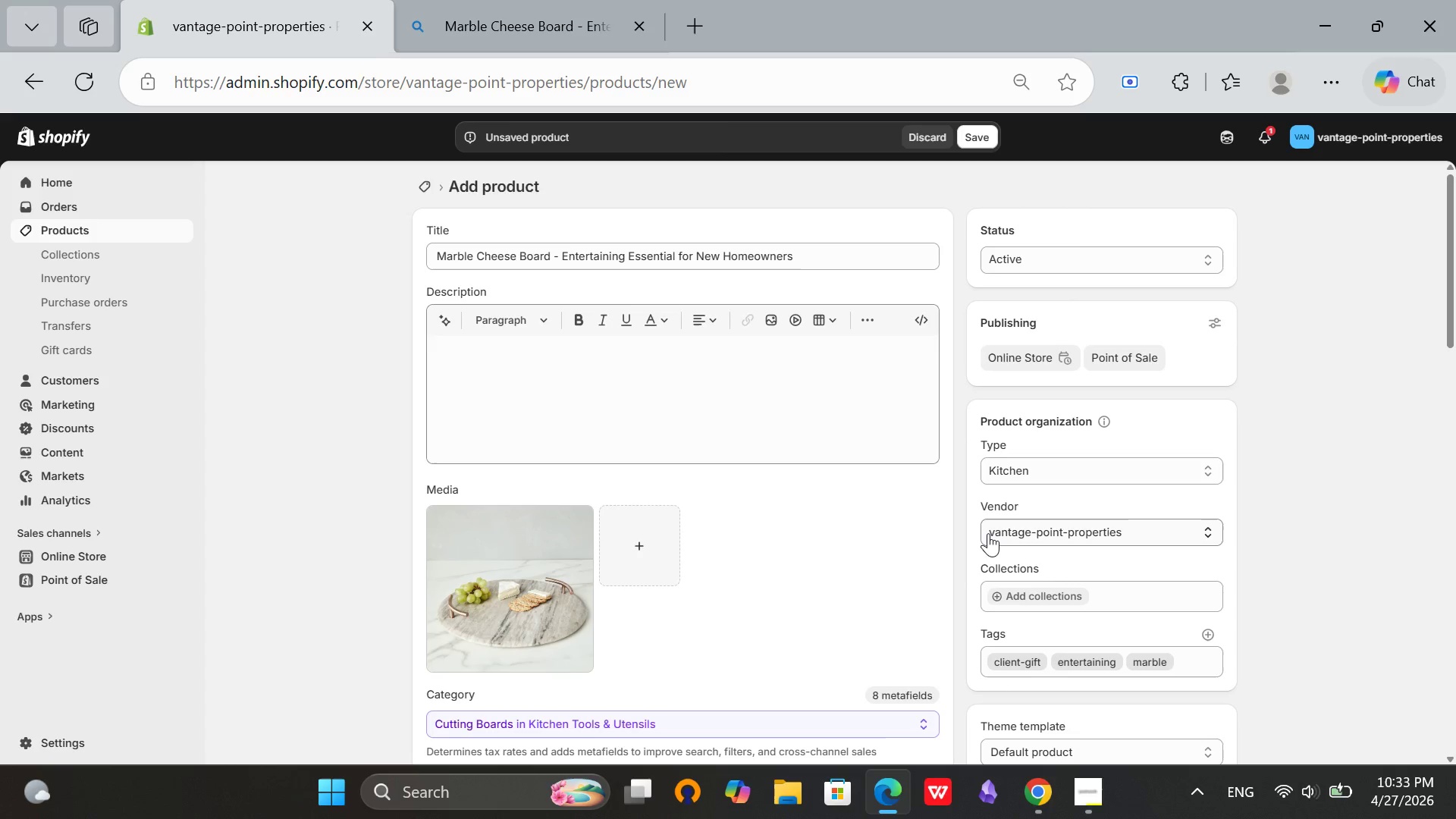 
scroll: coordinate [990, 533], scroll_direction: down, amount: 6.0
 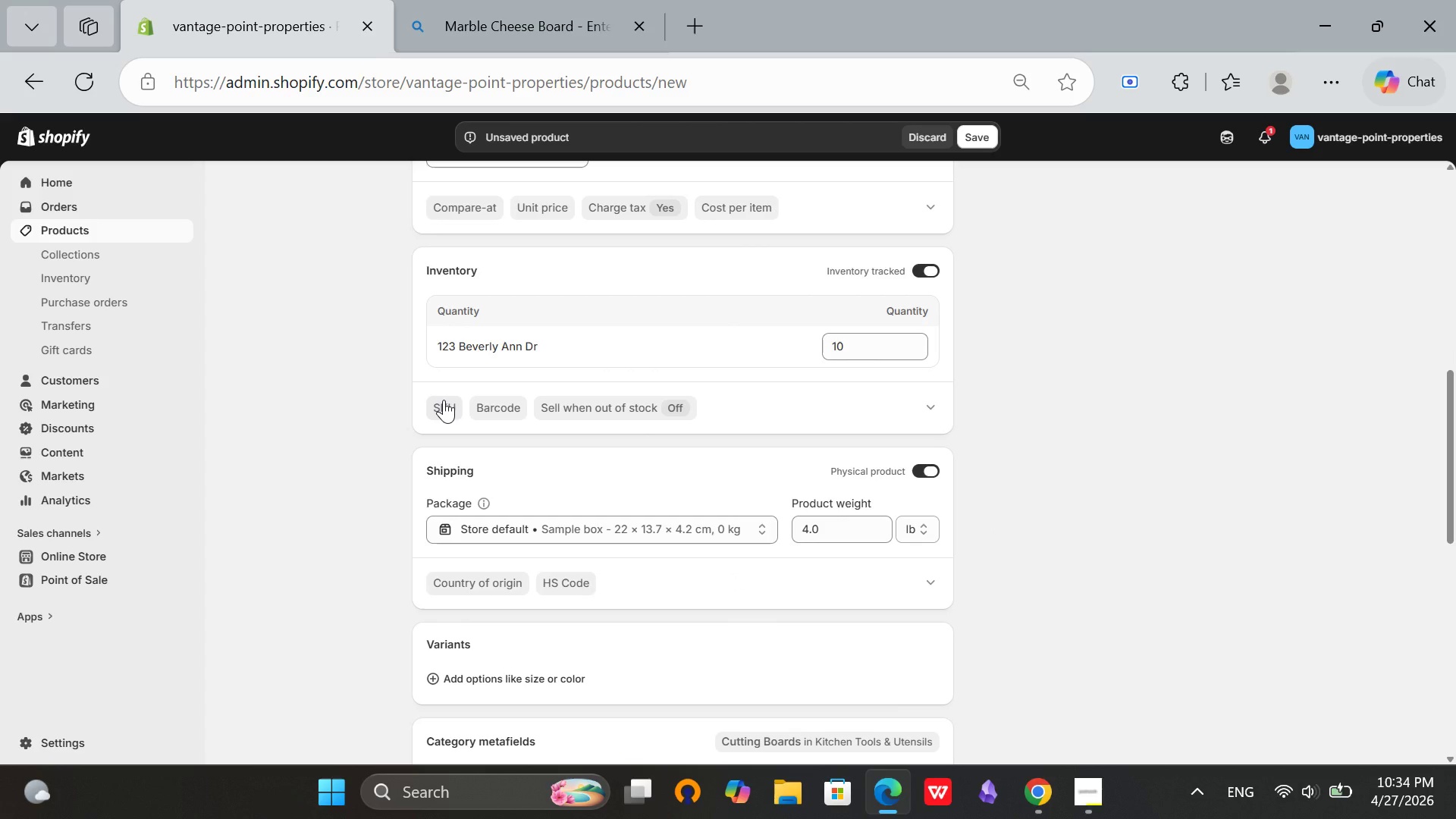 
left_click([444, 400])
 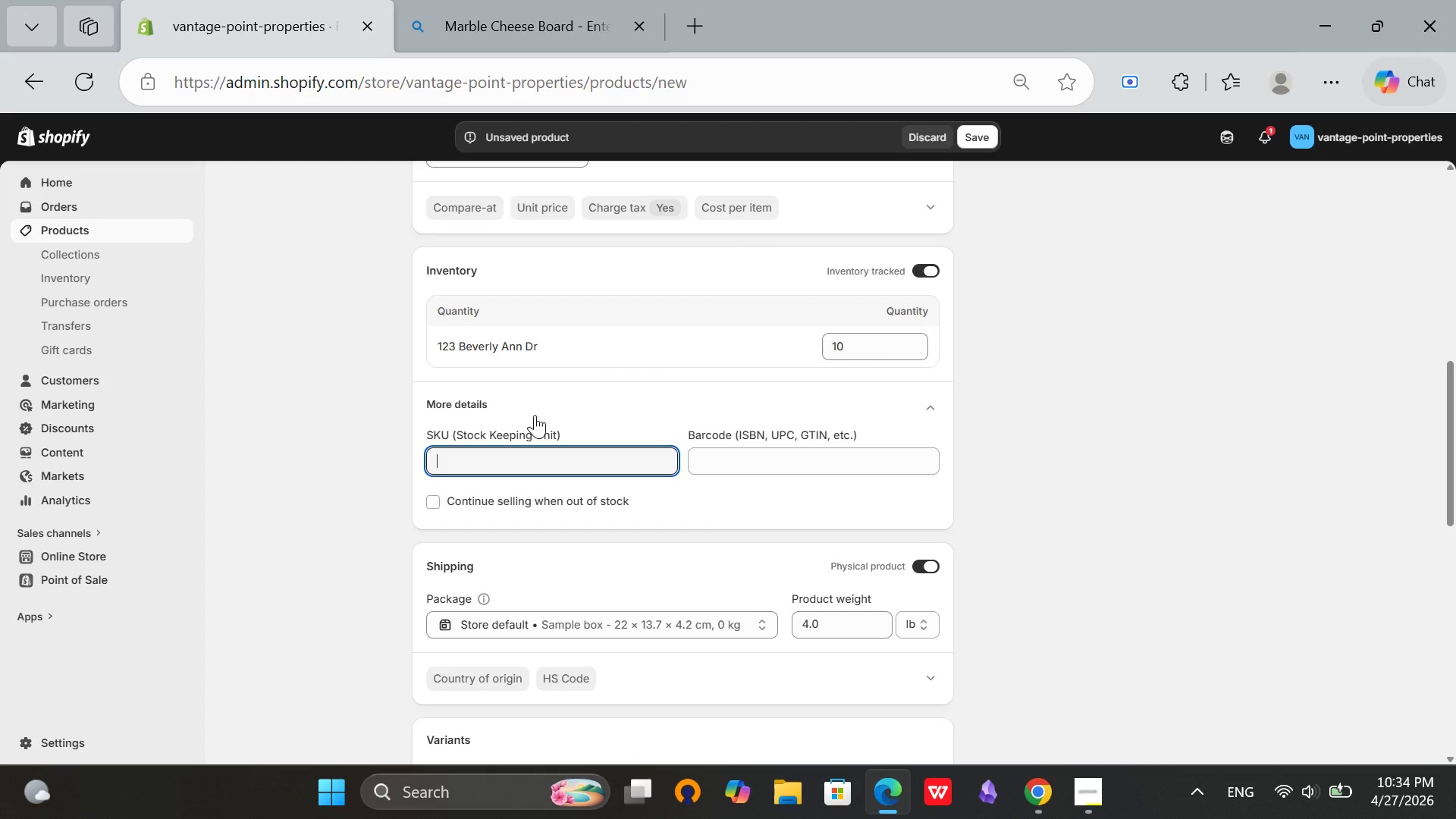 
type(VPP-CHZ-007)
 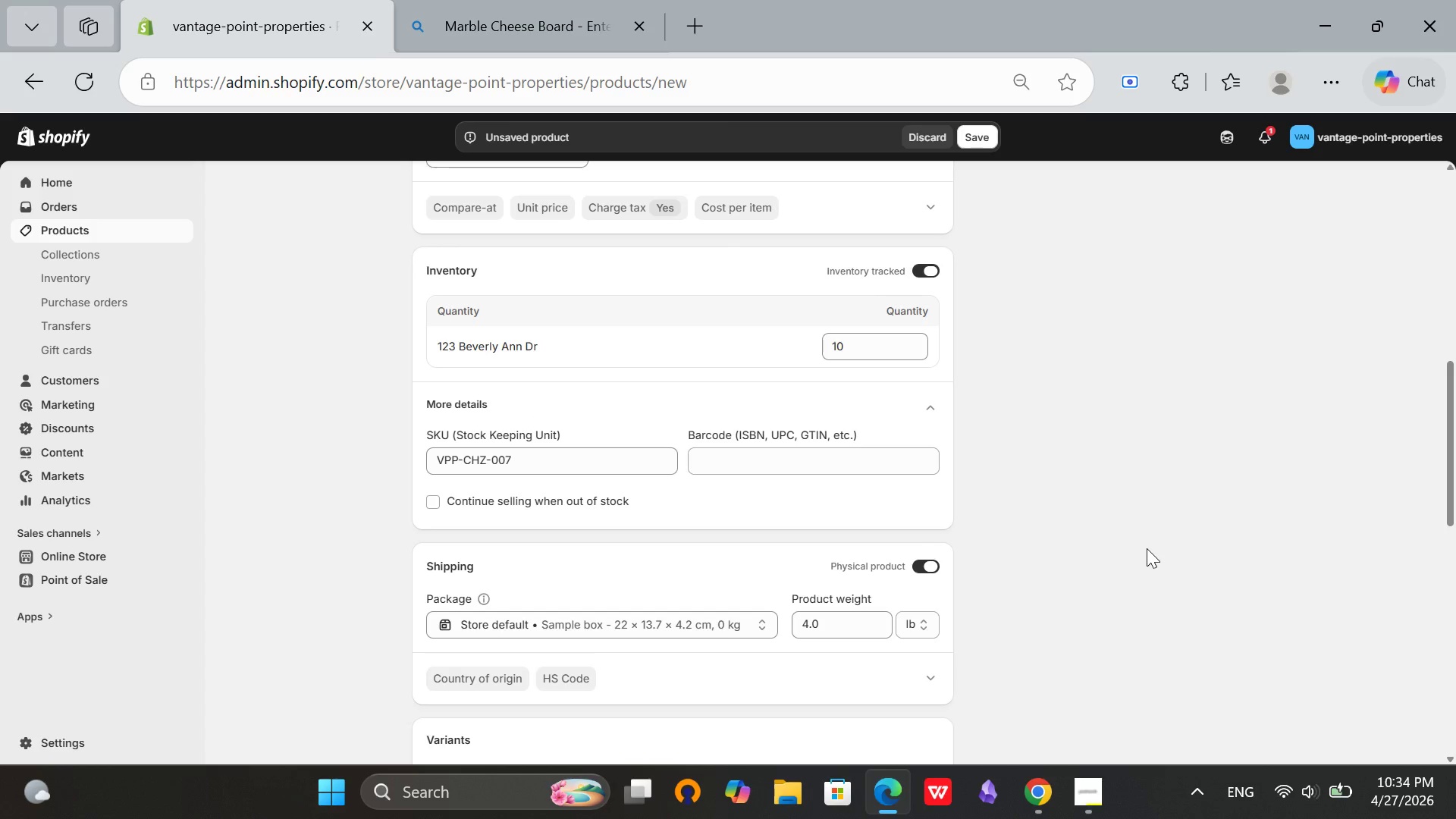 
scroll: coordinate [1147, 548], scroll_direction: down, amount: 3.0
 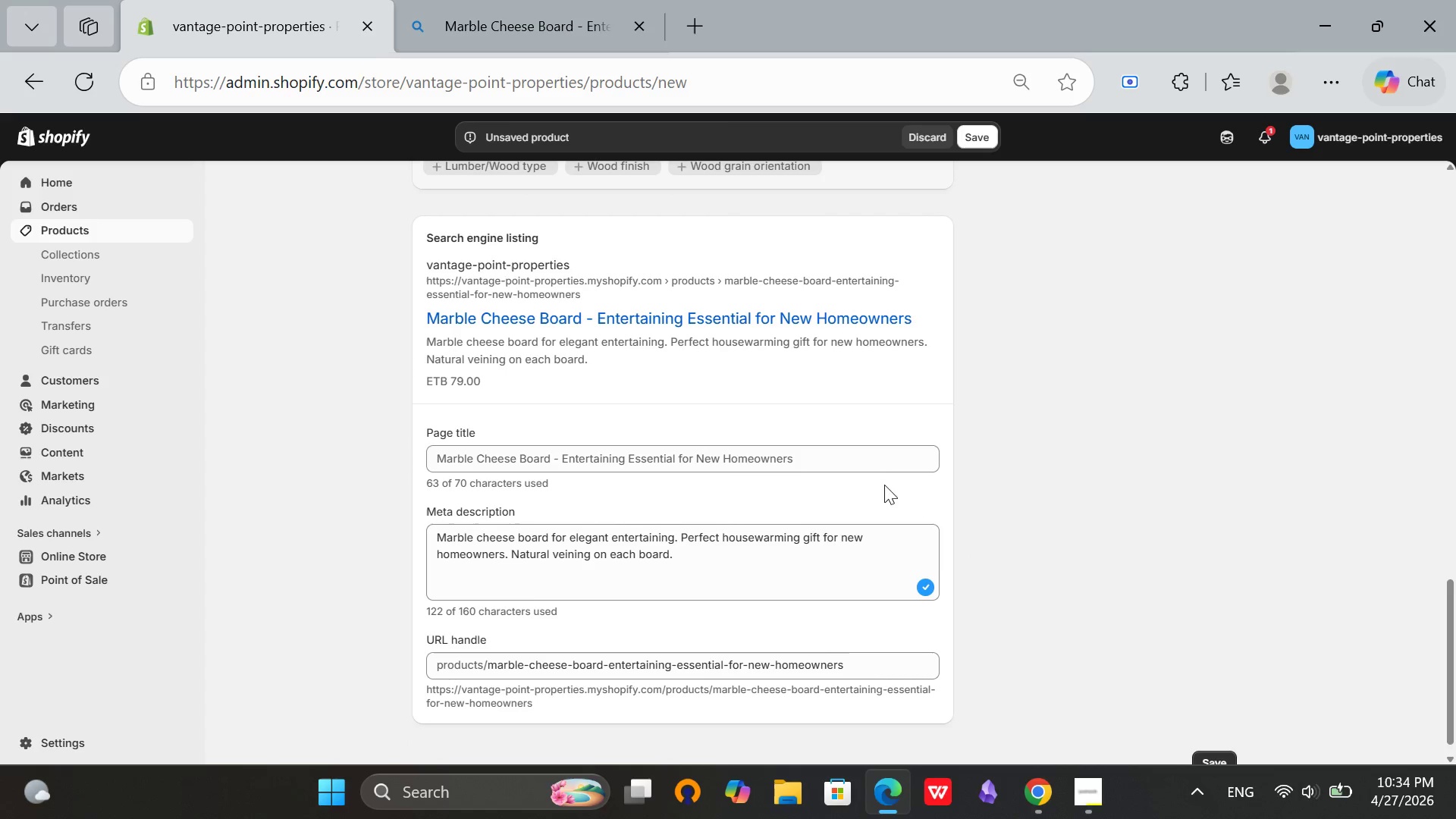 
left_click([874, 453])
 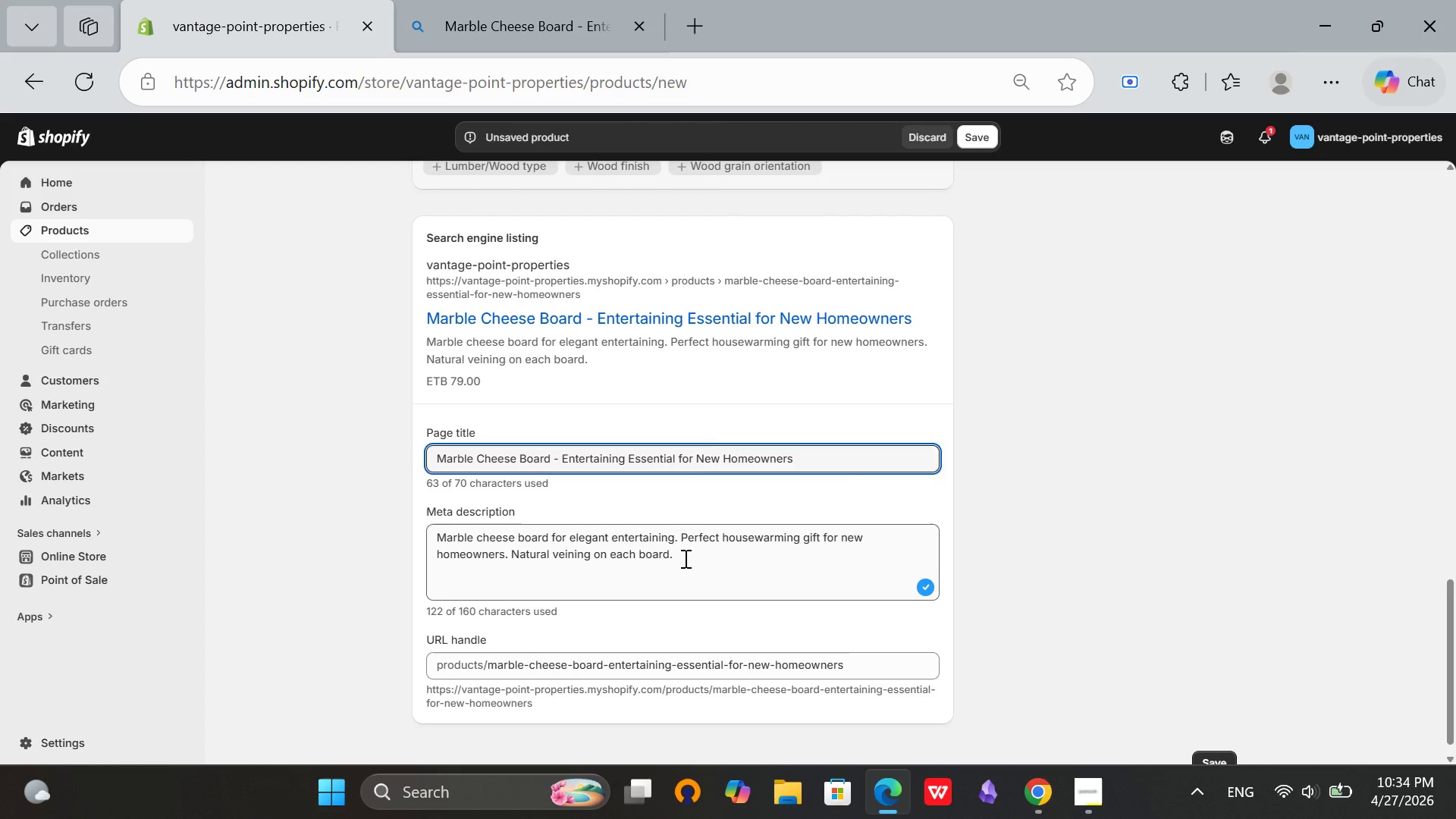 
left_click([684, 558])
 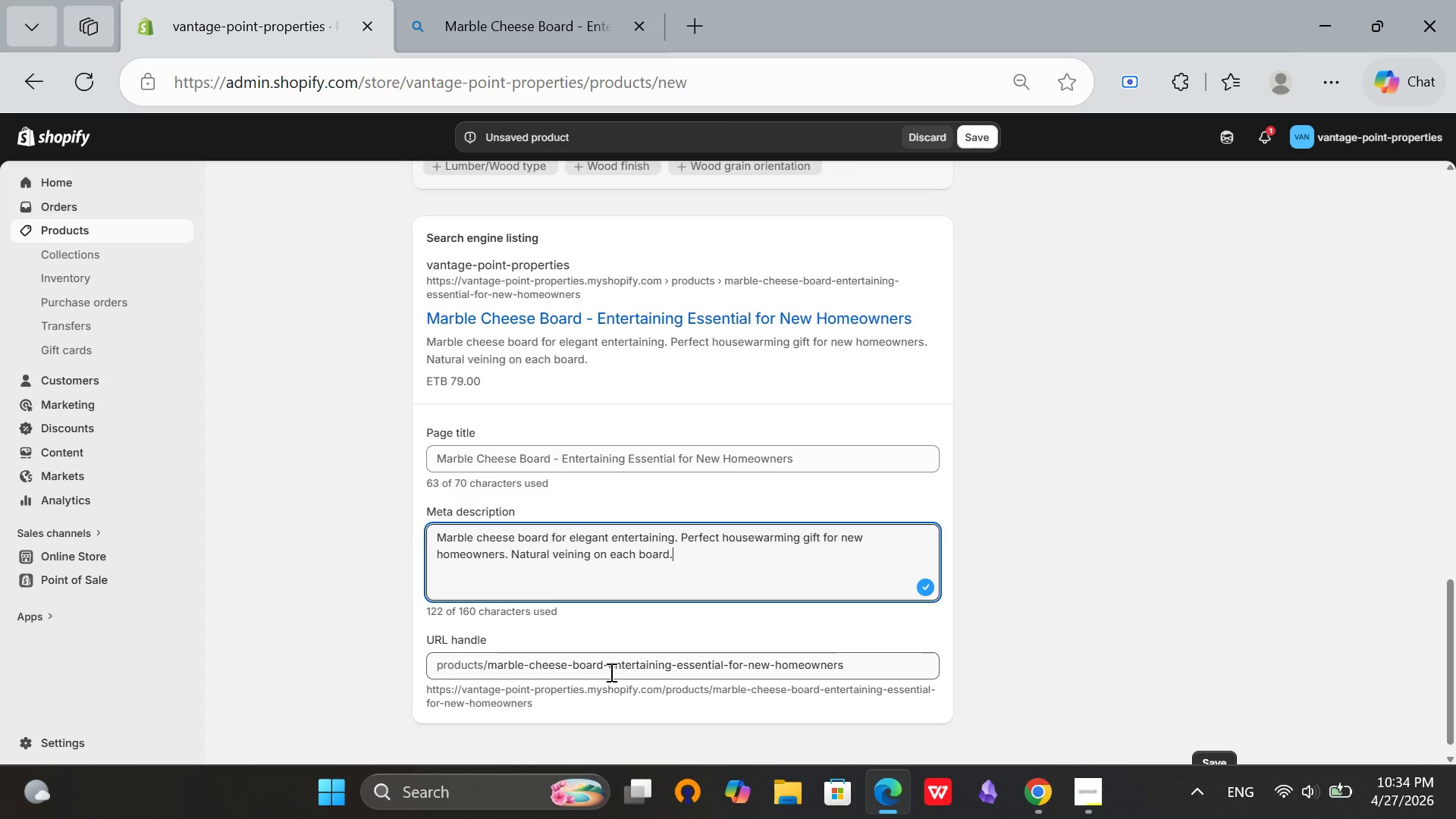 
wait(13.64)
 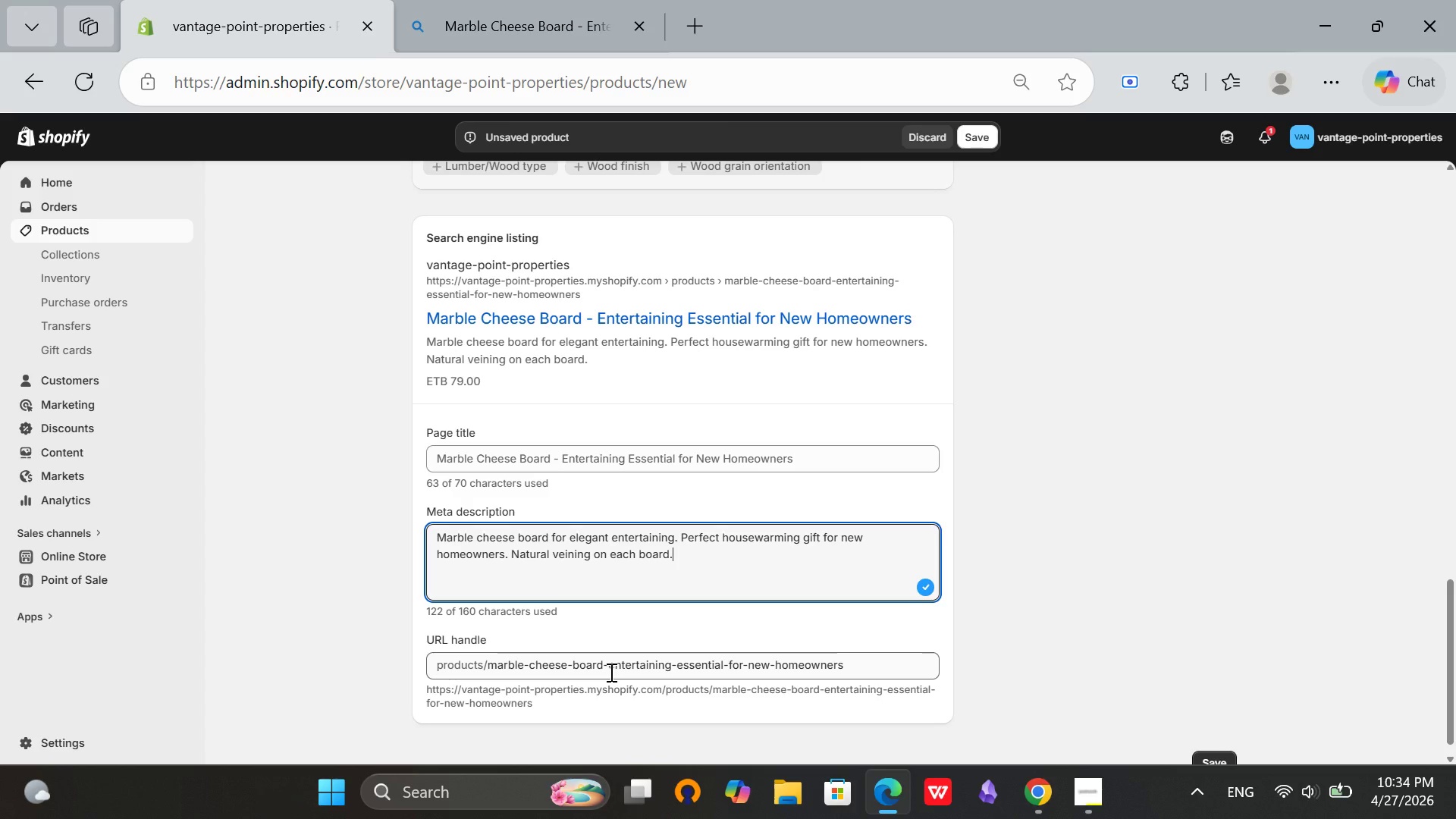 
left_click_drag(start_coordinate=[603, 666], to_coordinate=[890, 659])
 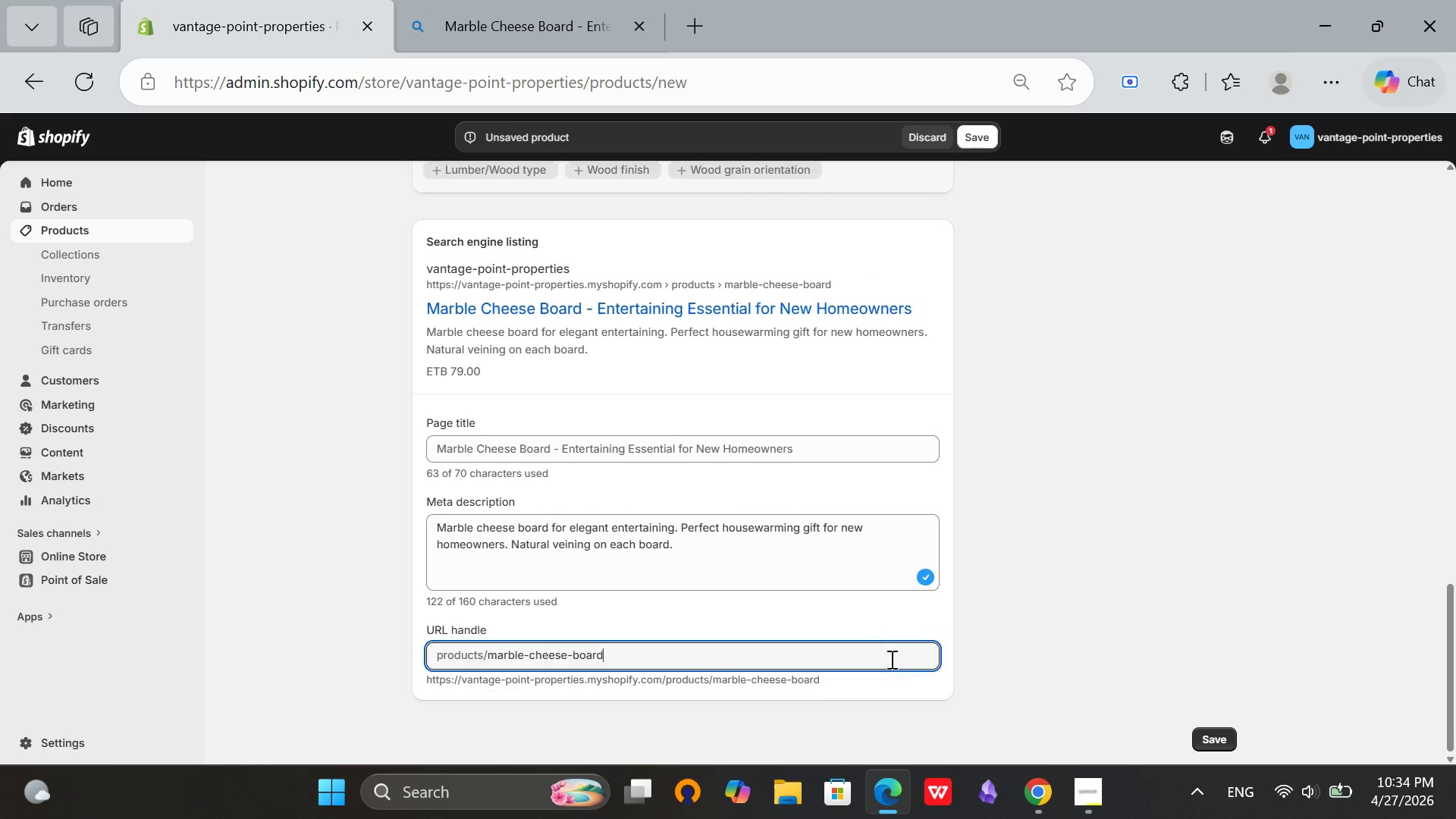 
key(Backspace)
 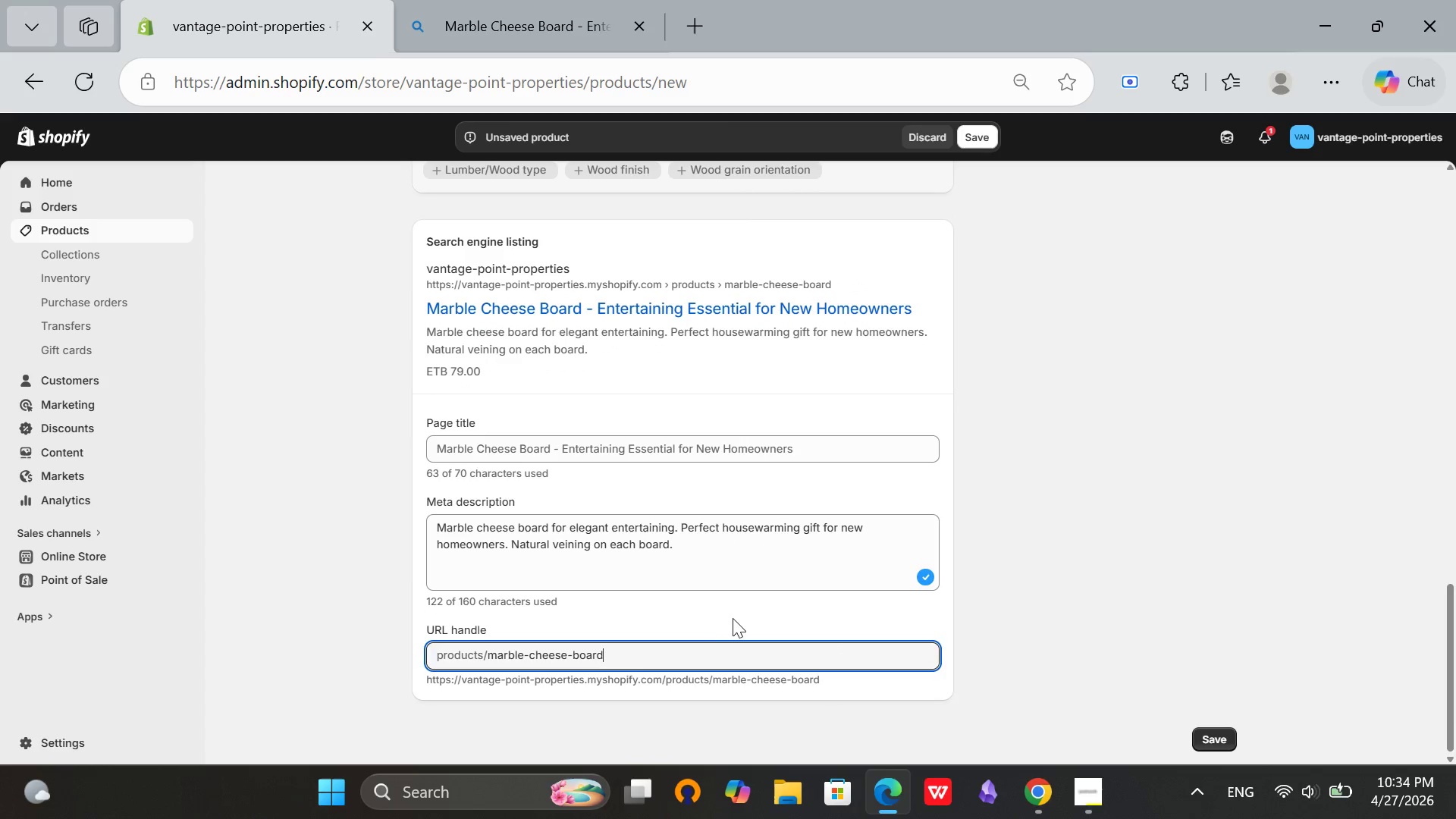 
left_click([733, 618])
 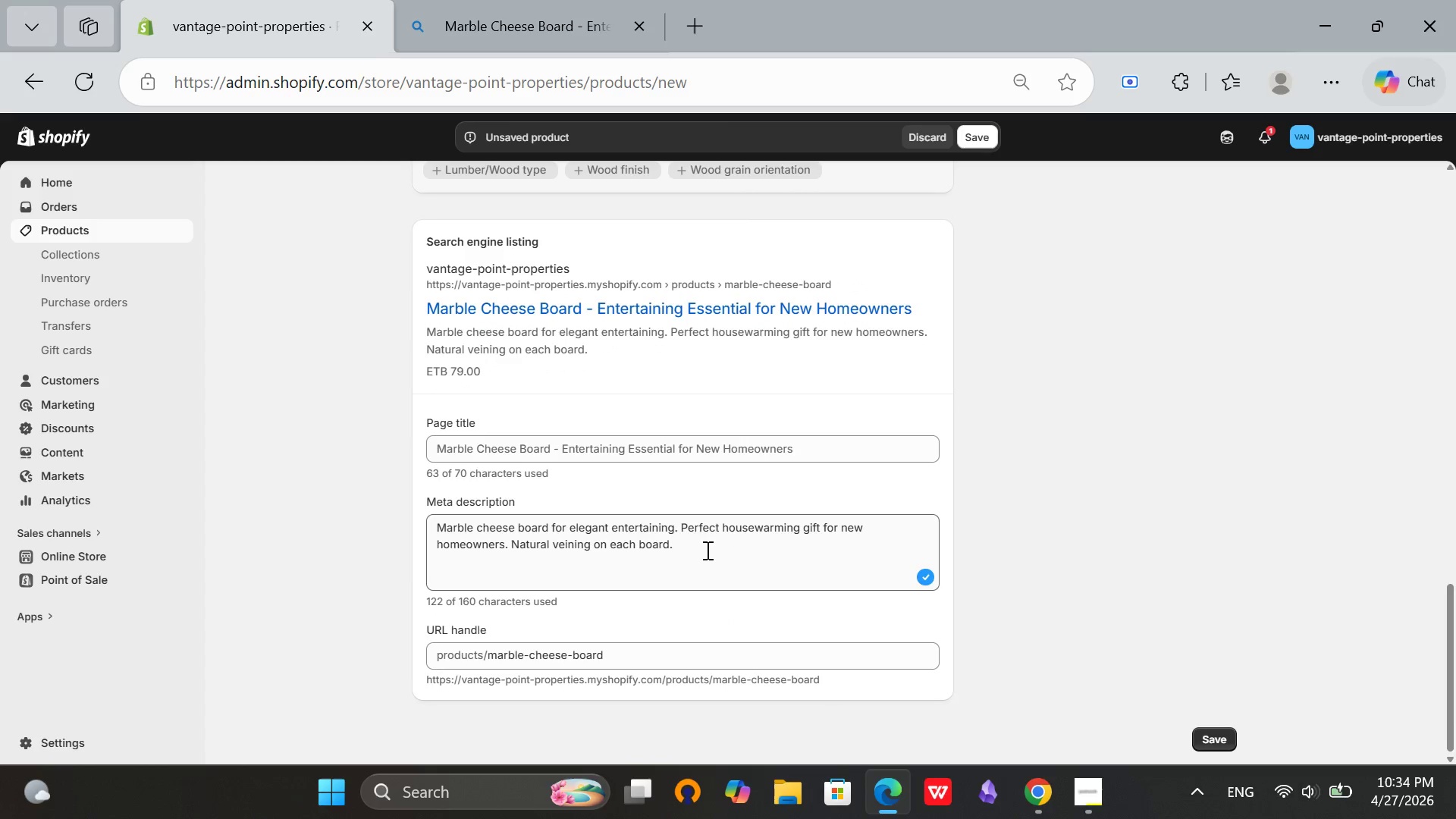 
left_click([707, 548])
 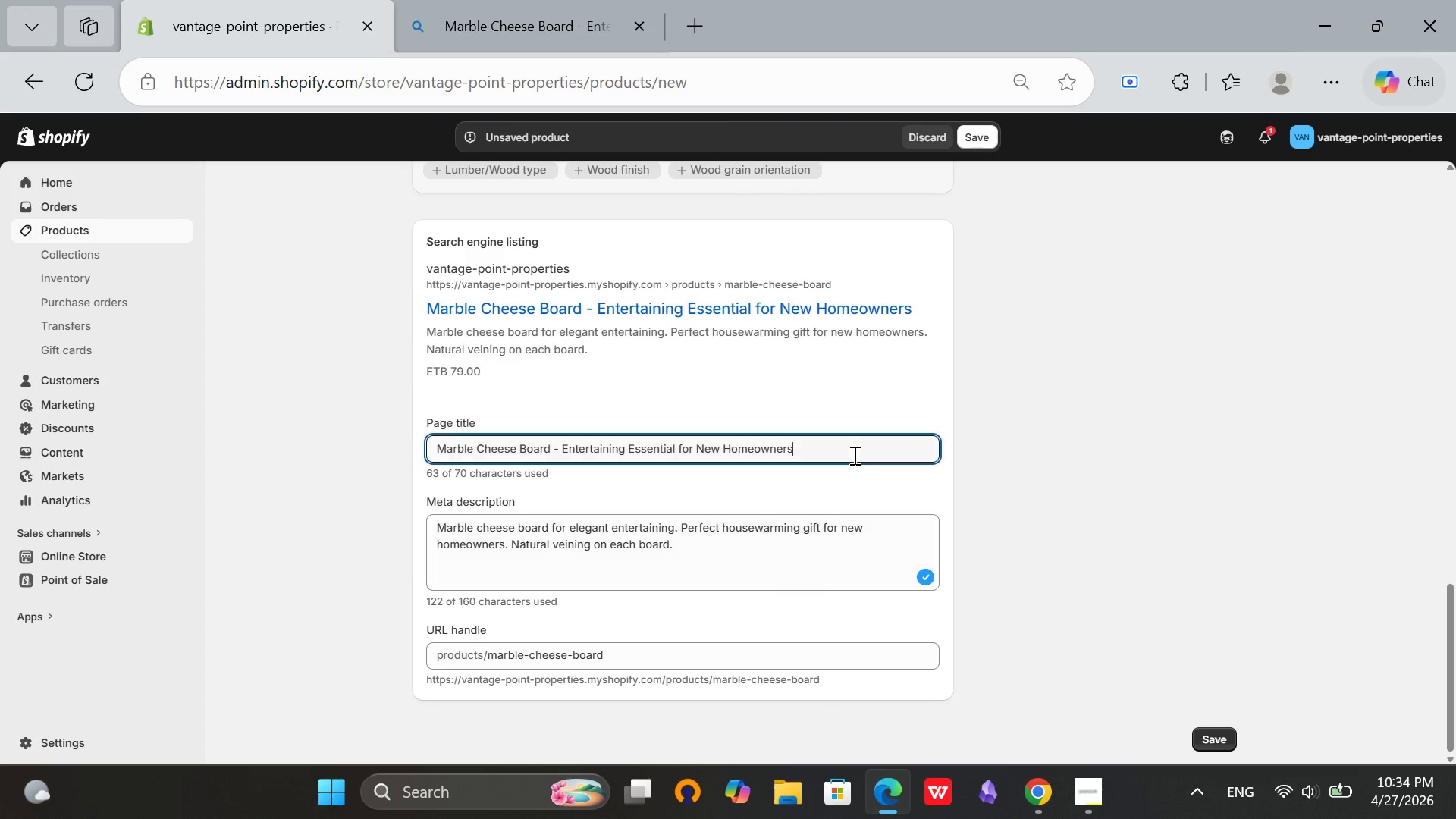 
left_click([853, 455])
 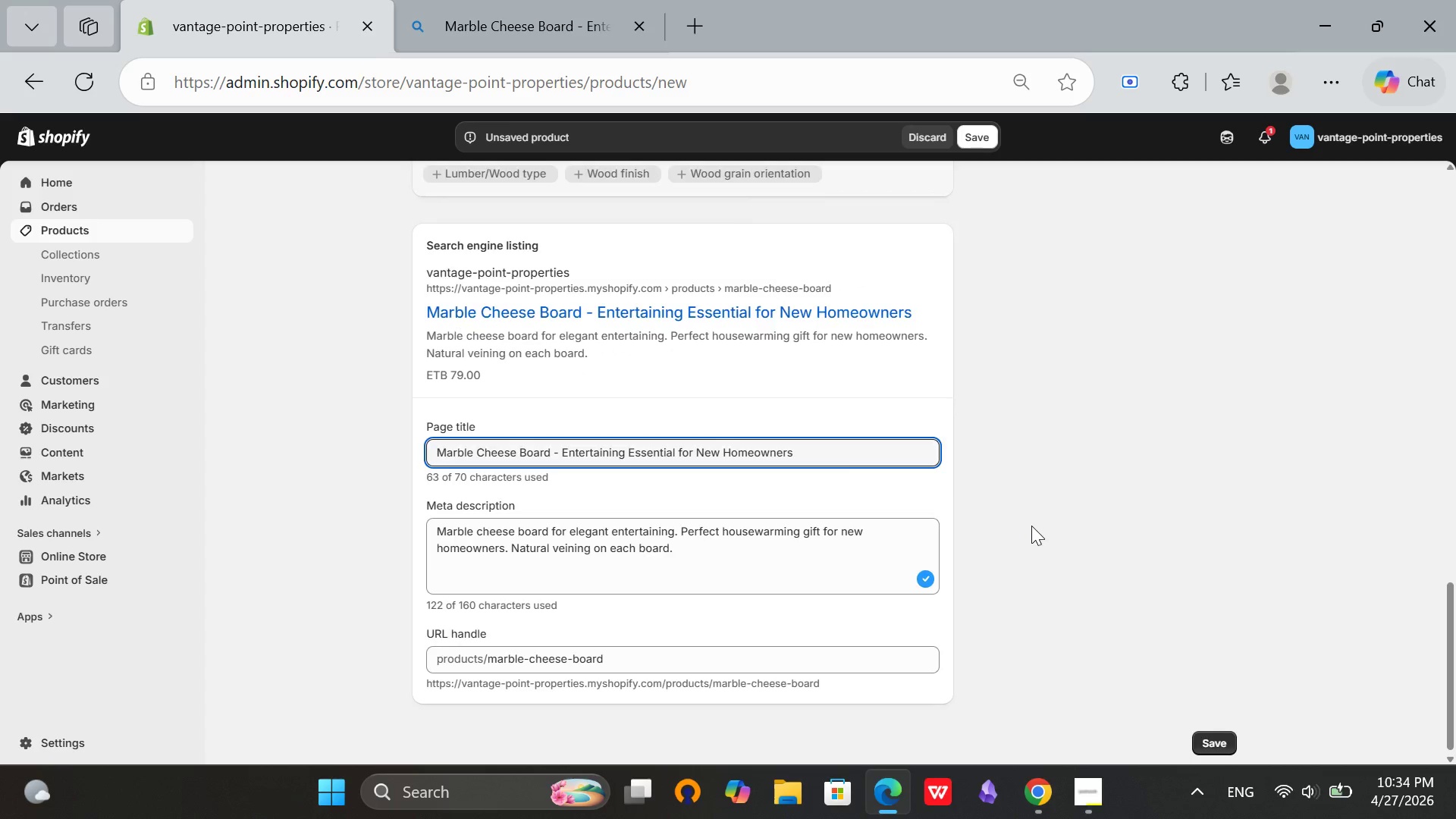 
scroll: coordinate [1031, 526], scroll_direction: up, amount: 3.0
 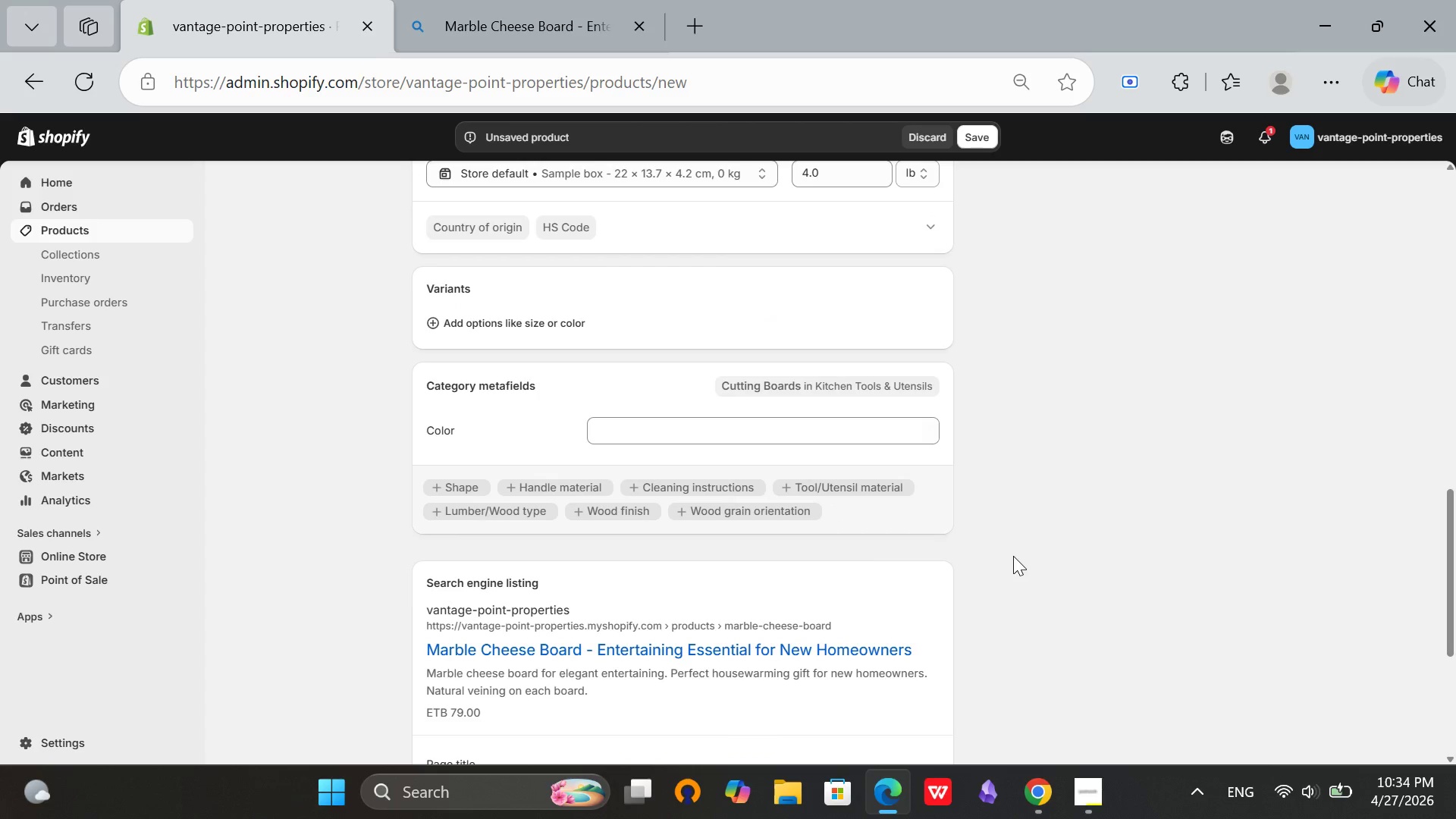 
left_click([1013, 556])
 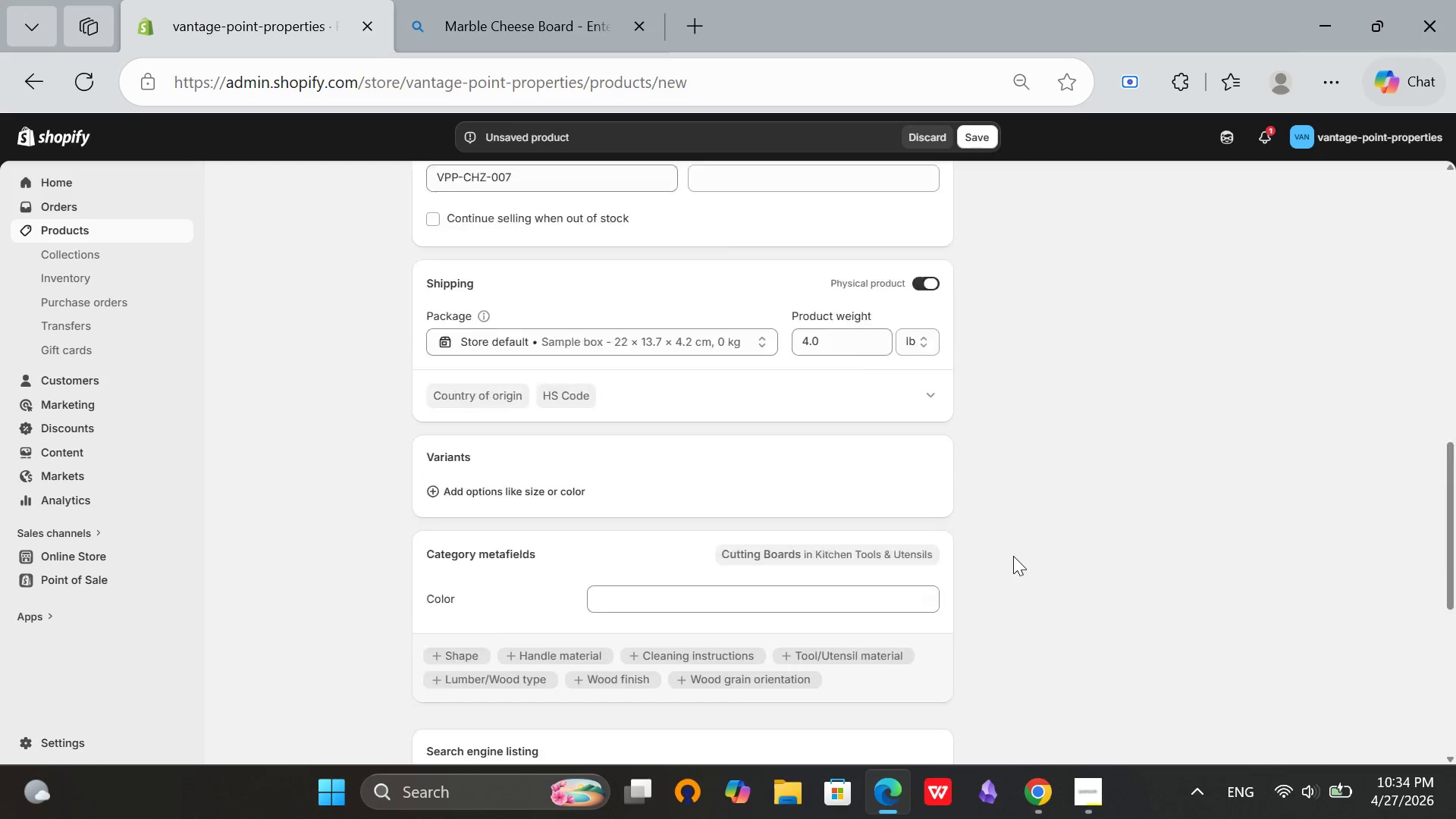 
scroll: coordinate [1013, 556], scroll_direction: up, amount: 3.0
 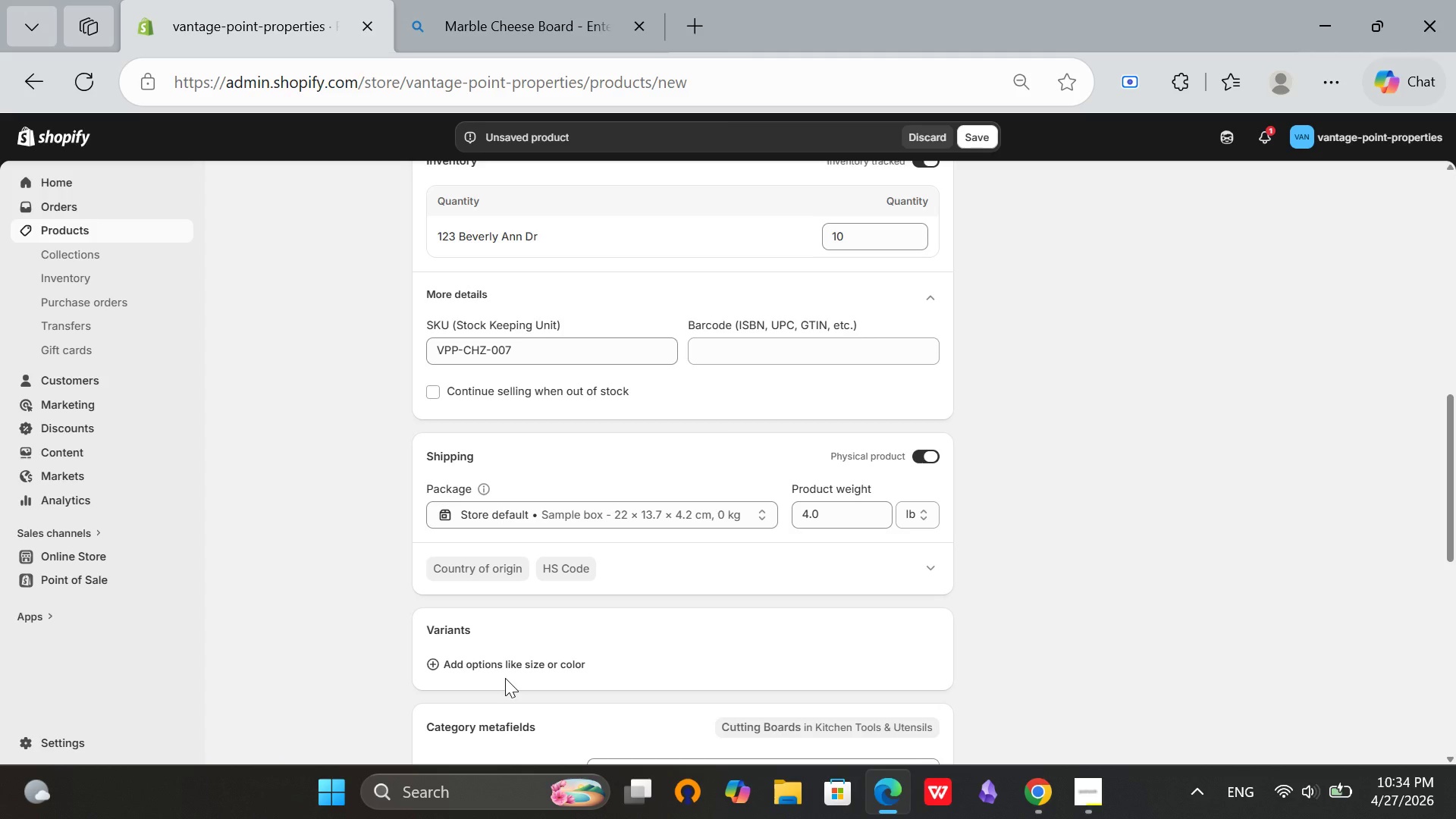 
wait(10.1)
 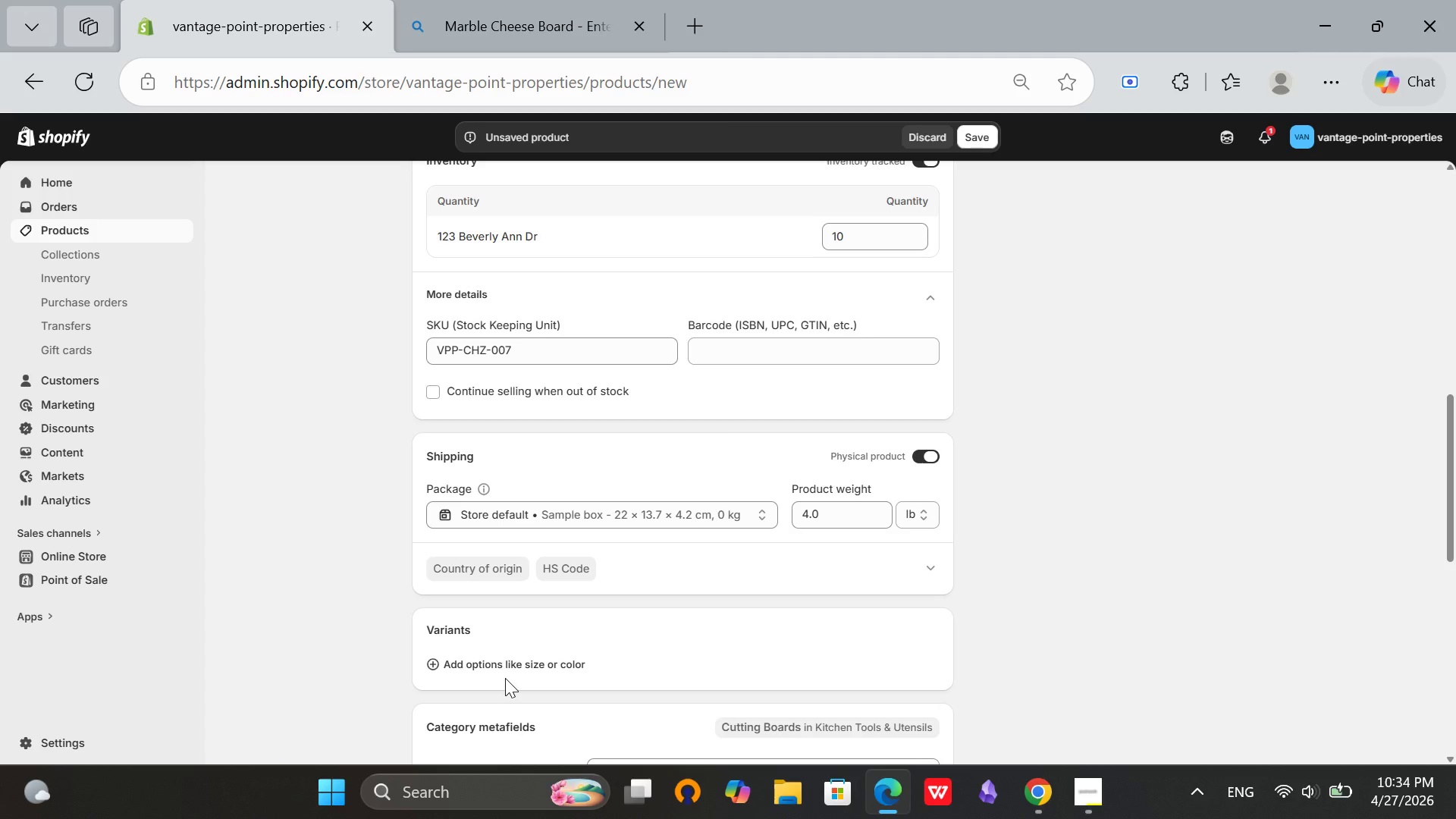 
scroll: coordinate [558, 670], scroll_direction: down, amount: 9.0
 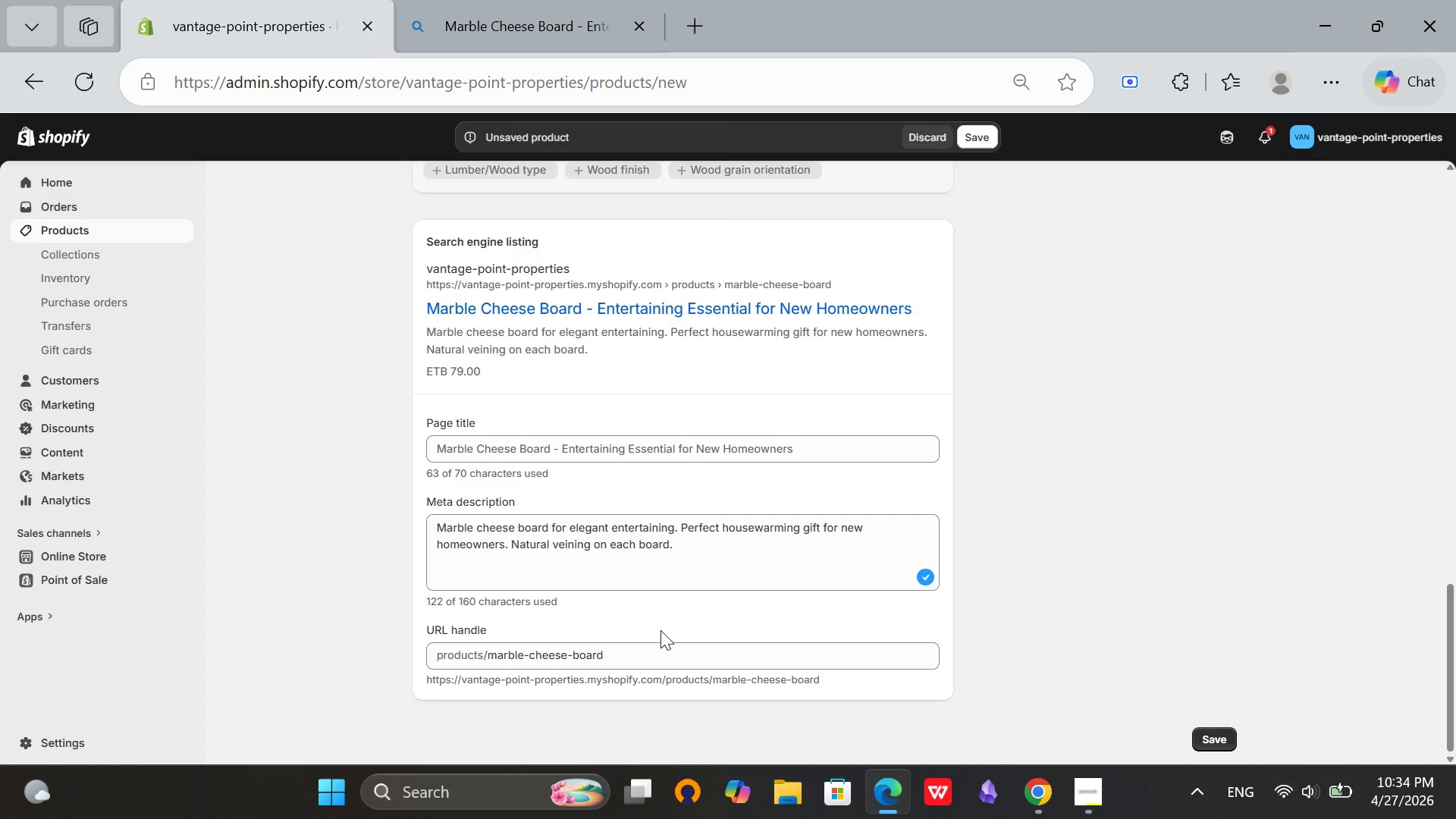 
scroll: coordinate [666, 626], scroll_direction: up, amount: 17.0
 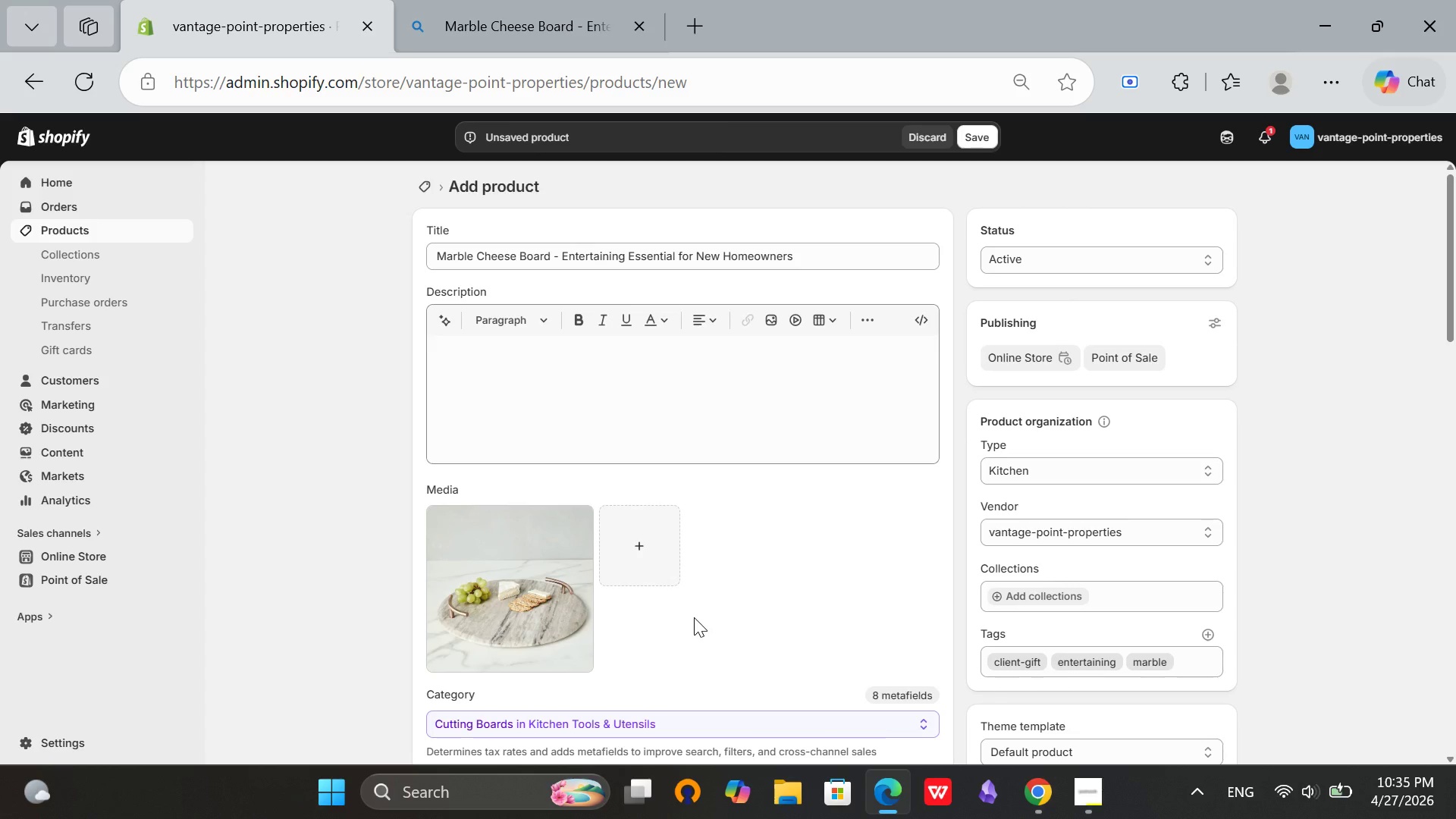 
wait(18.37)
 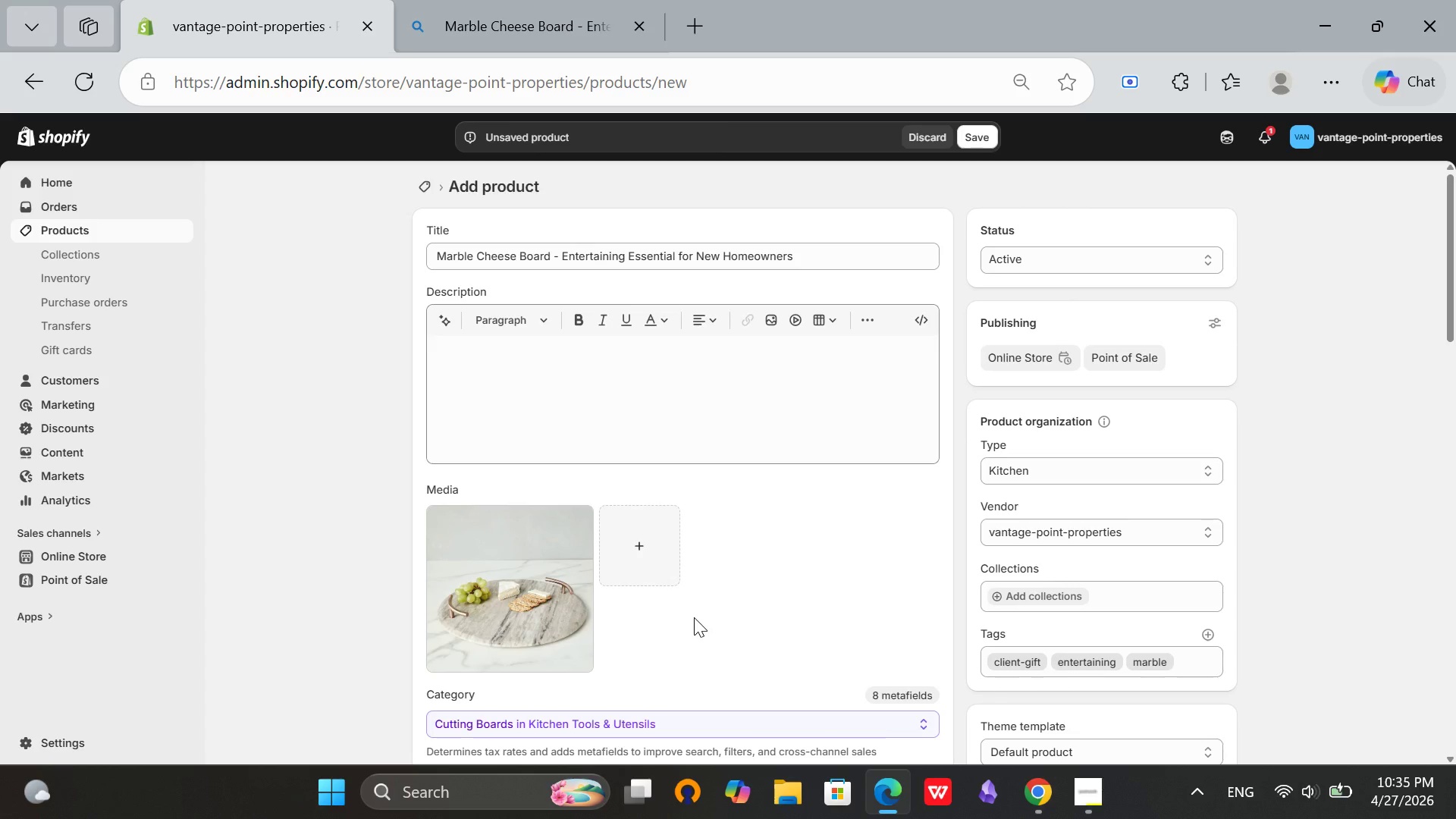 
left_click([1099, 808])